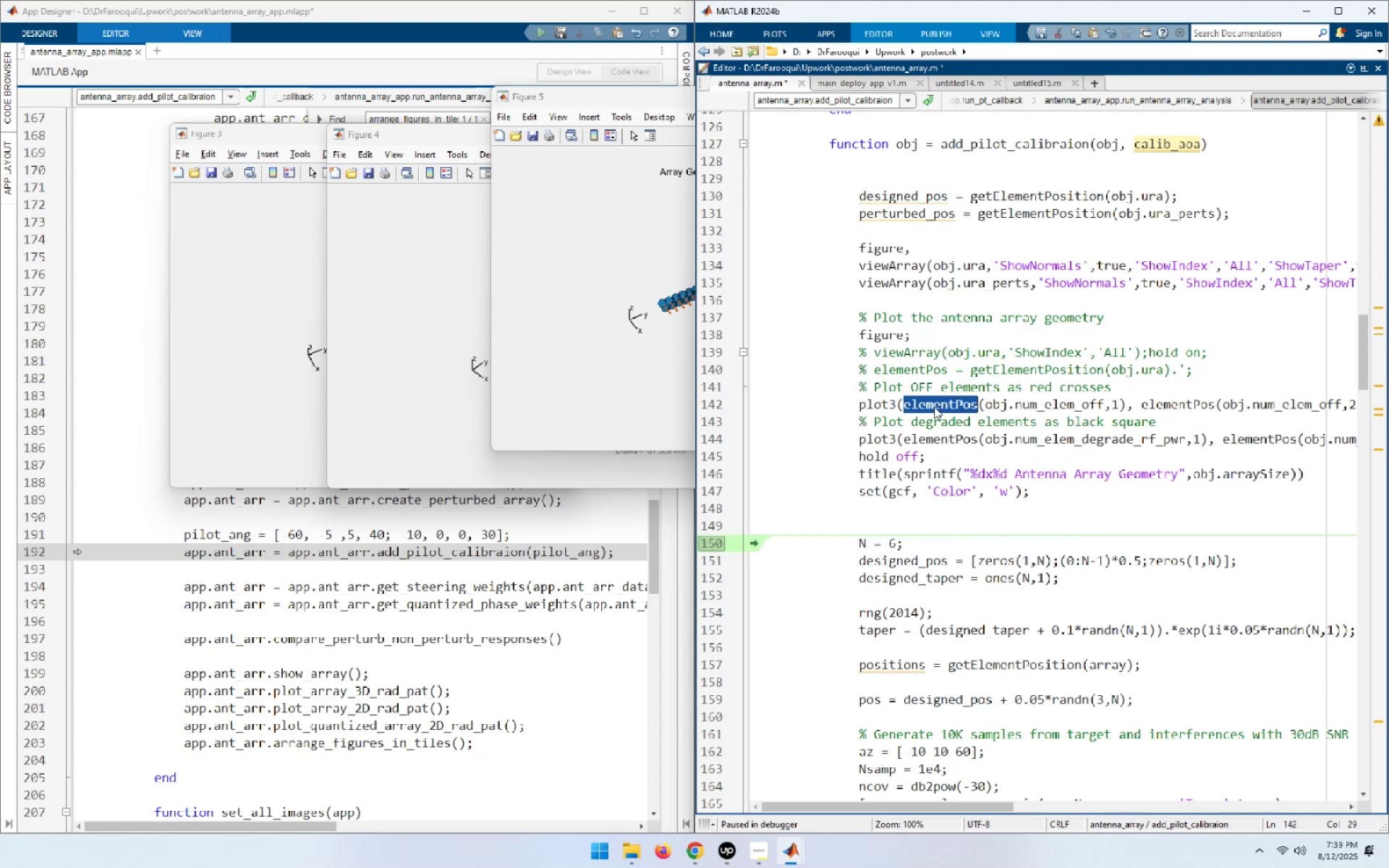 
key(Control+V)
 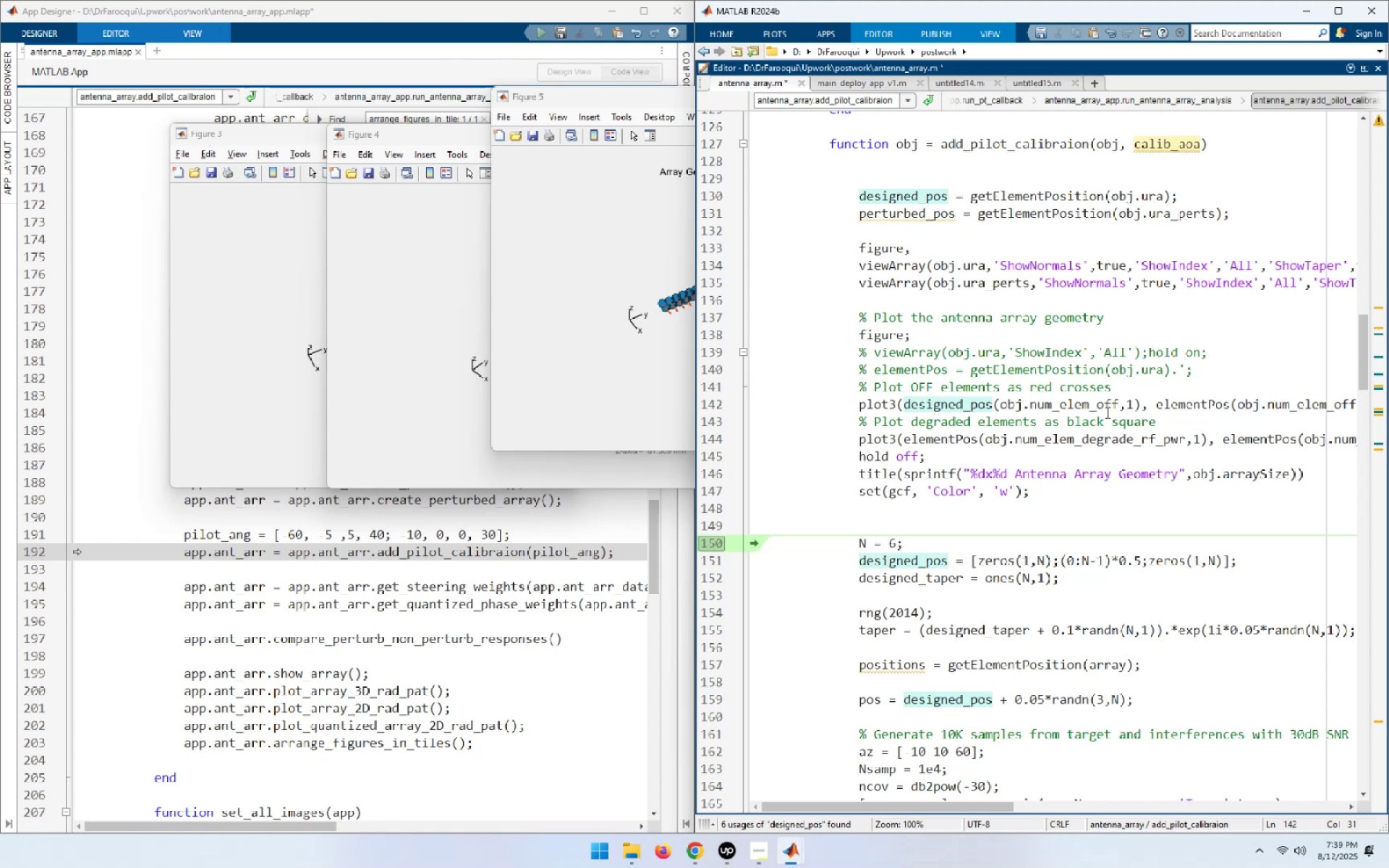 
left_click_drag(start_coordinate=[1118, 404], to_coordinate=[1003, 401])
 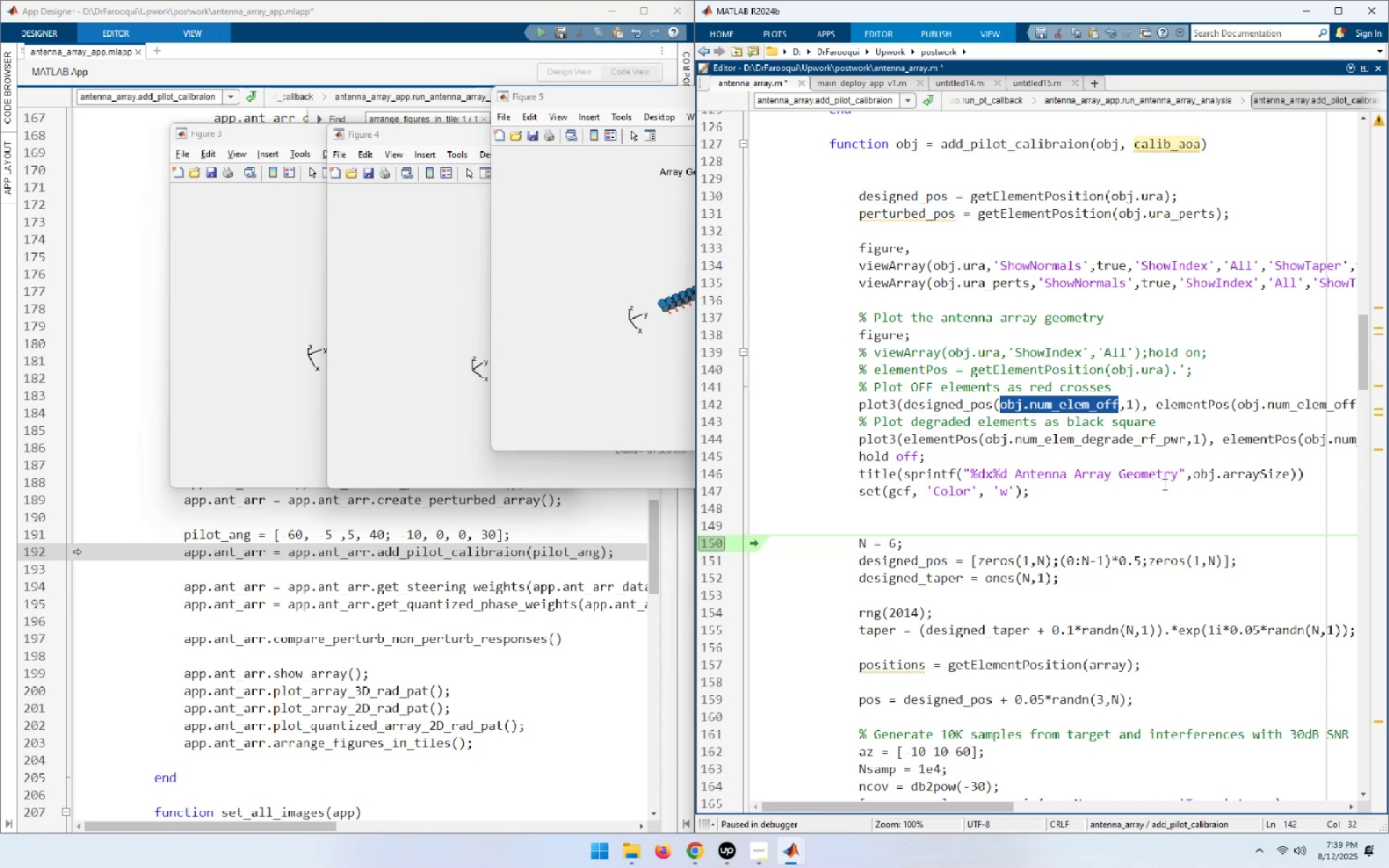 
key(Shift+ShiftLeft)
 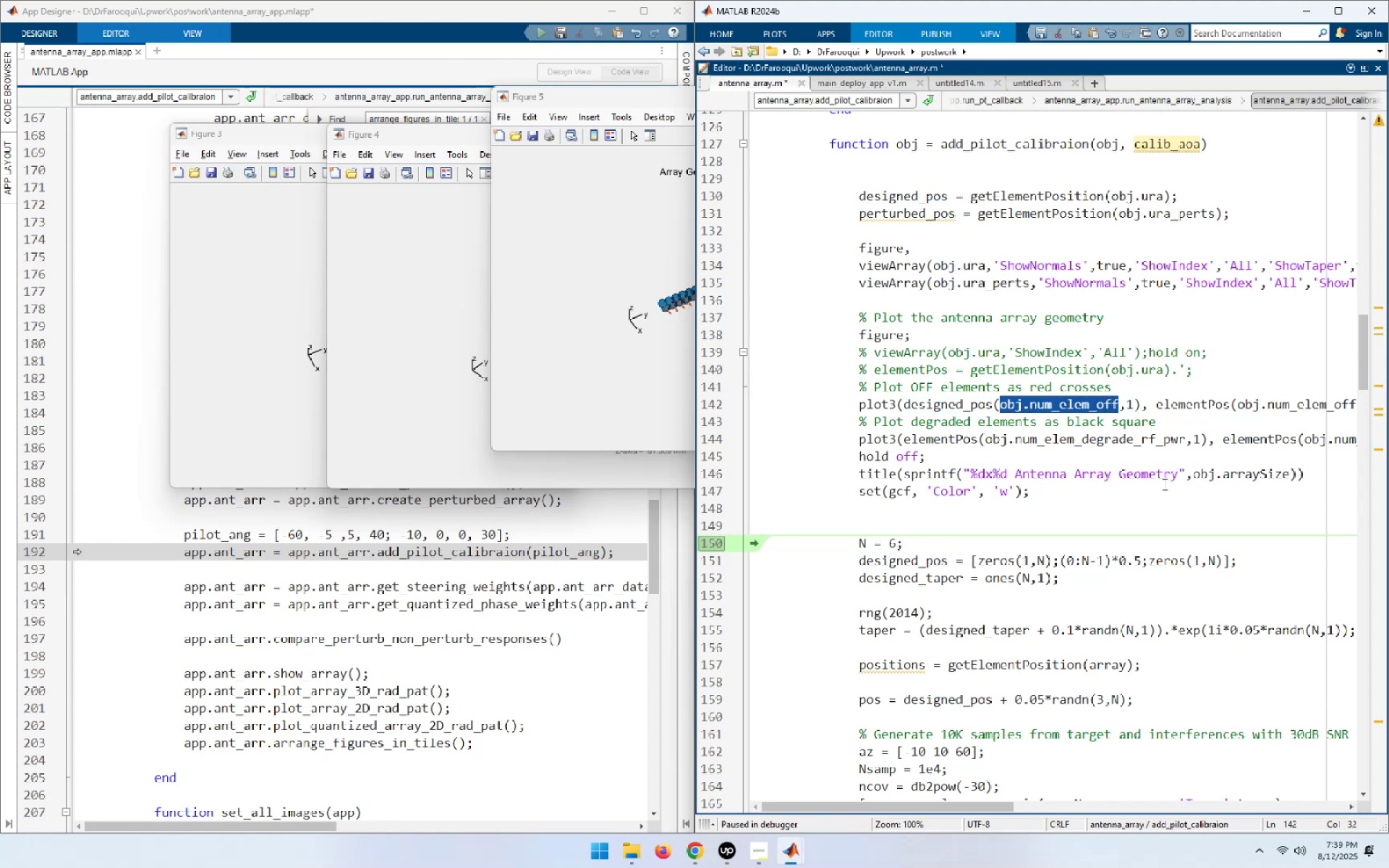 
key(Shift+Semicolon)
 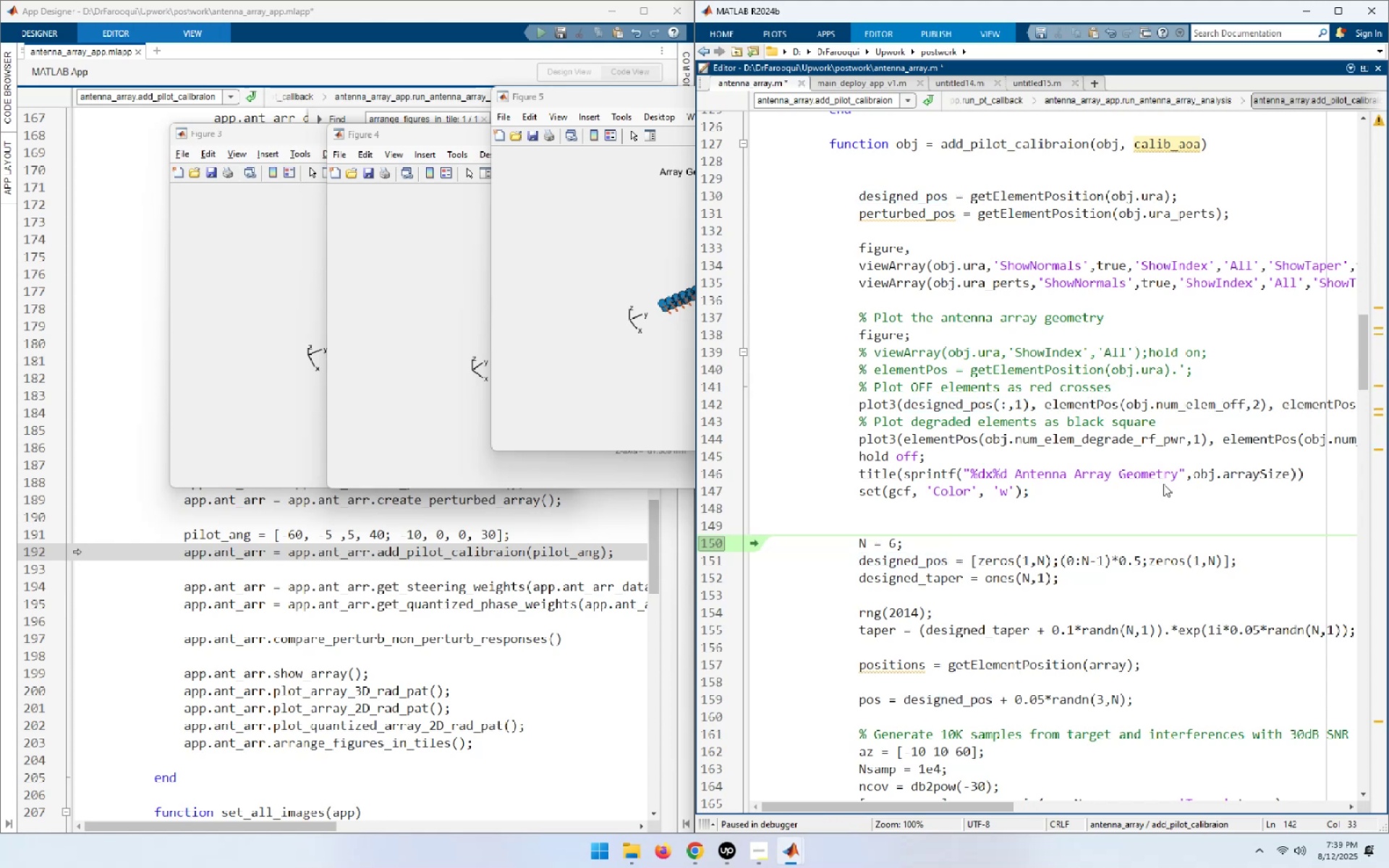 
key(ArrowRight)
 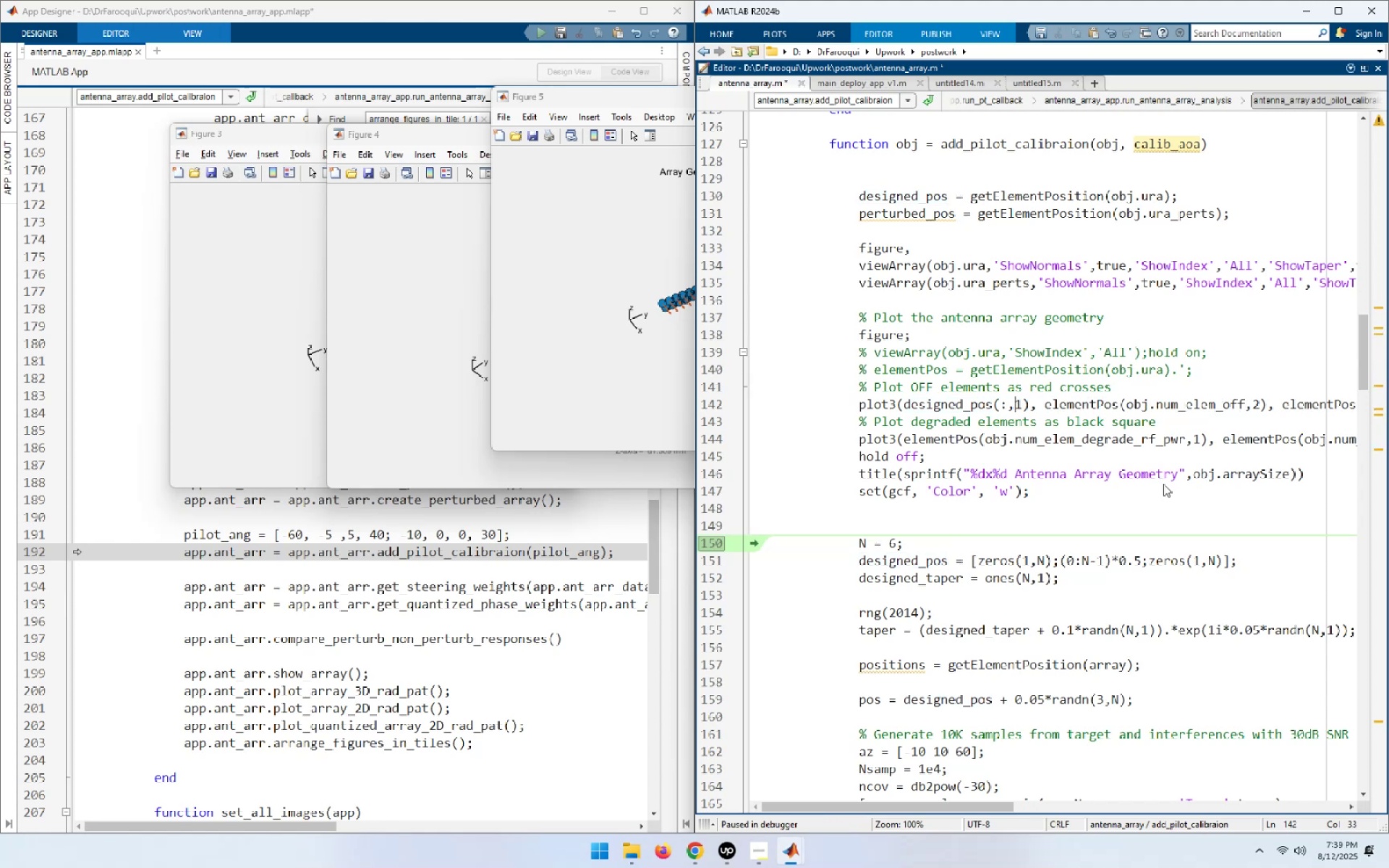 
key(ArrowRight)
 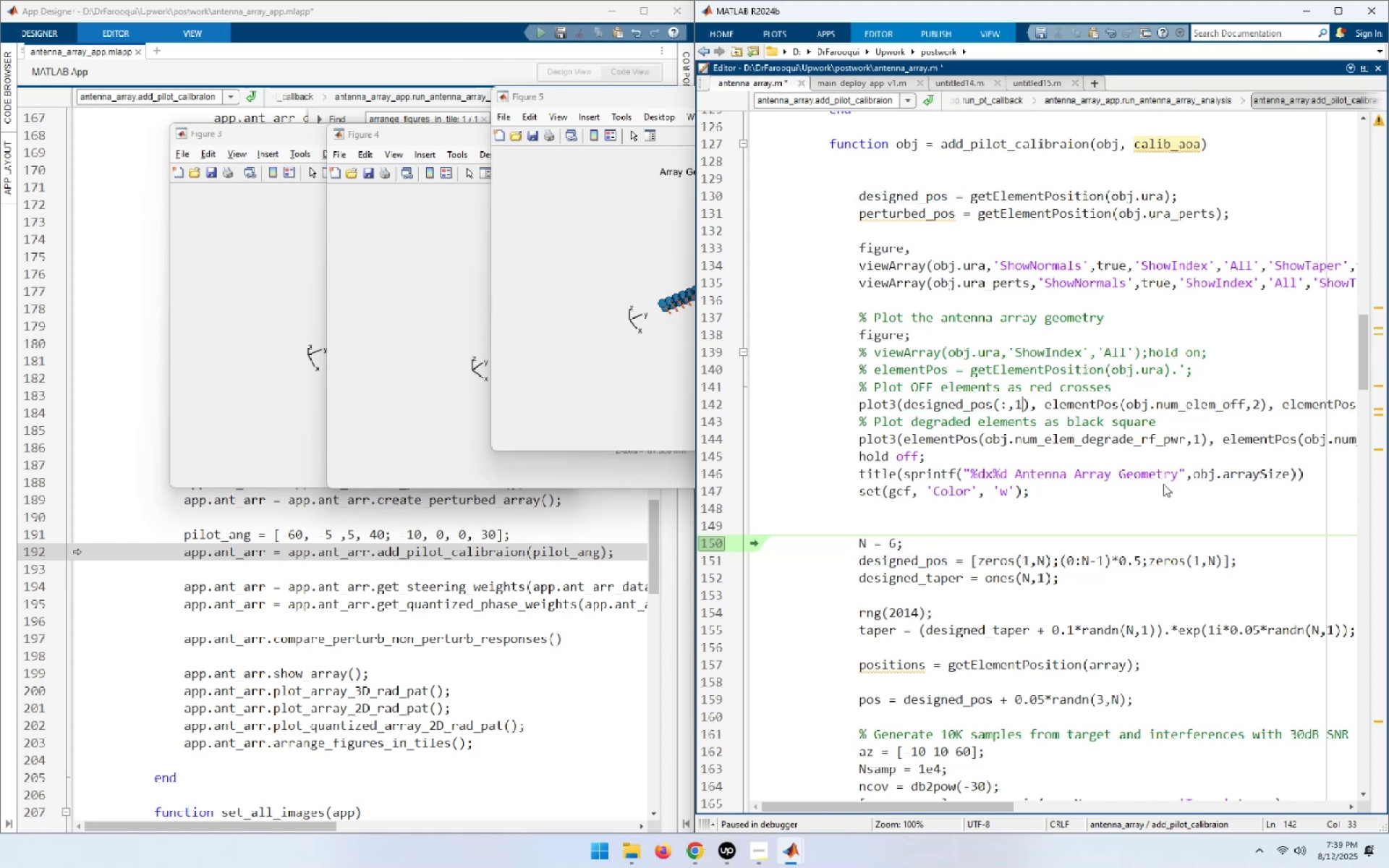 
key(ArrowRight)
 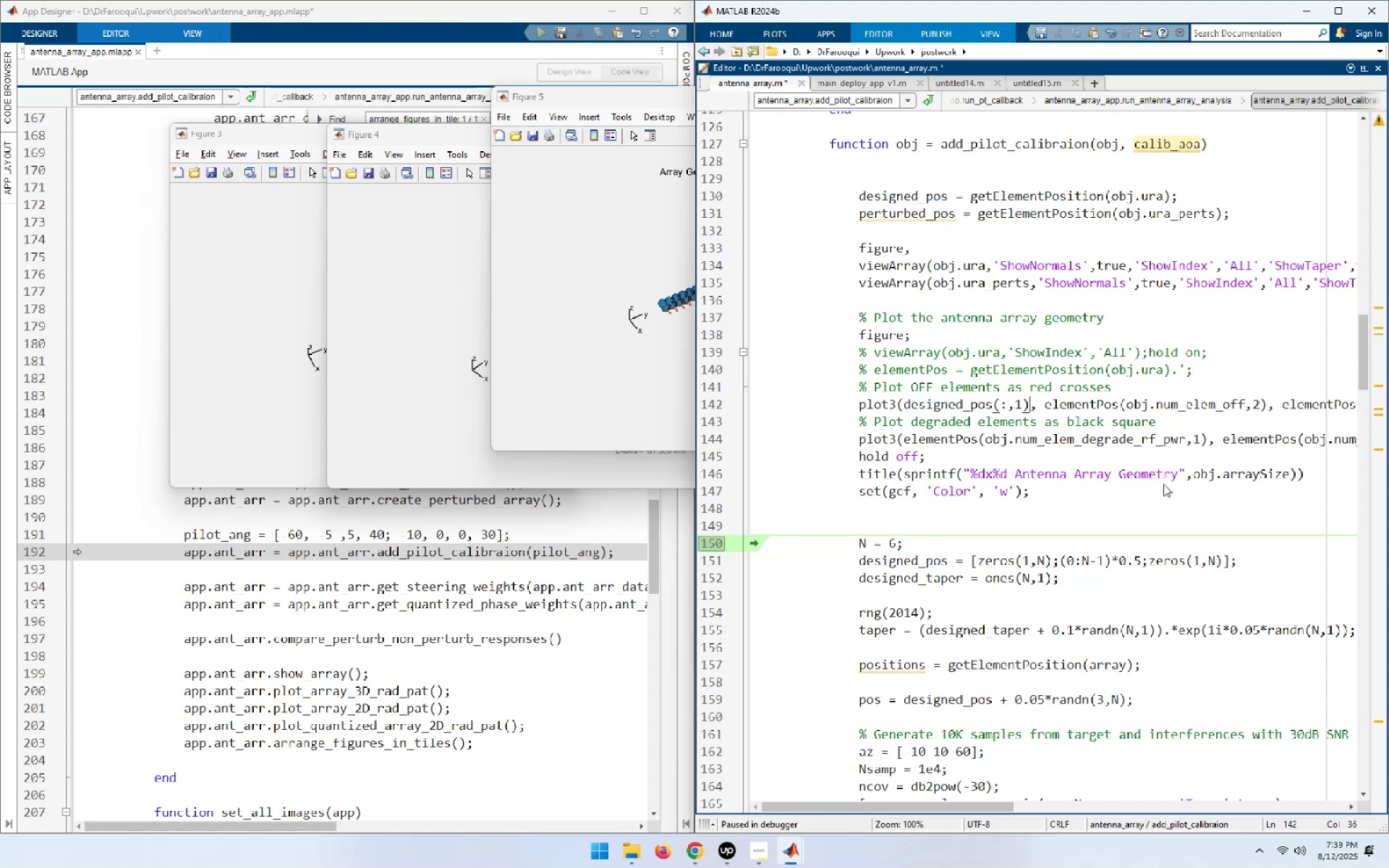 
key(ArrowLeft)
 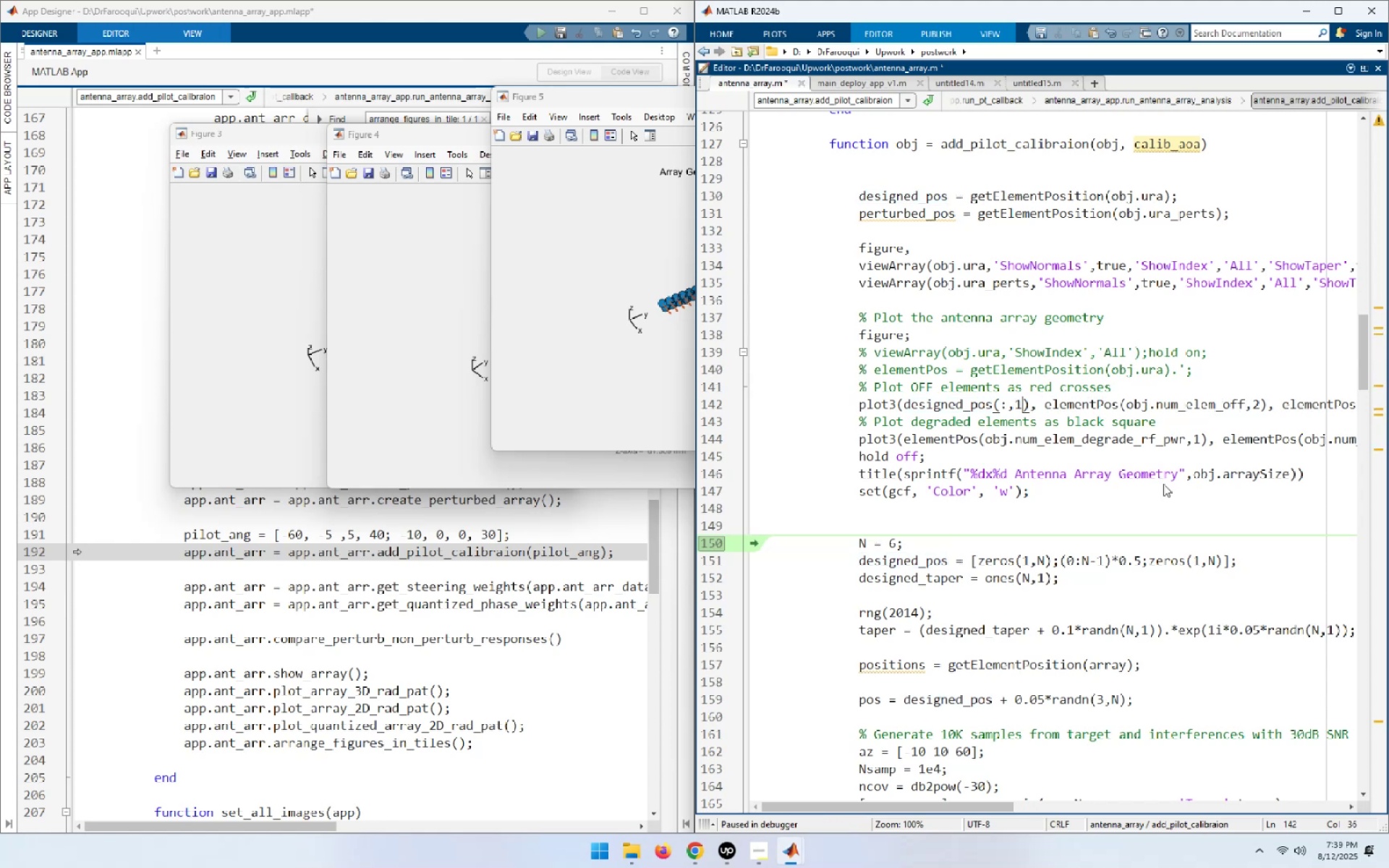 
key(ArrowLeft)
 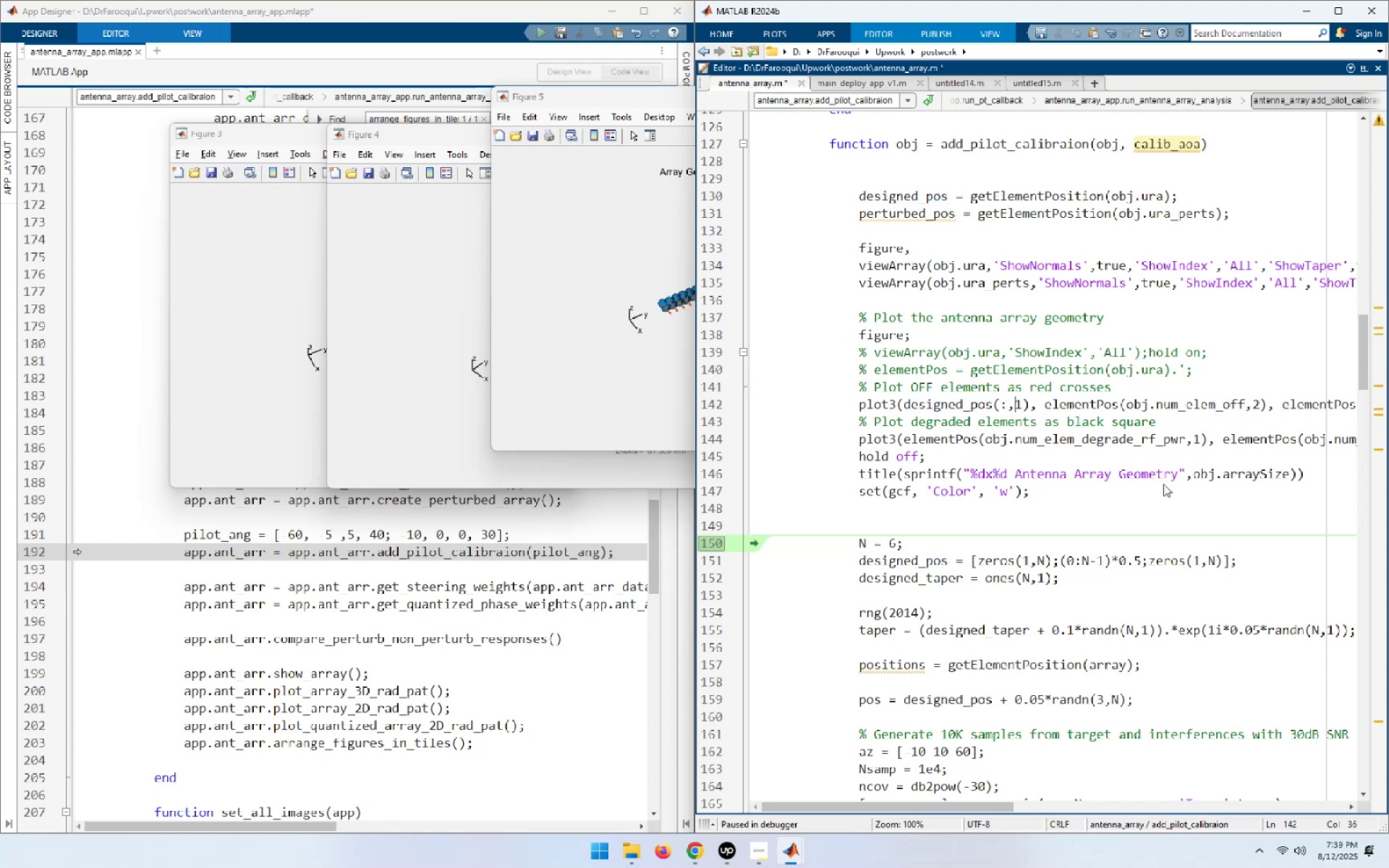 
key(ArrowLeft)
 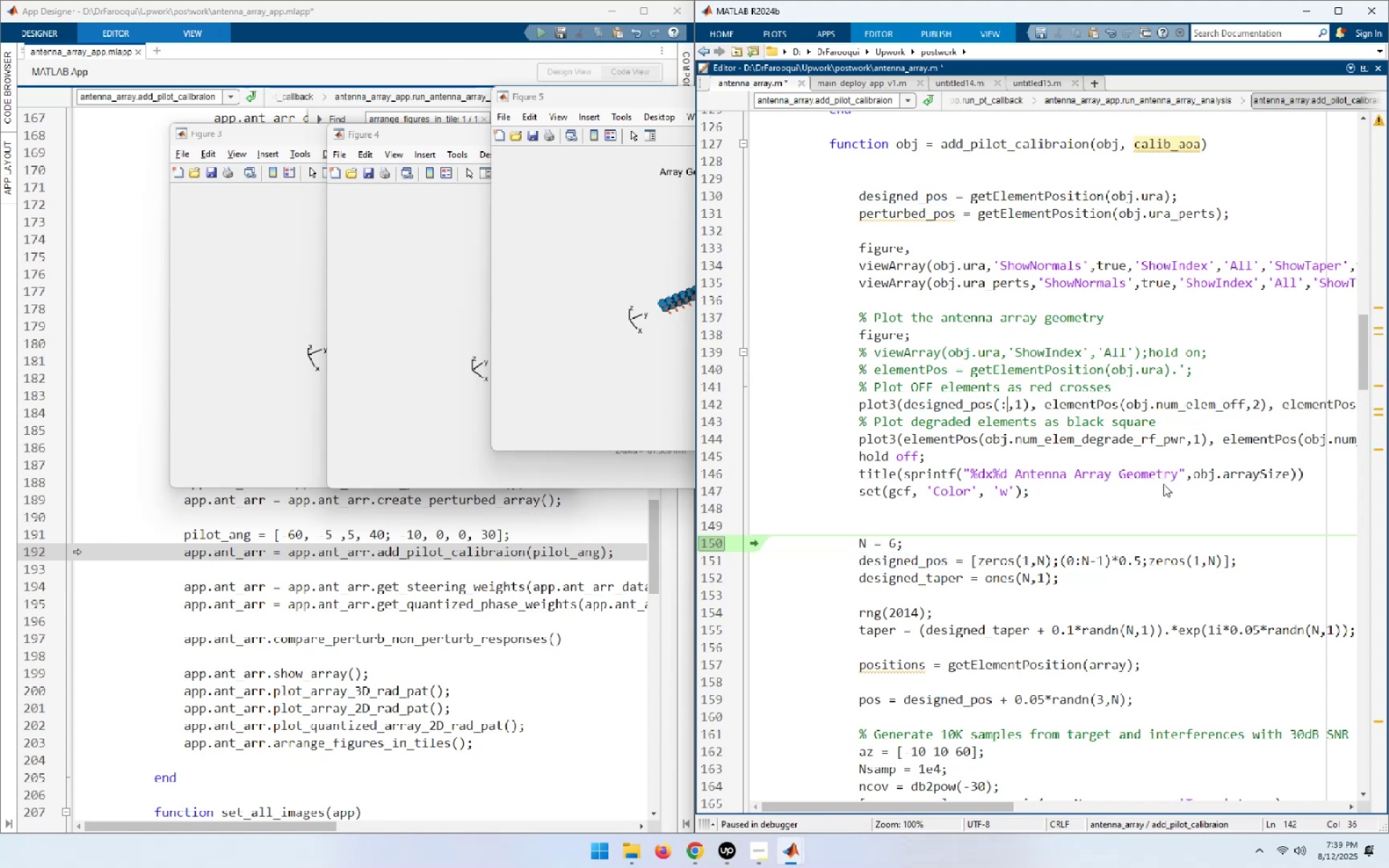 
key(ArrowRight)
 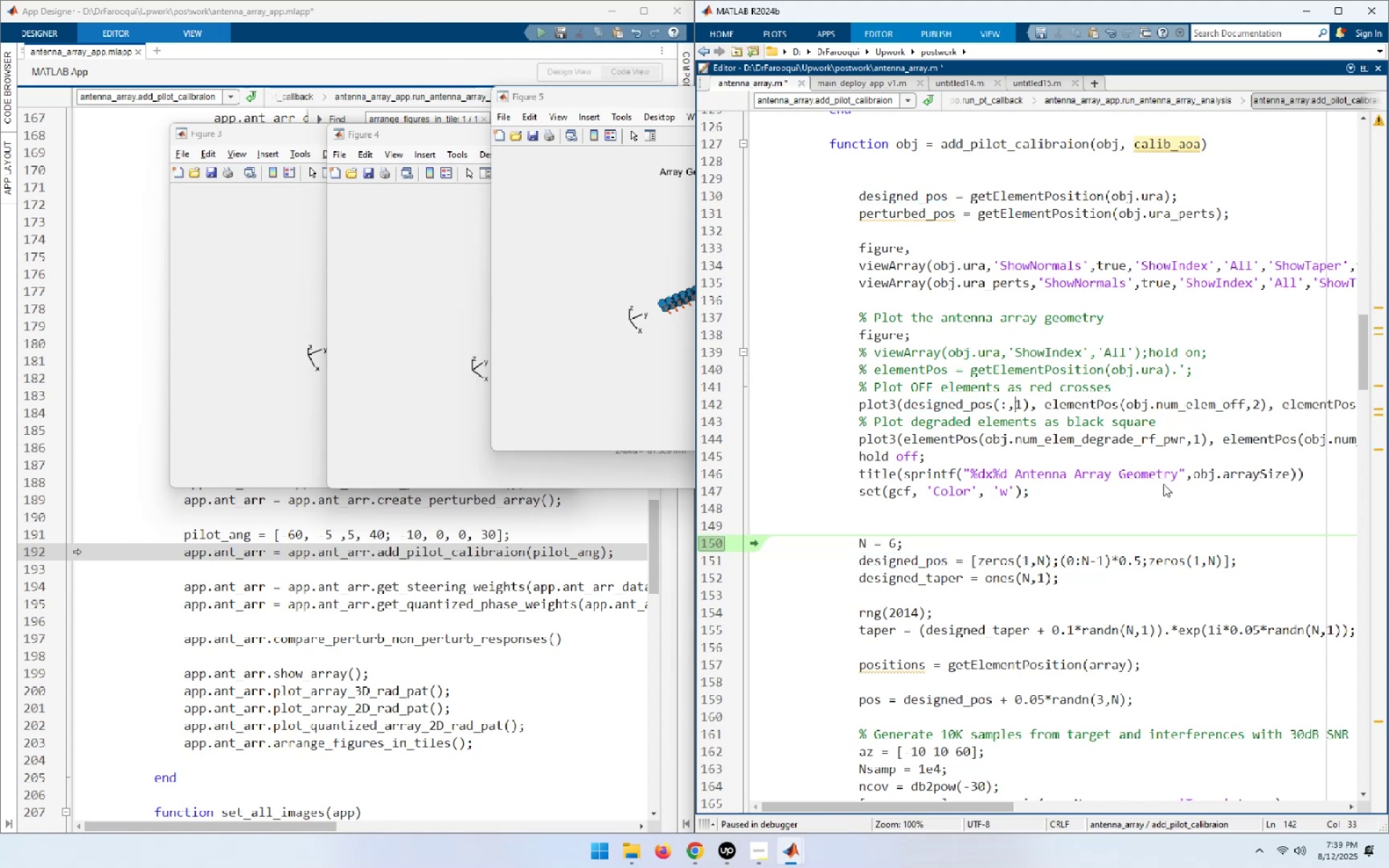 
key(ArrowRight)
 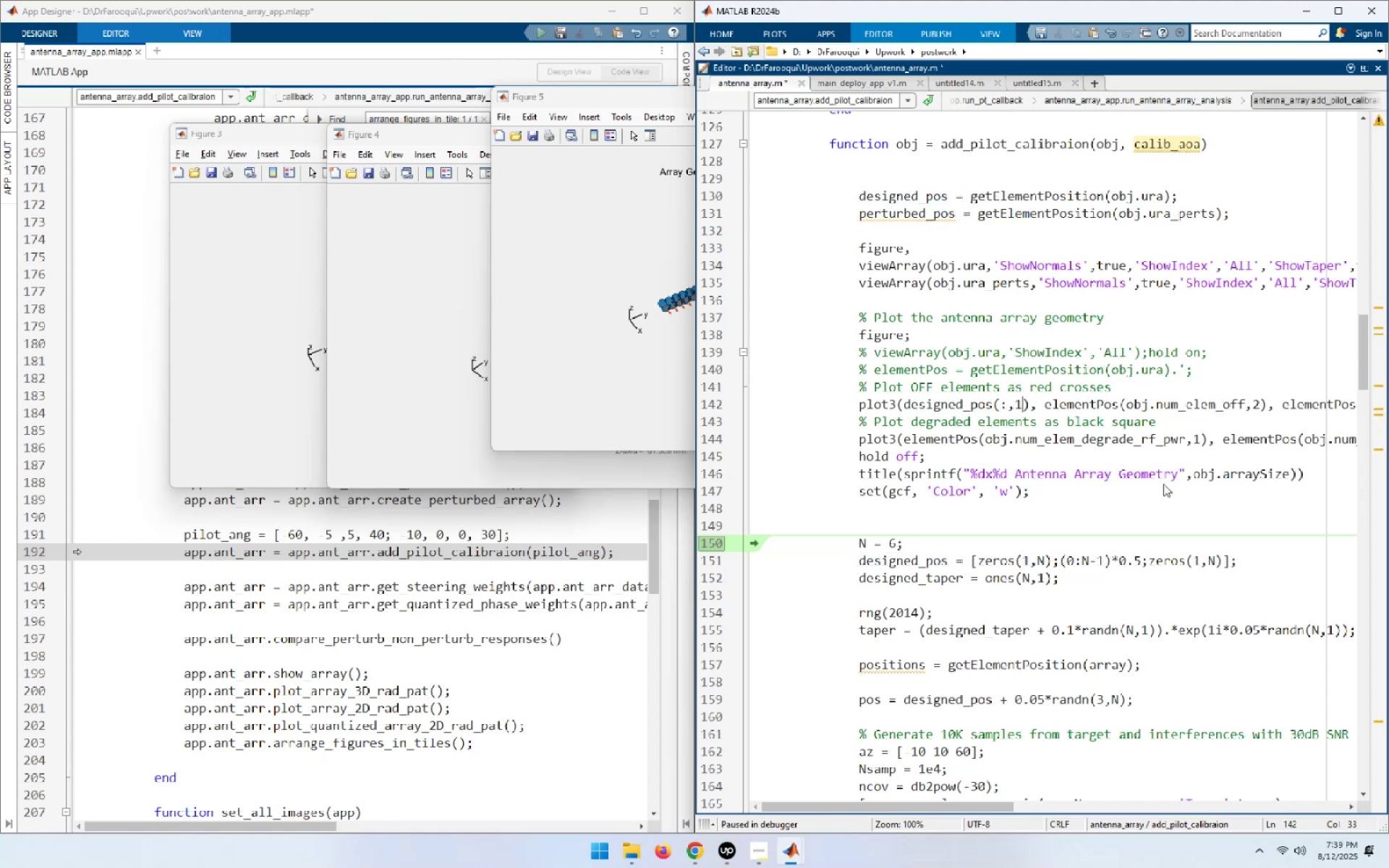 
key(ArrowRight)
 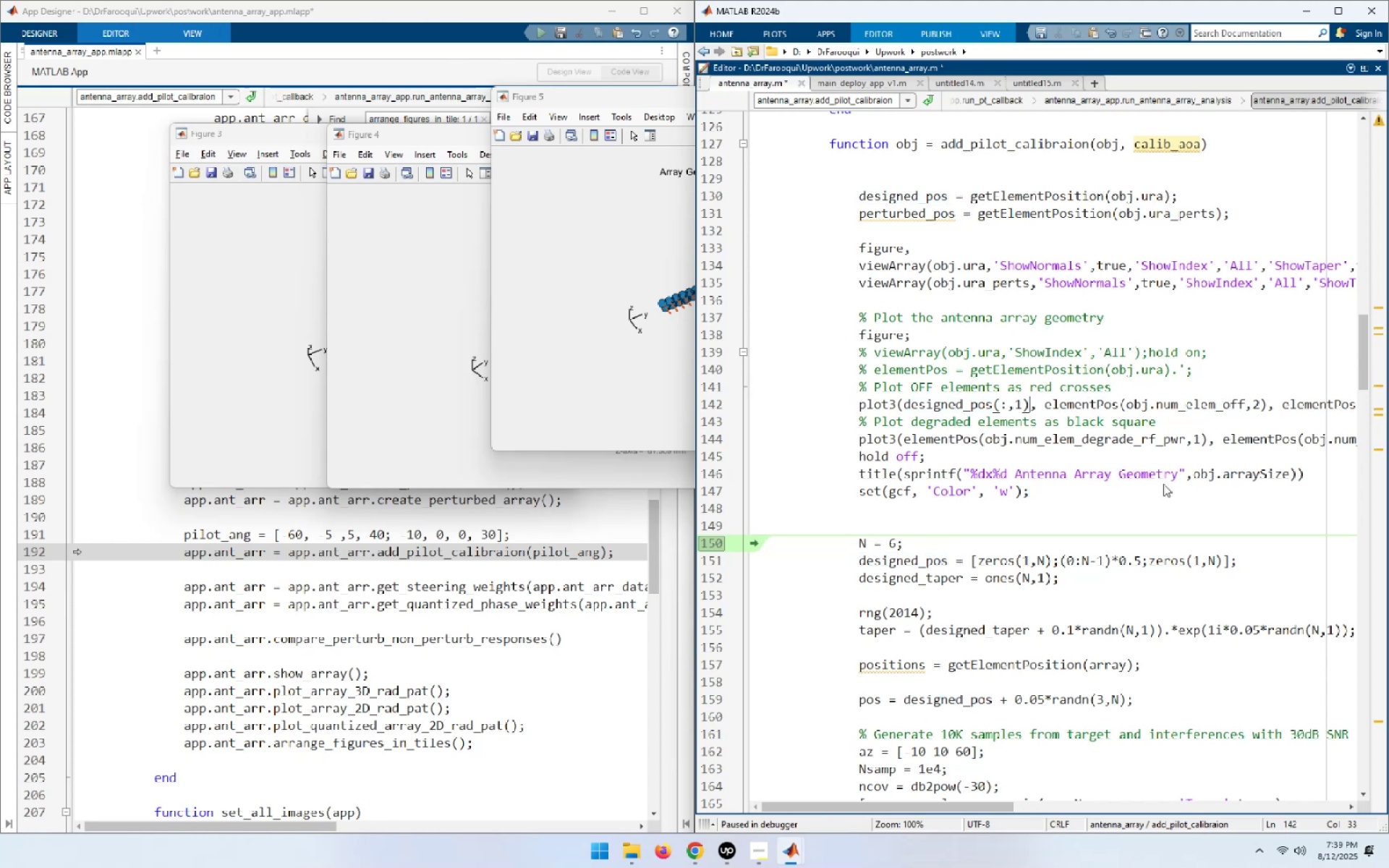 
hold_key(key=ArrowLeft, duration=1.01)
 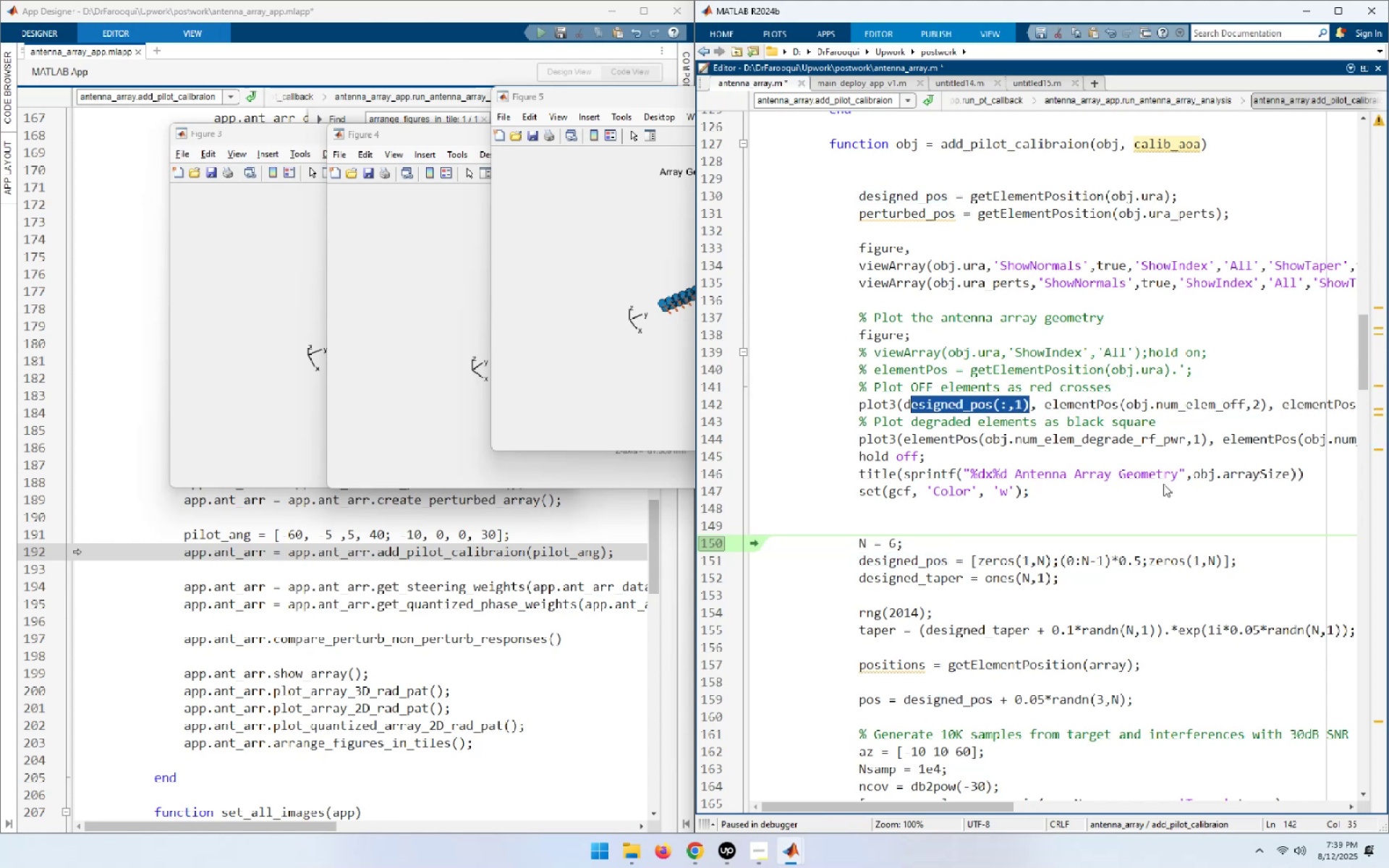 
key(Shift+ArrowLeft)
 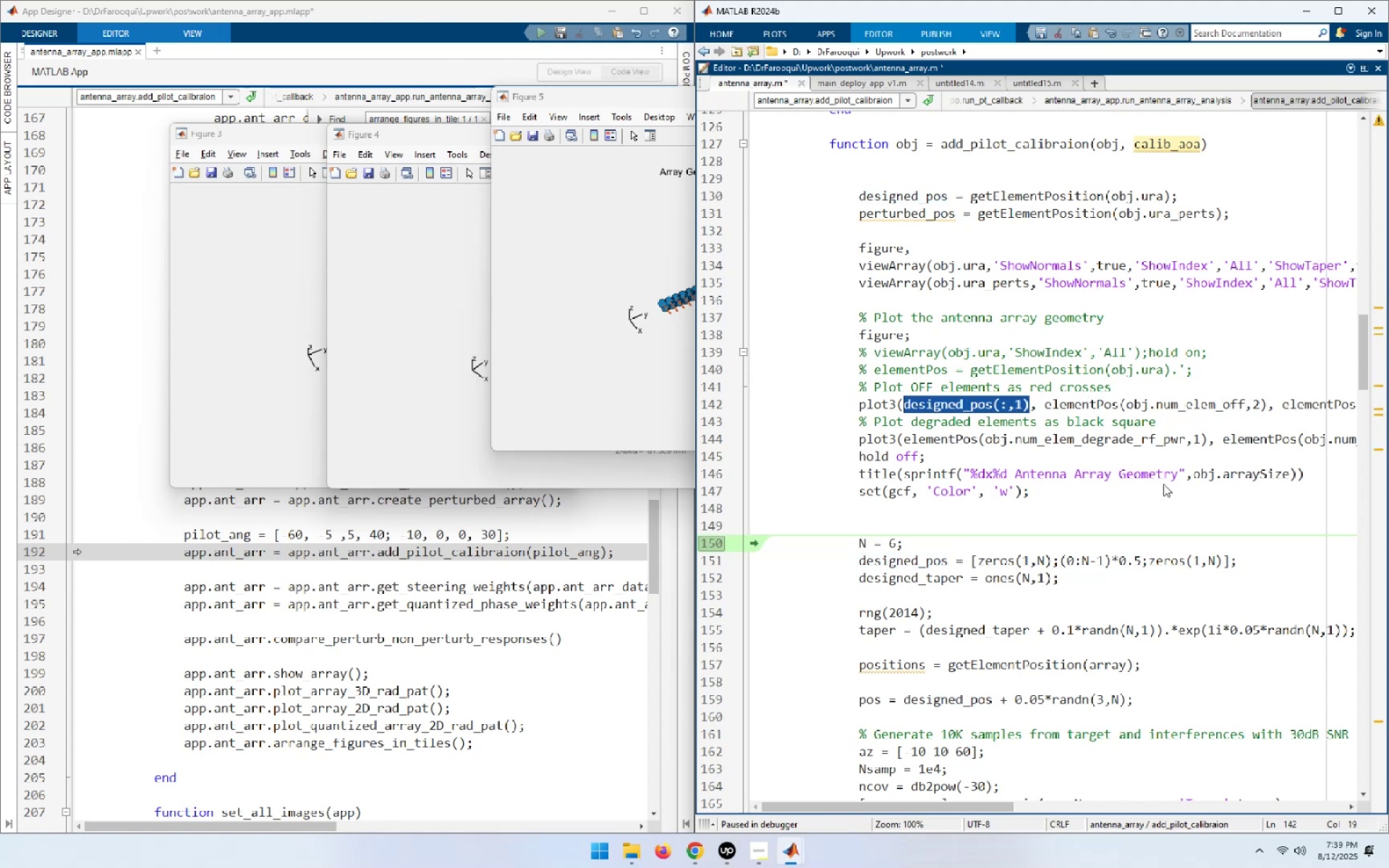 
key(Control+C)
 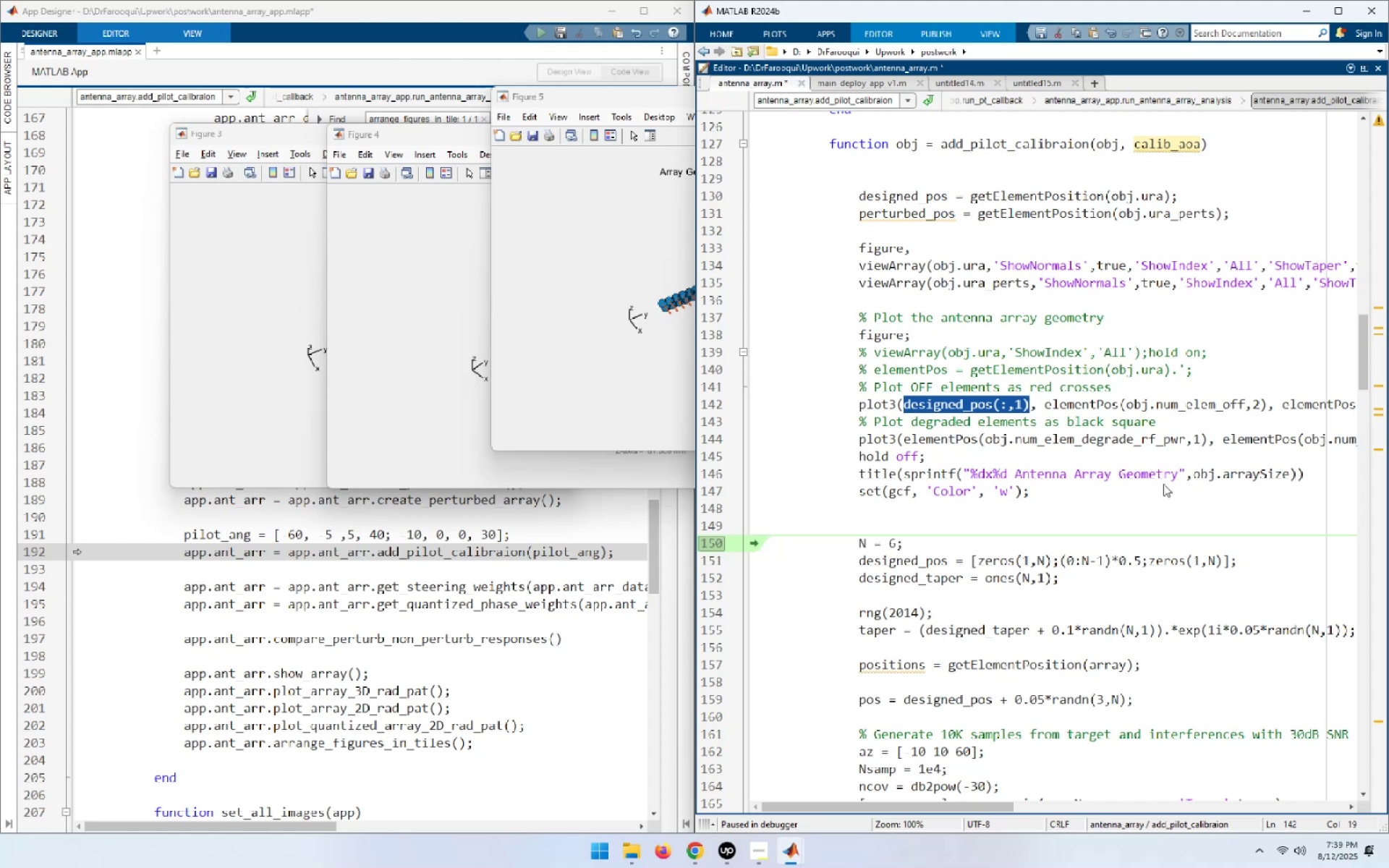 
hold_key(key=ArrowRight, duration=1.04)
 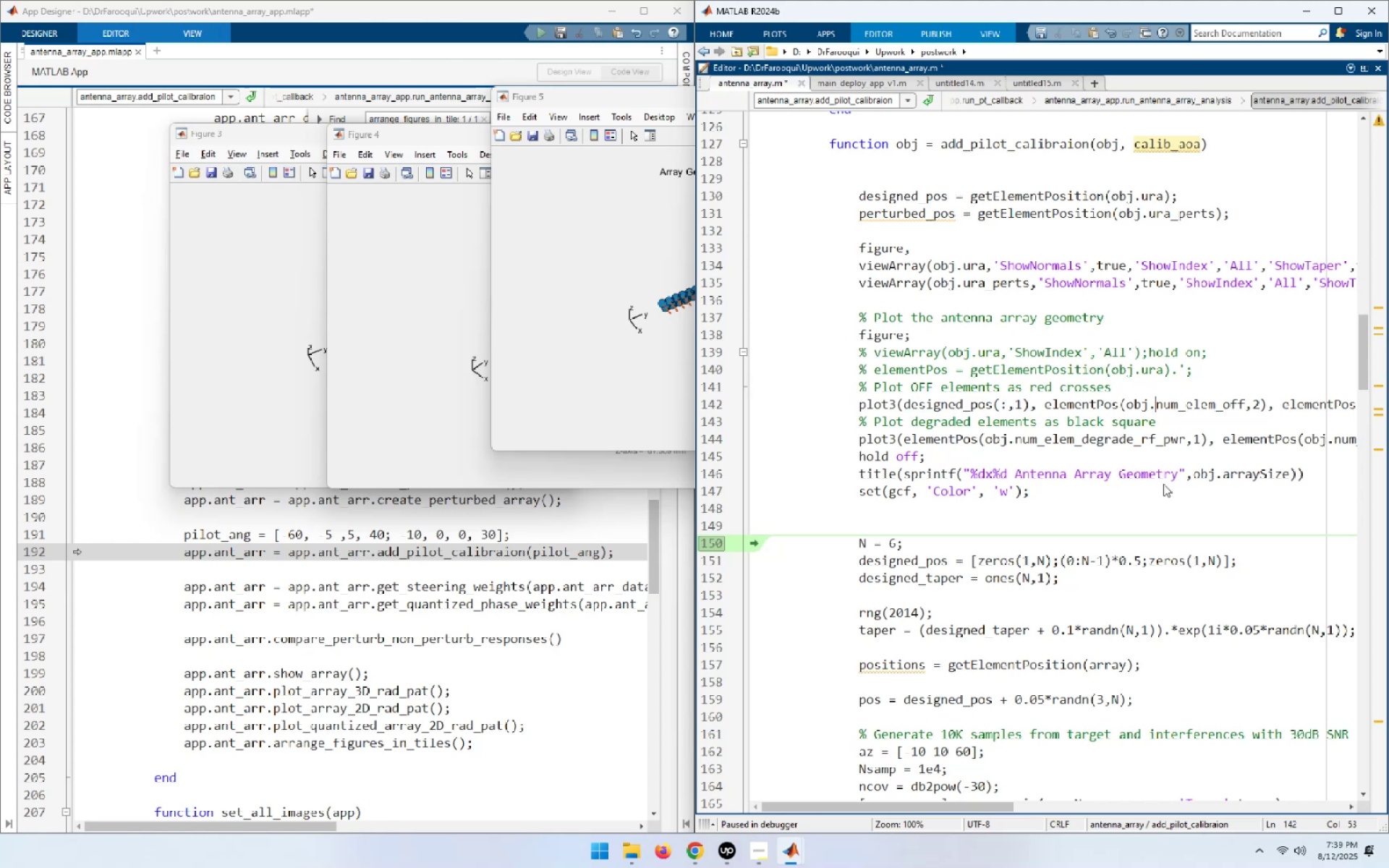 
key(ArrowLeft)
 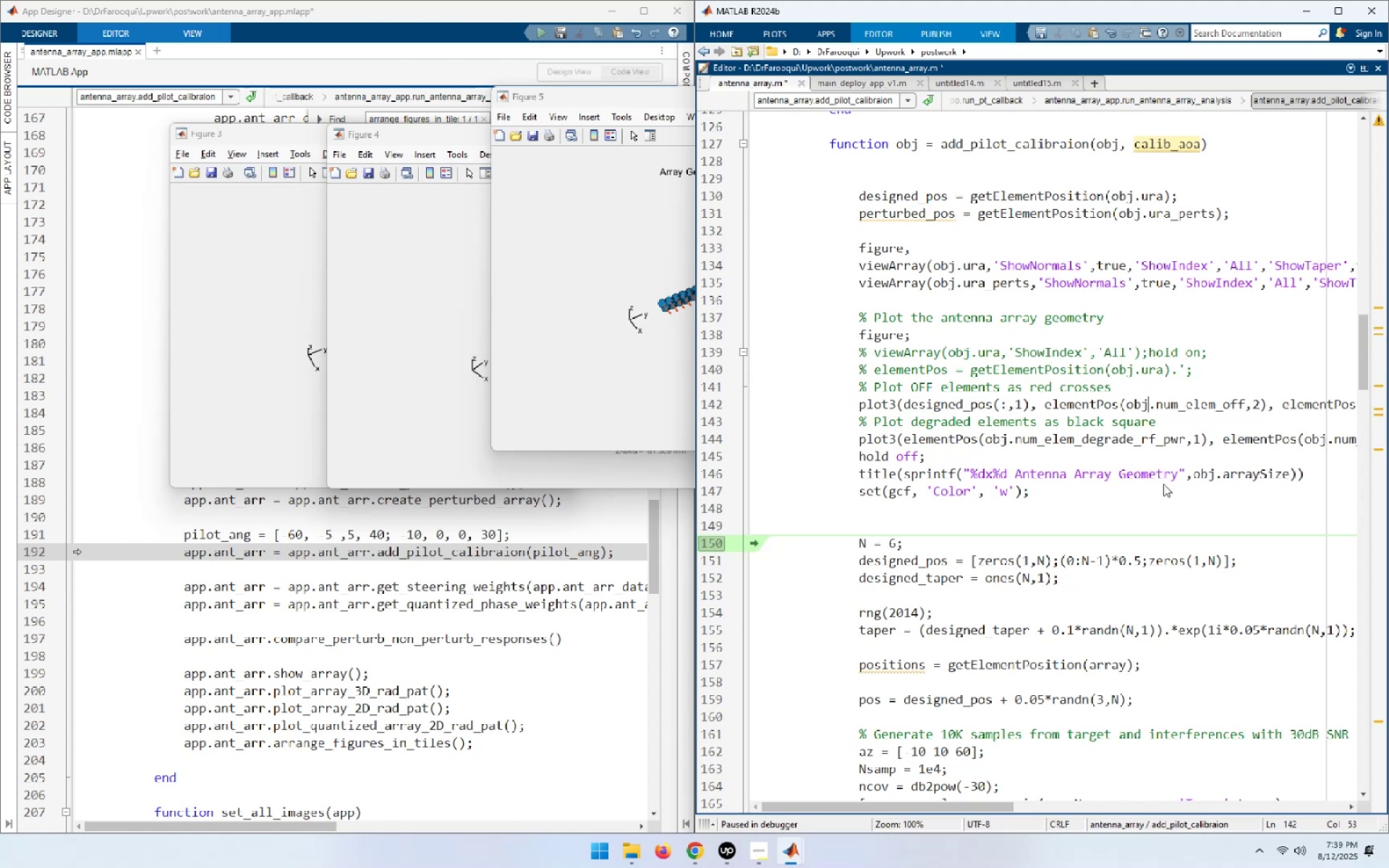 
hold_key(key=ArrowLeft, duration=0.88)
 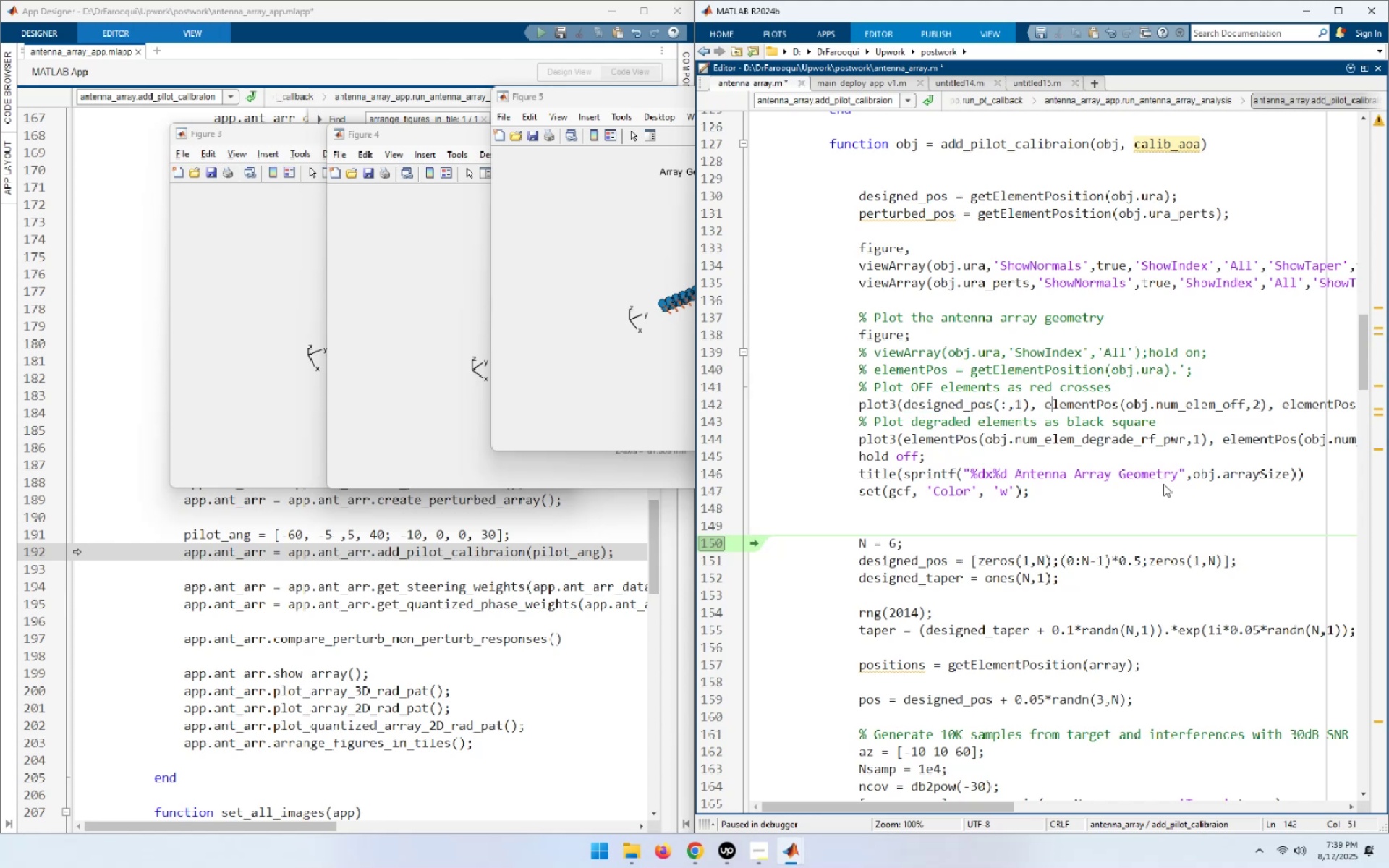 
key(ArrowLeft)
 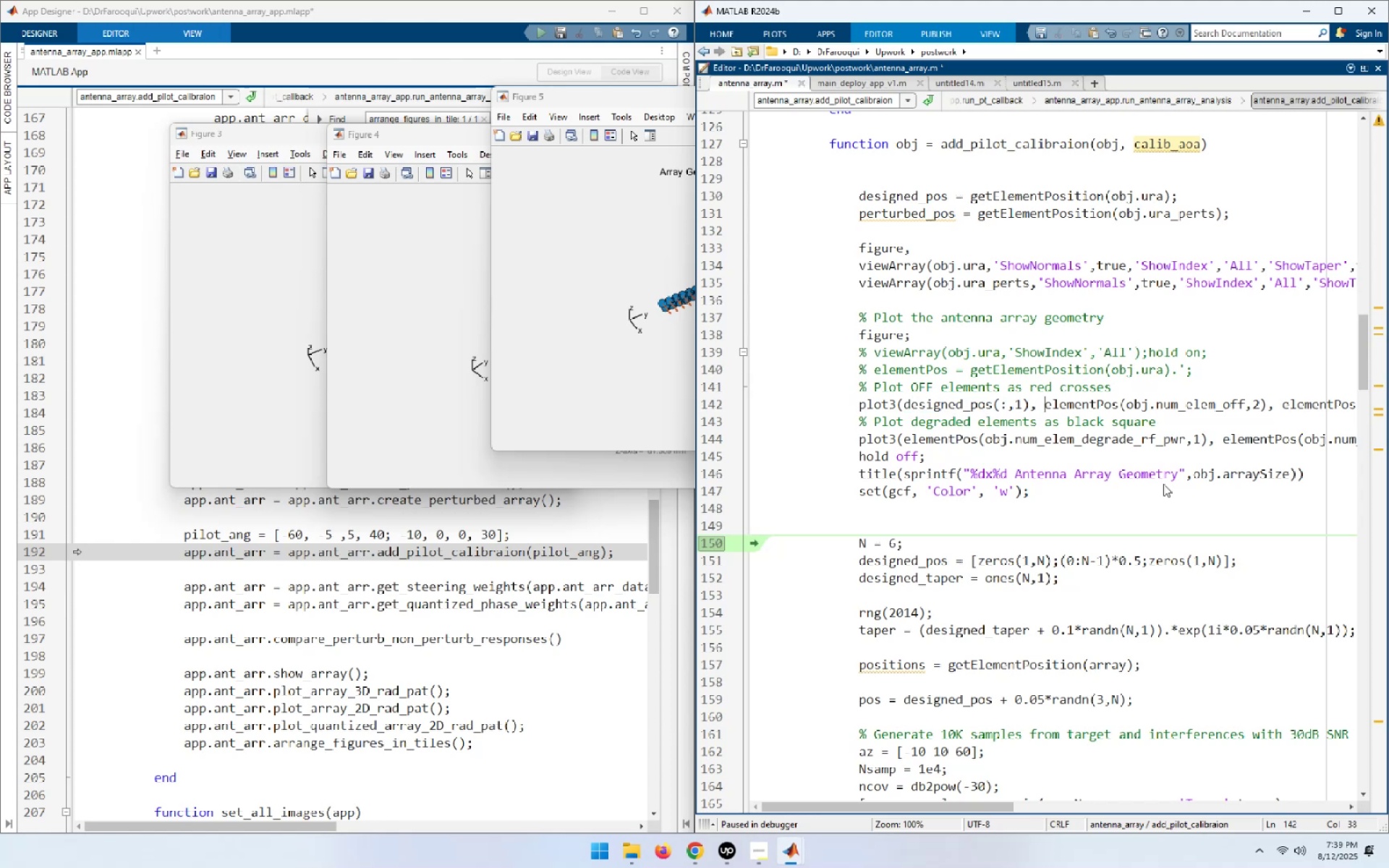 
hold_key(key=ArrowRight, duration=1.38)
 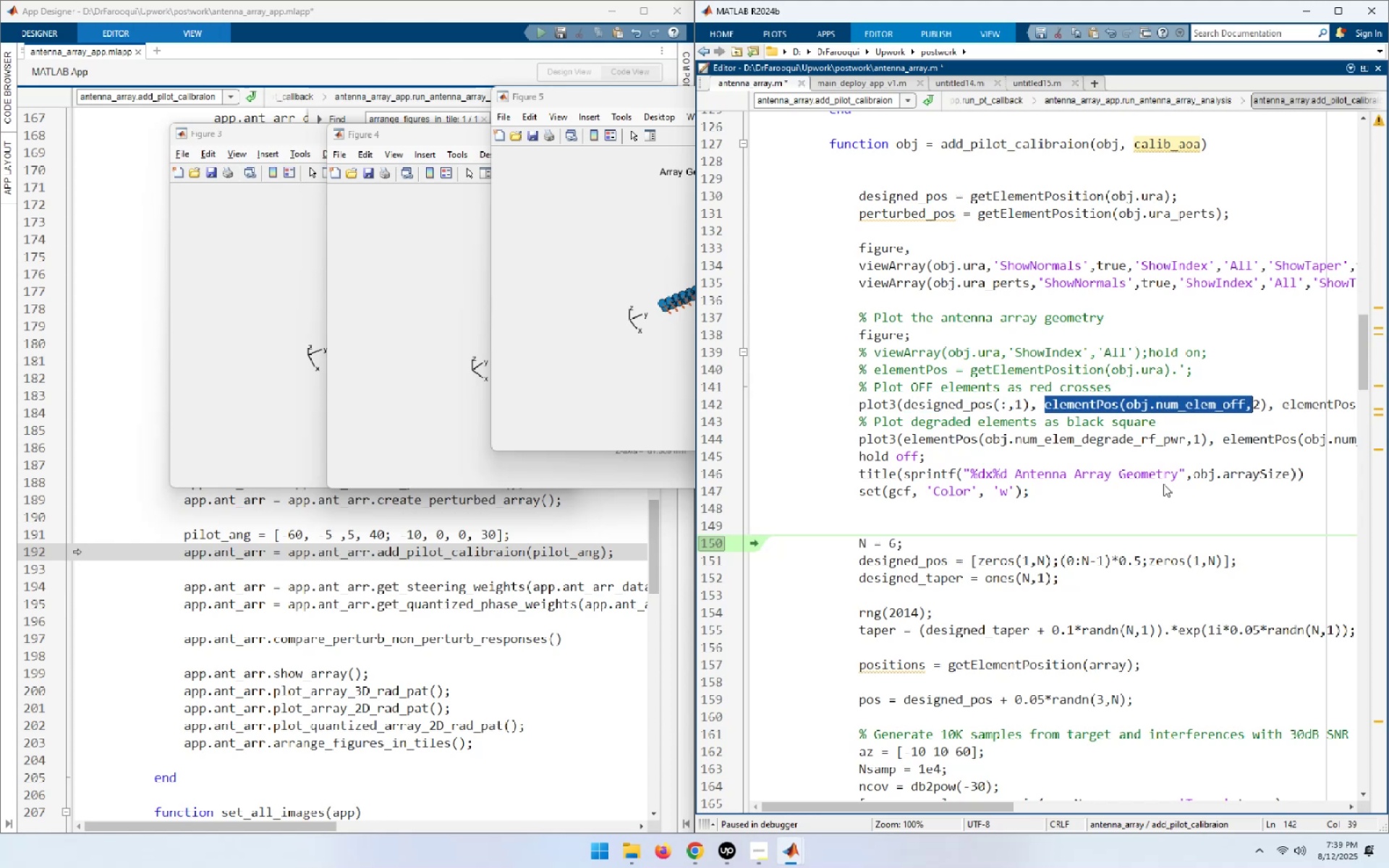 
key(Shift+ArrowRight)
 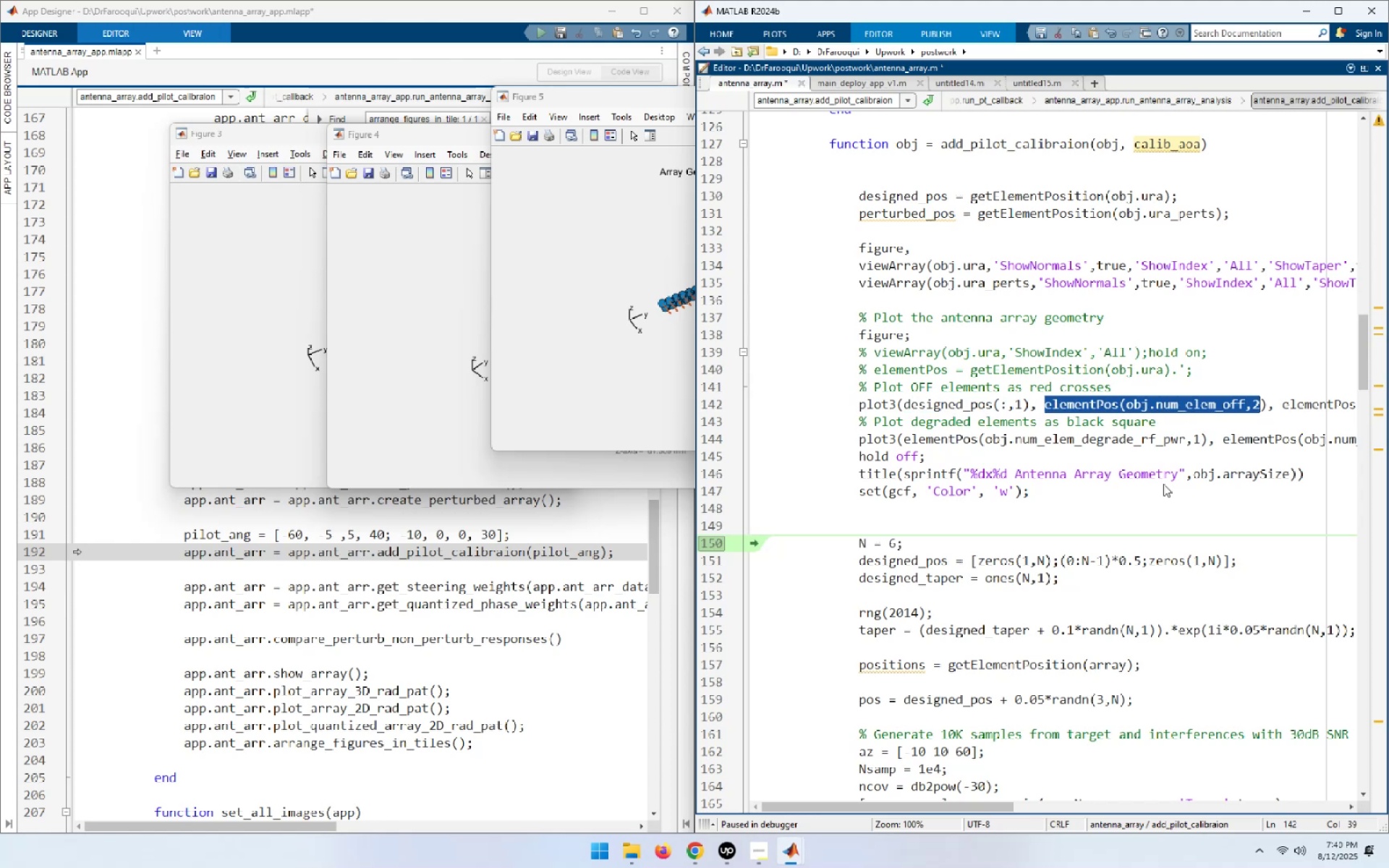 
key(Shift+ArrowRight)
 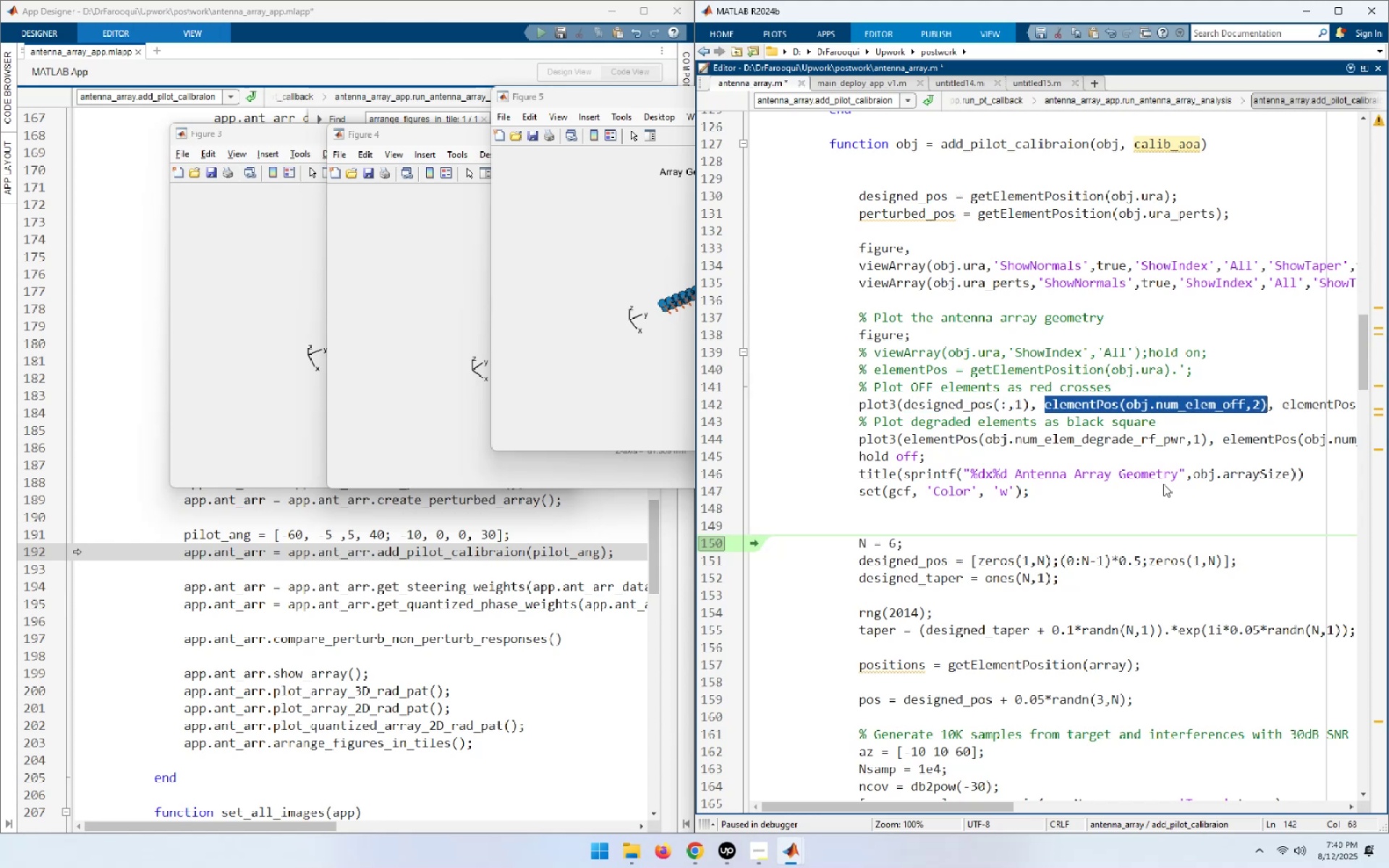 
key(Control+V)
 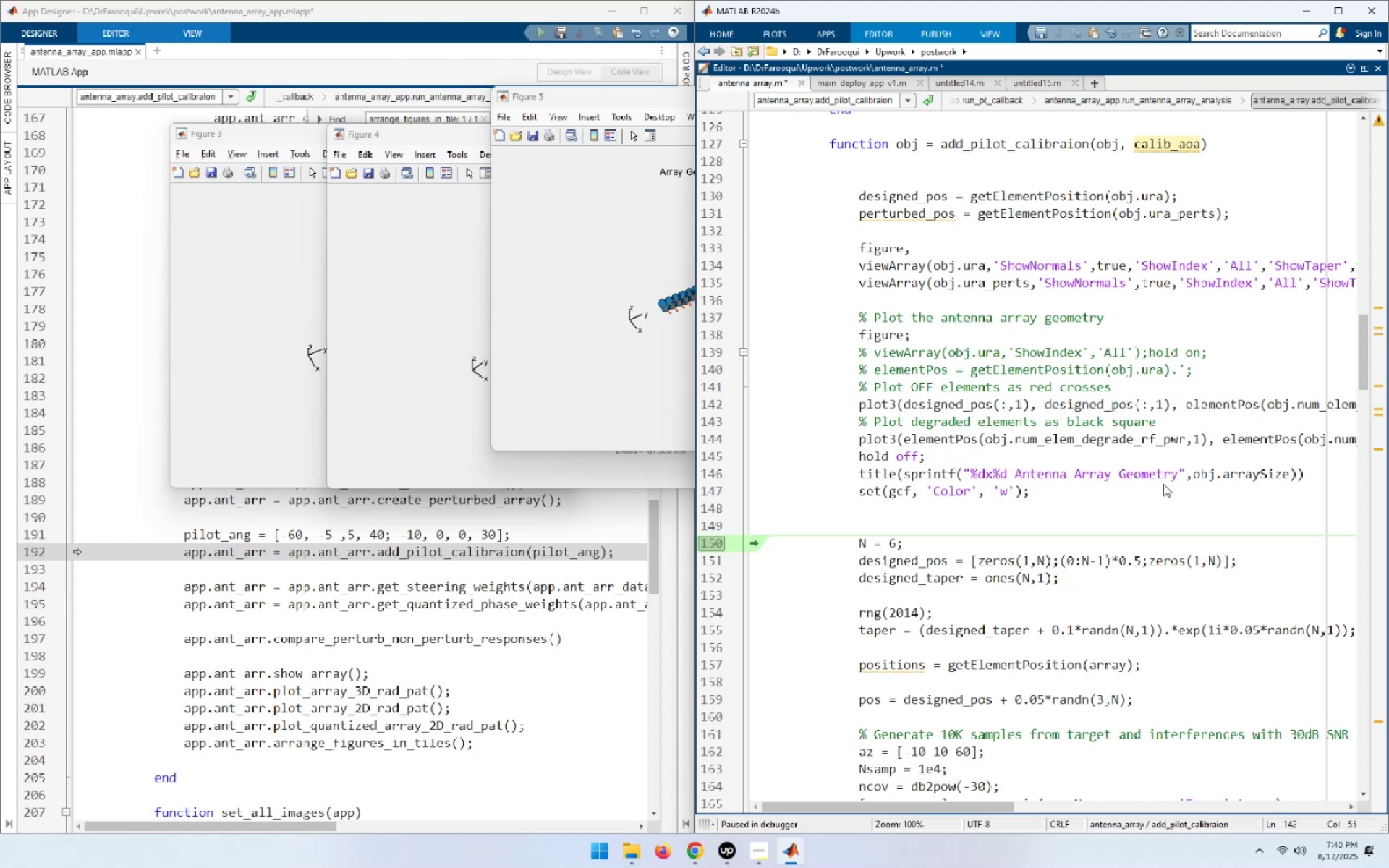 
key(ArrowLeft)
 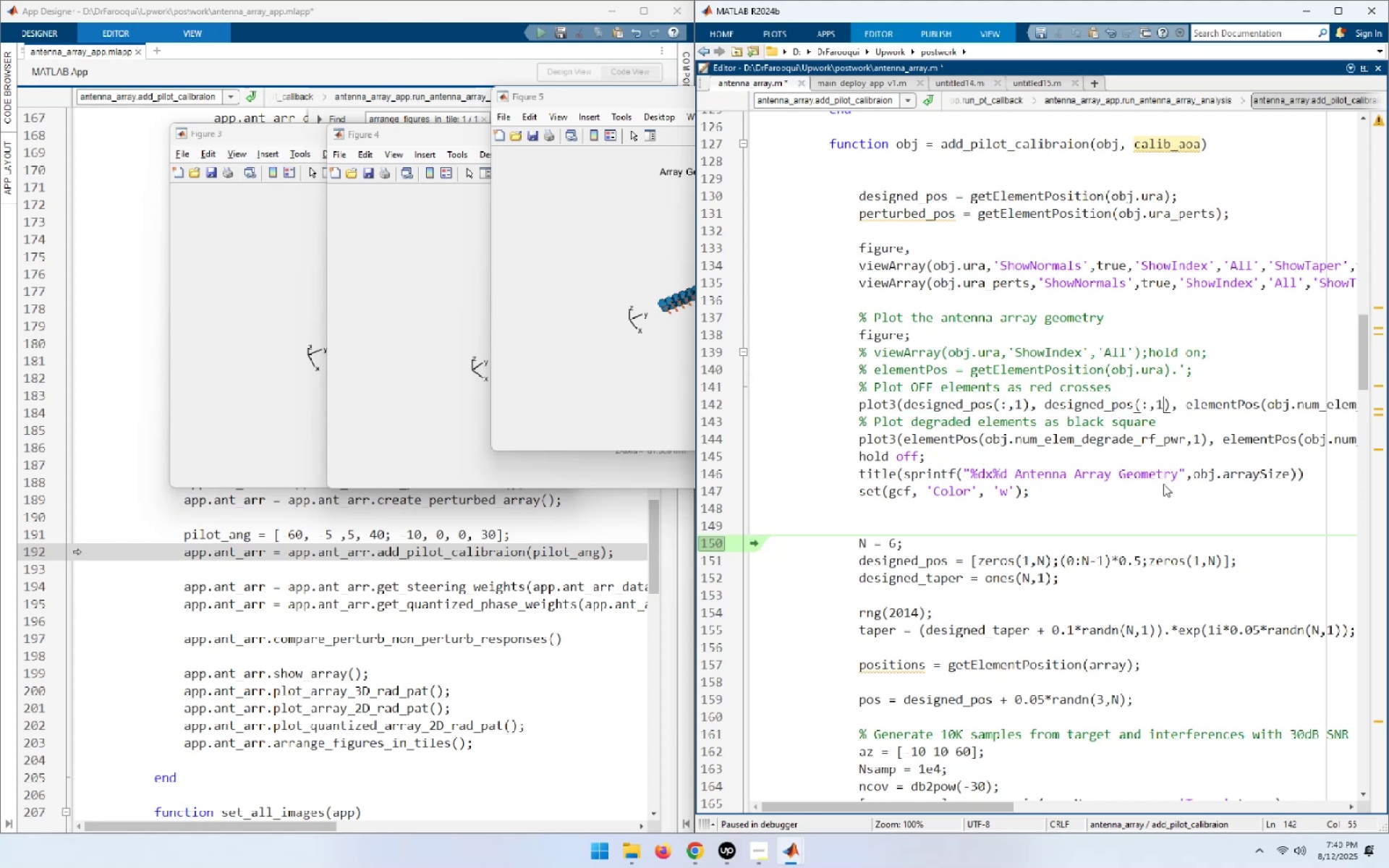 
key(ArrowLeft)
 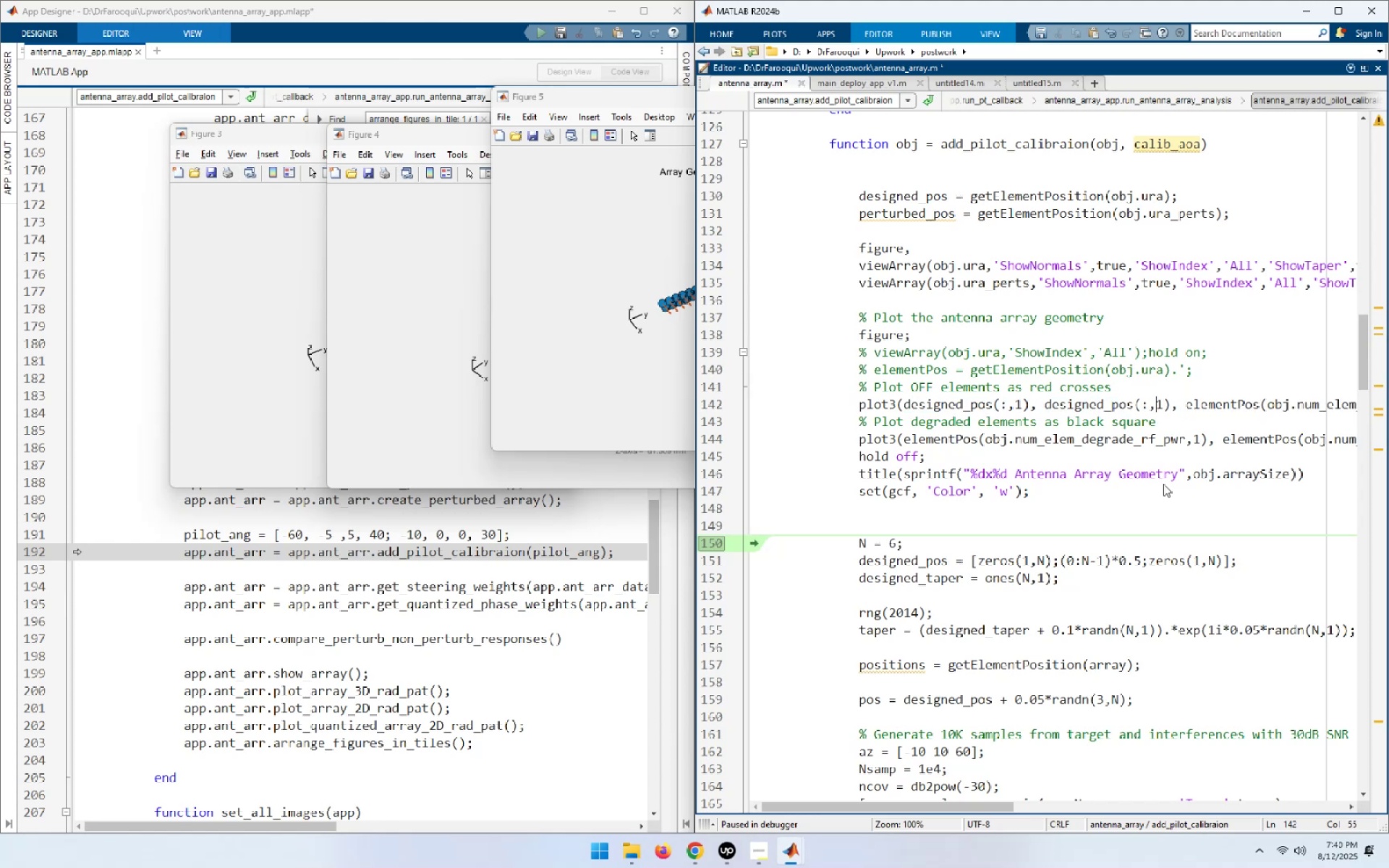 
key(ArrowLeft)
 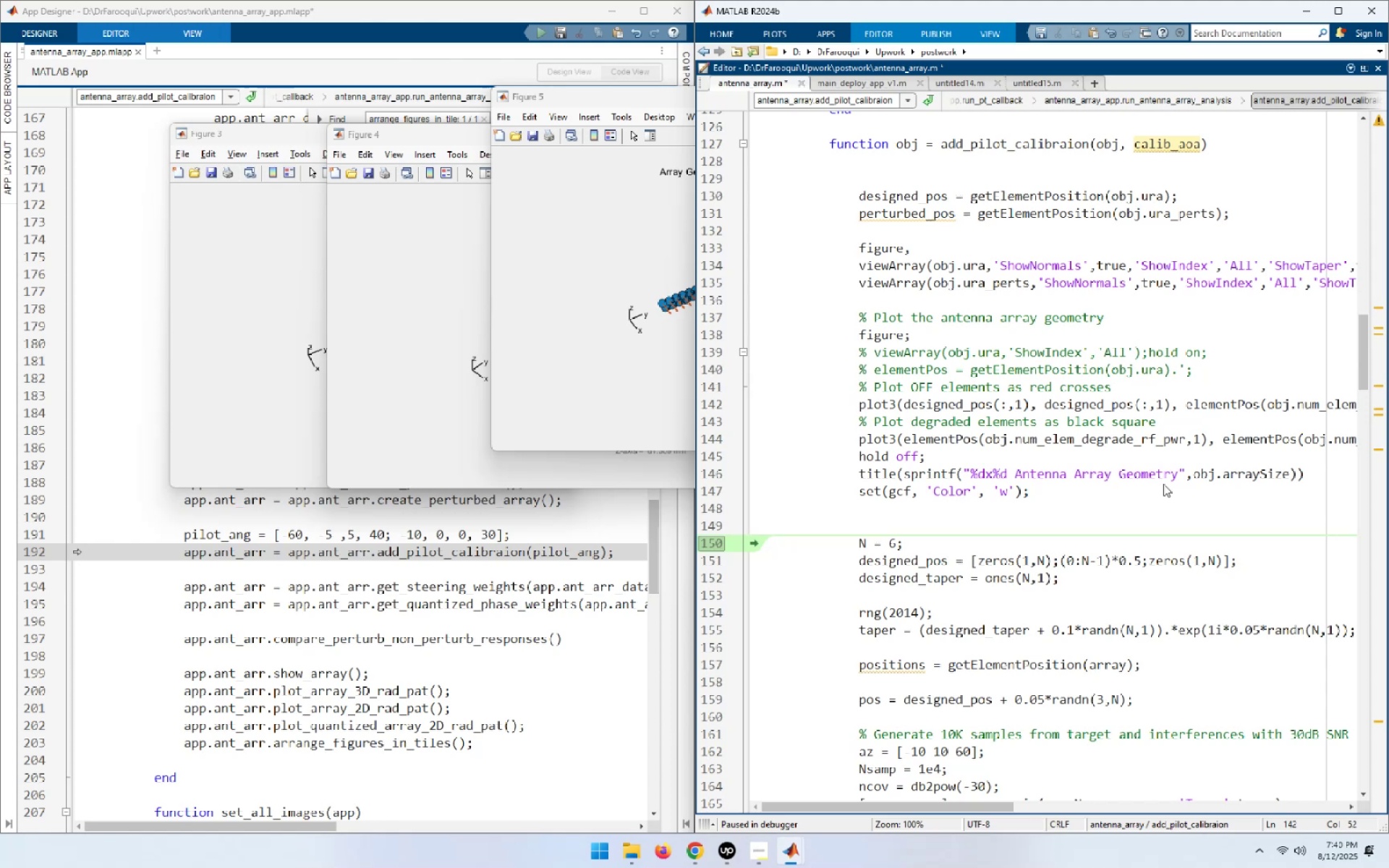 
key(ArrowRight)
 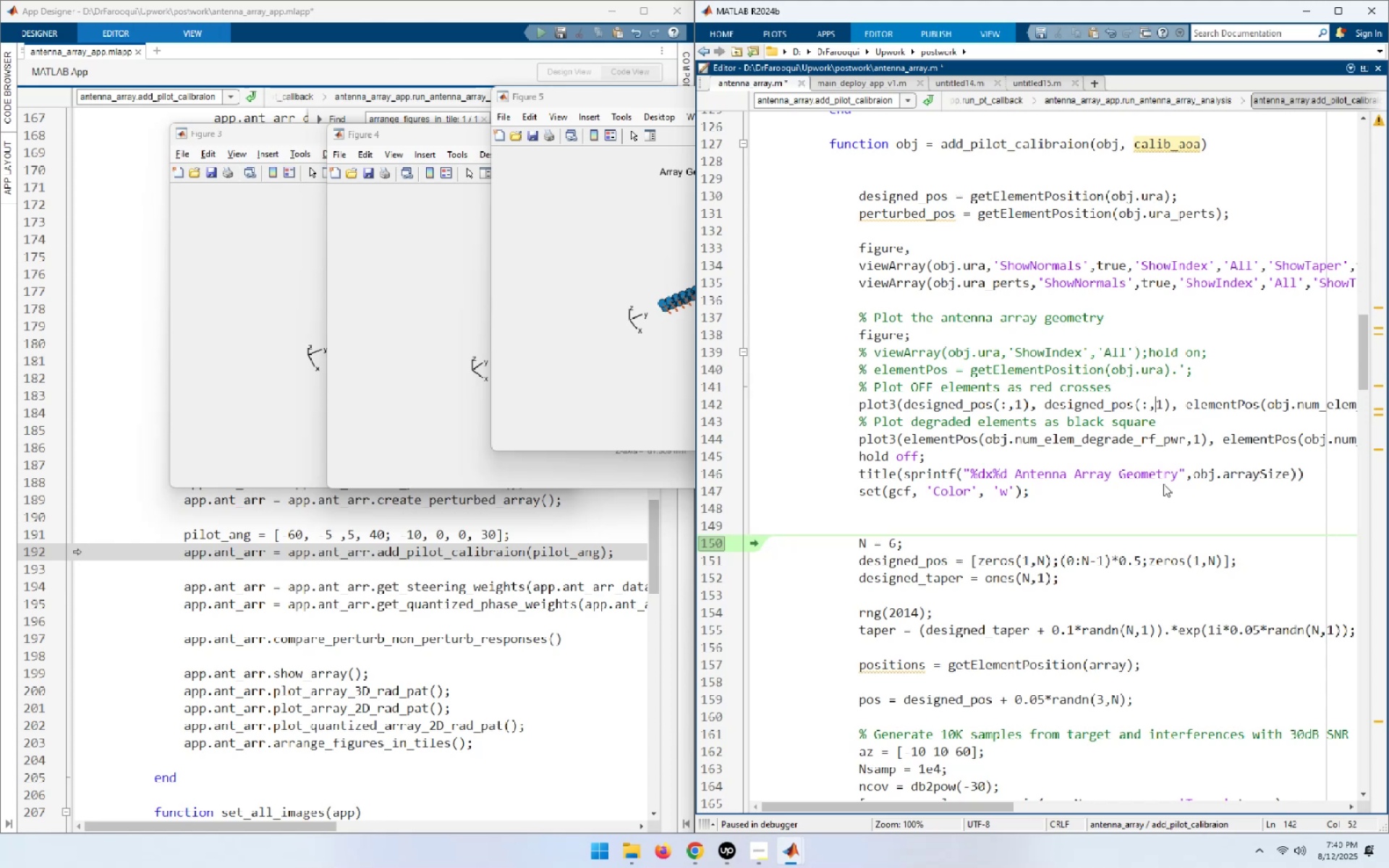 
key(ArrowRight)
 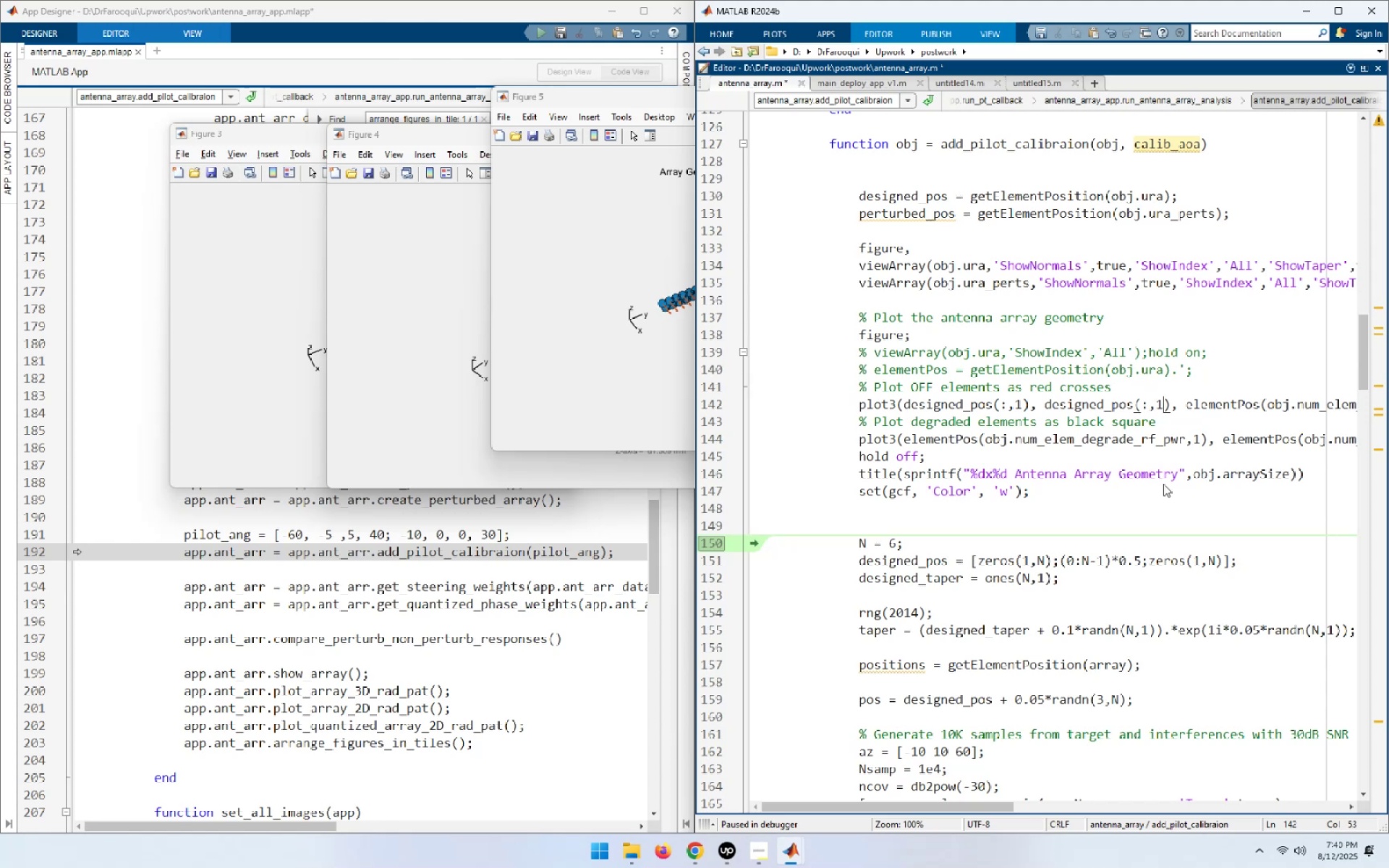 
key(Shift+ShiftLeft)
 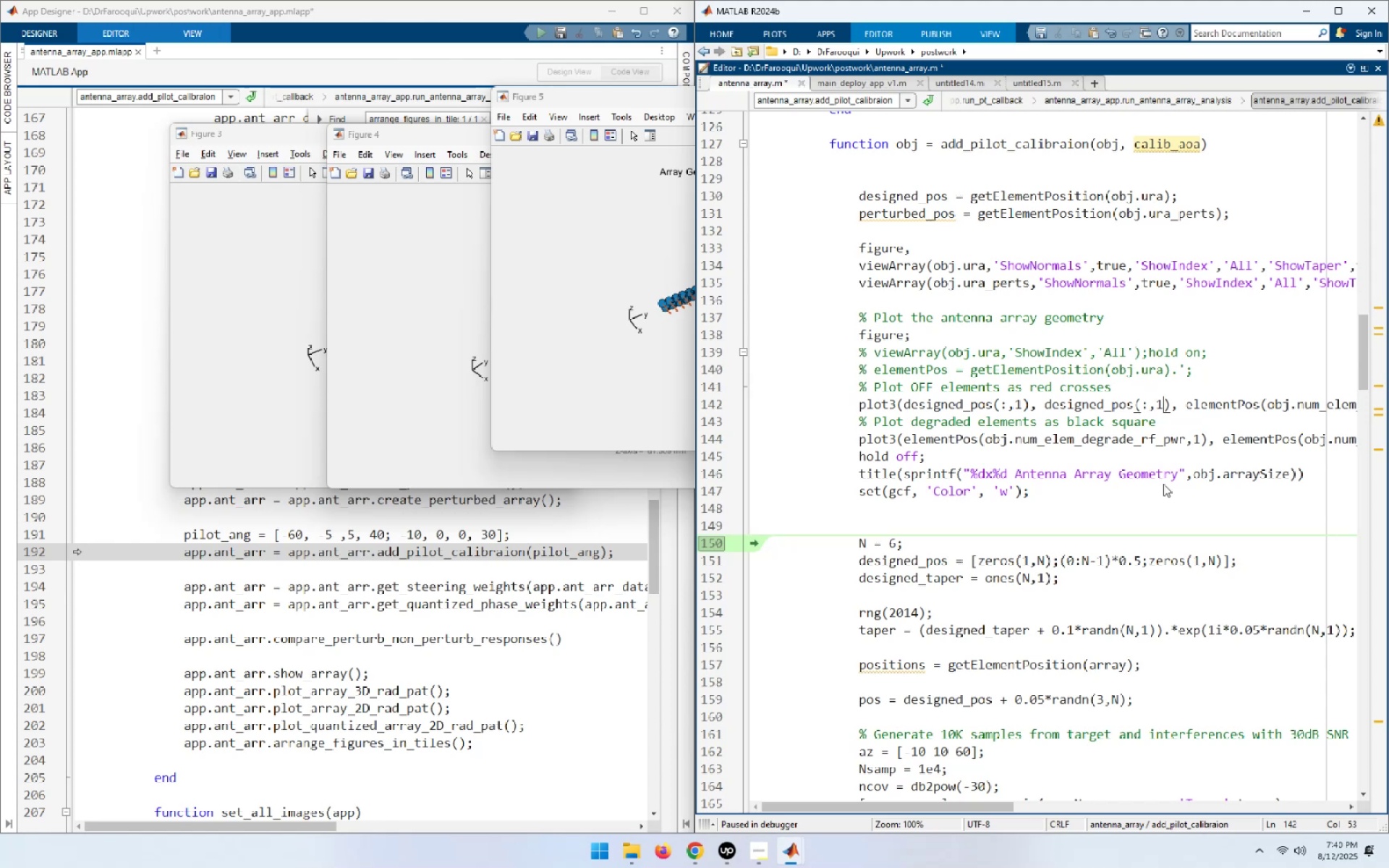 
key(Shift+ArrowLeft)
 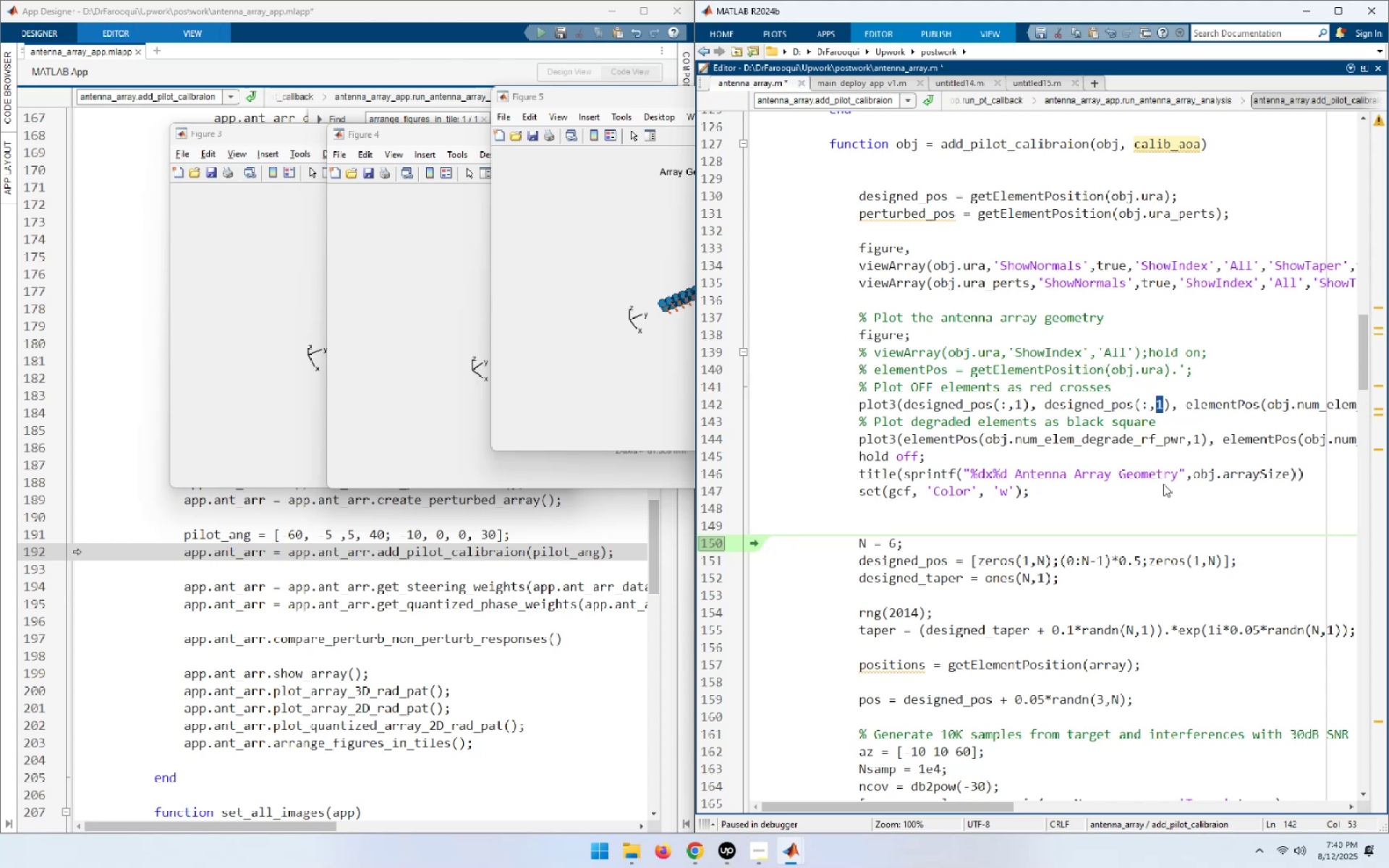 
key(2)
 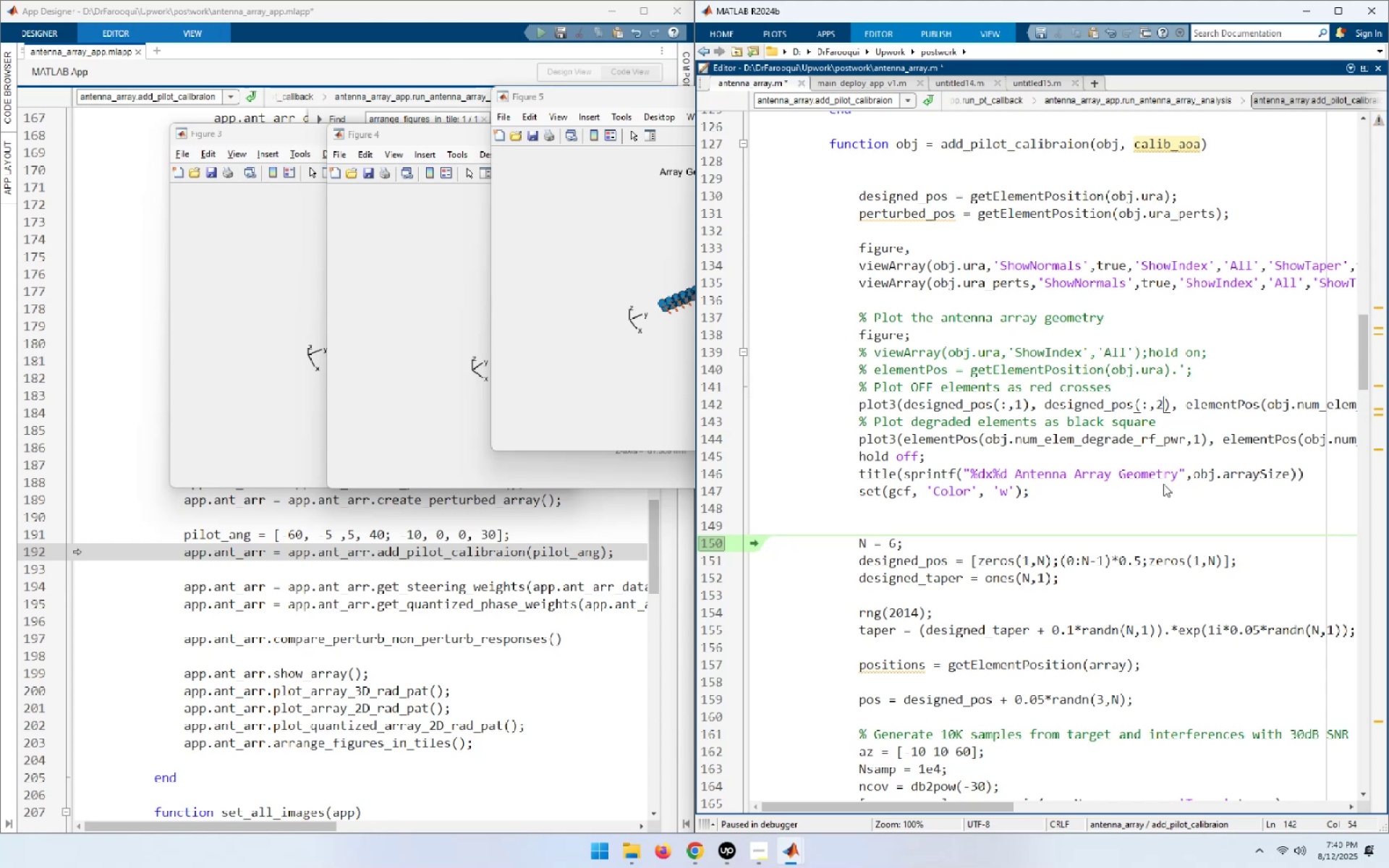 
key(ArrowRight)
 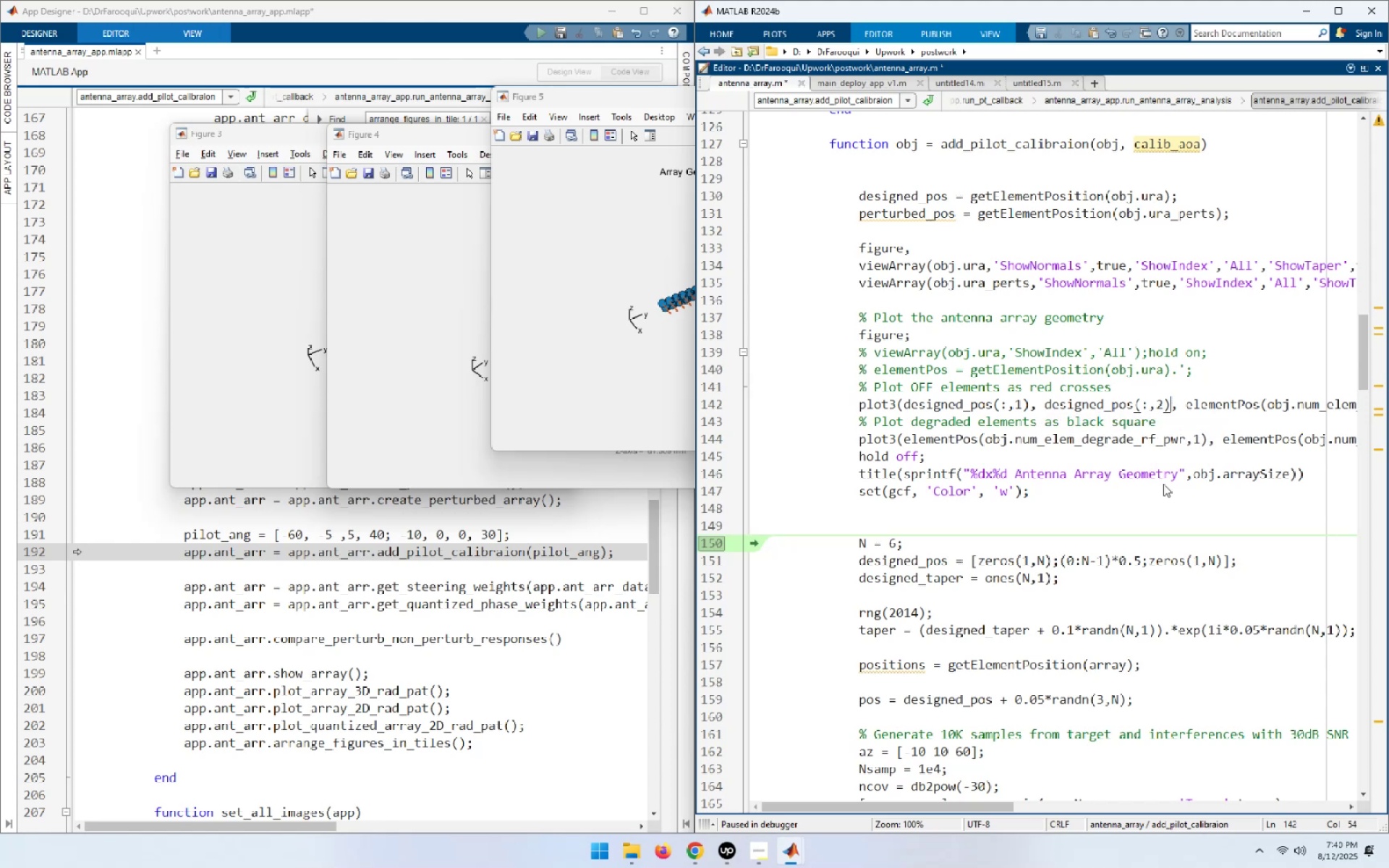 
key(ArrowRight)
 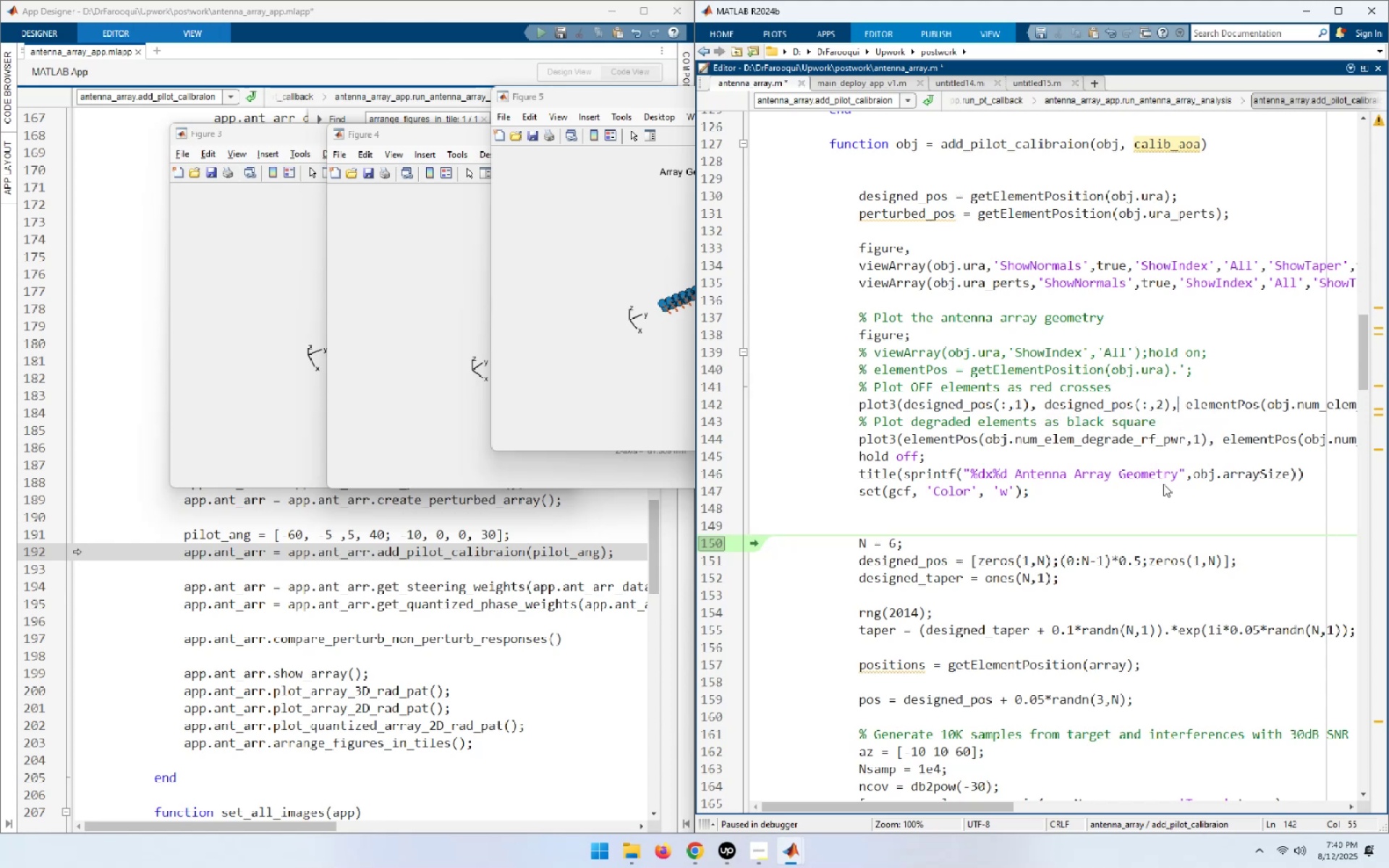 
key(ArrowRight)
 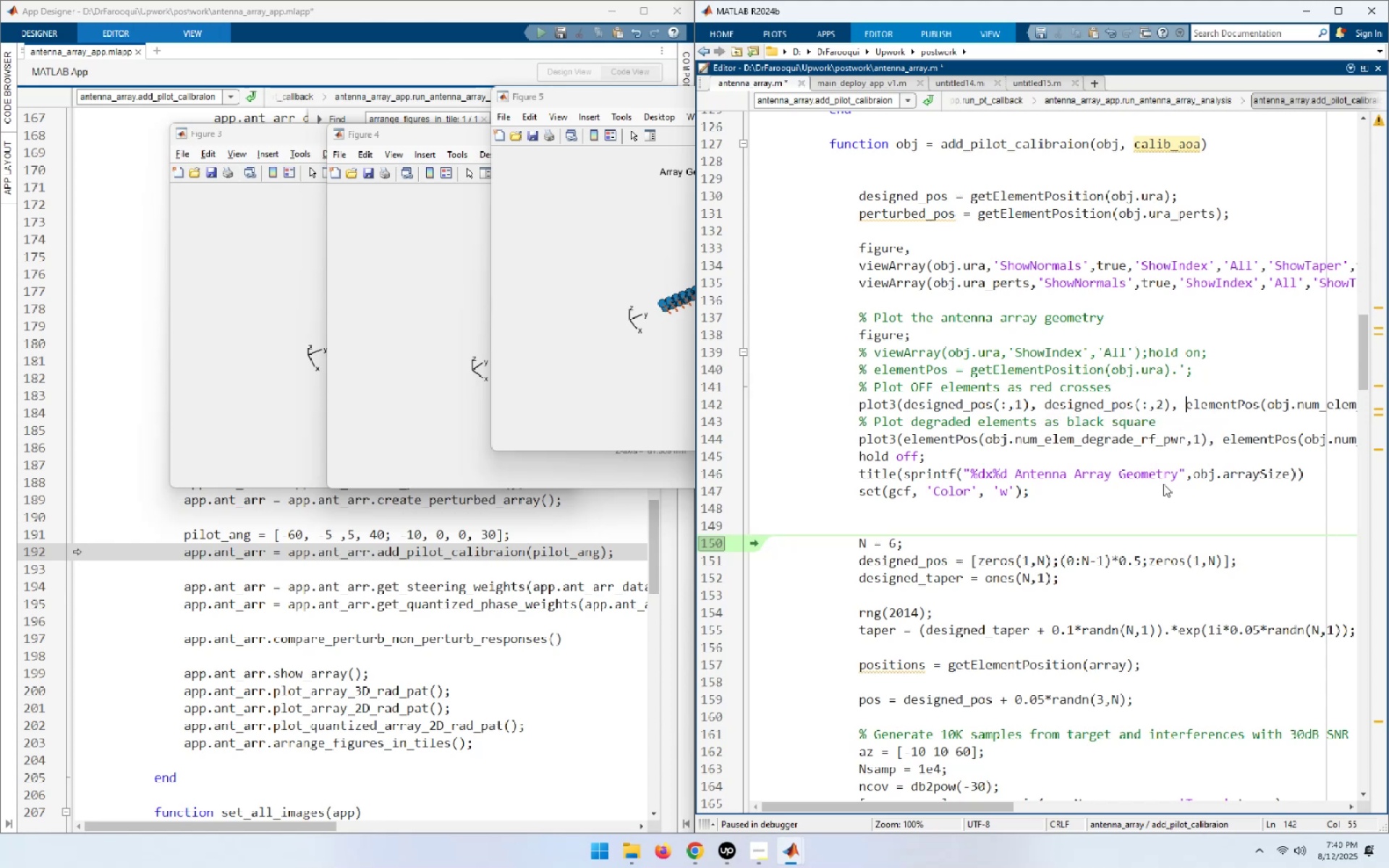 
key(ArrowRight)
 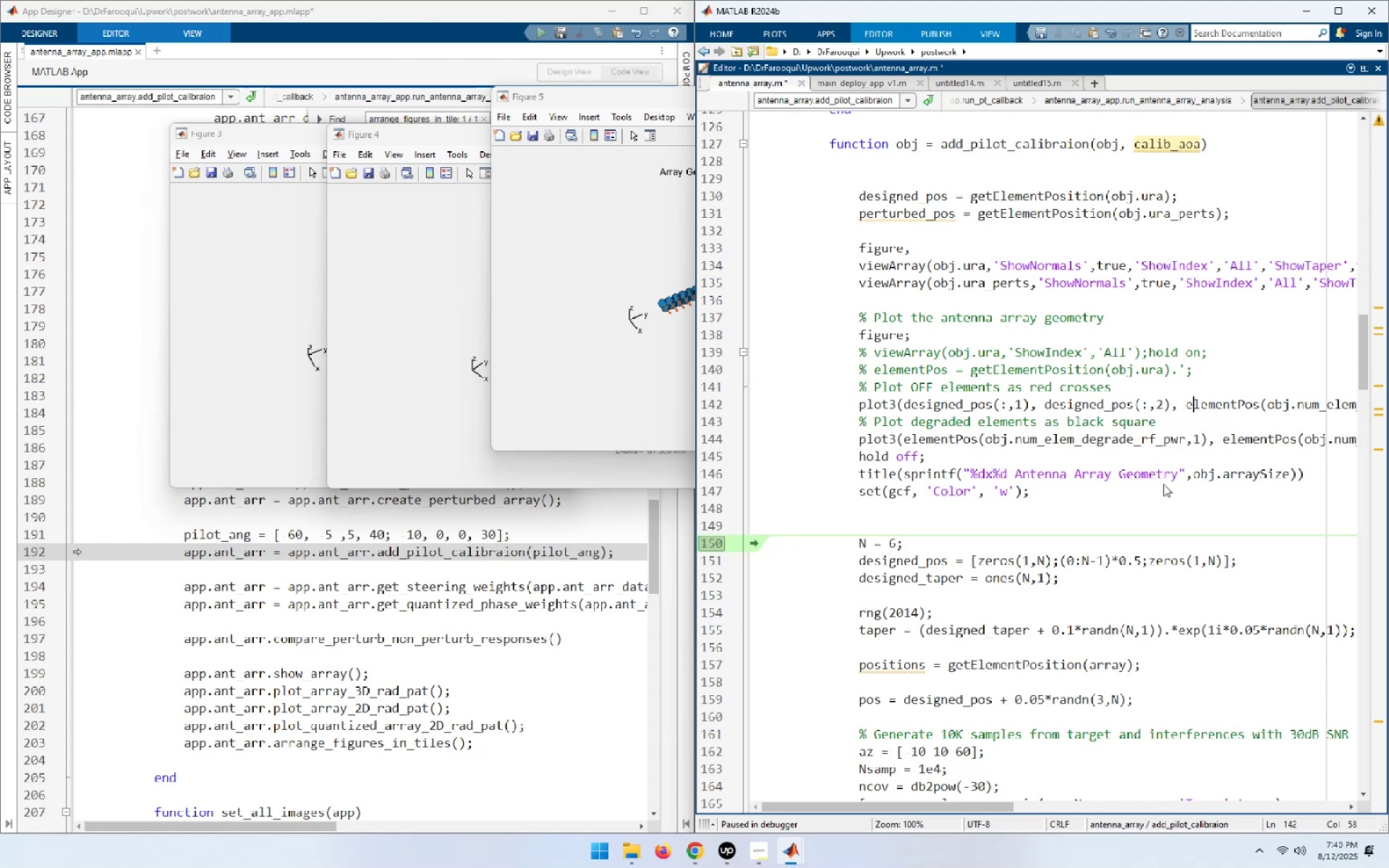 
key(ArrowLeft)
 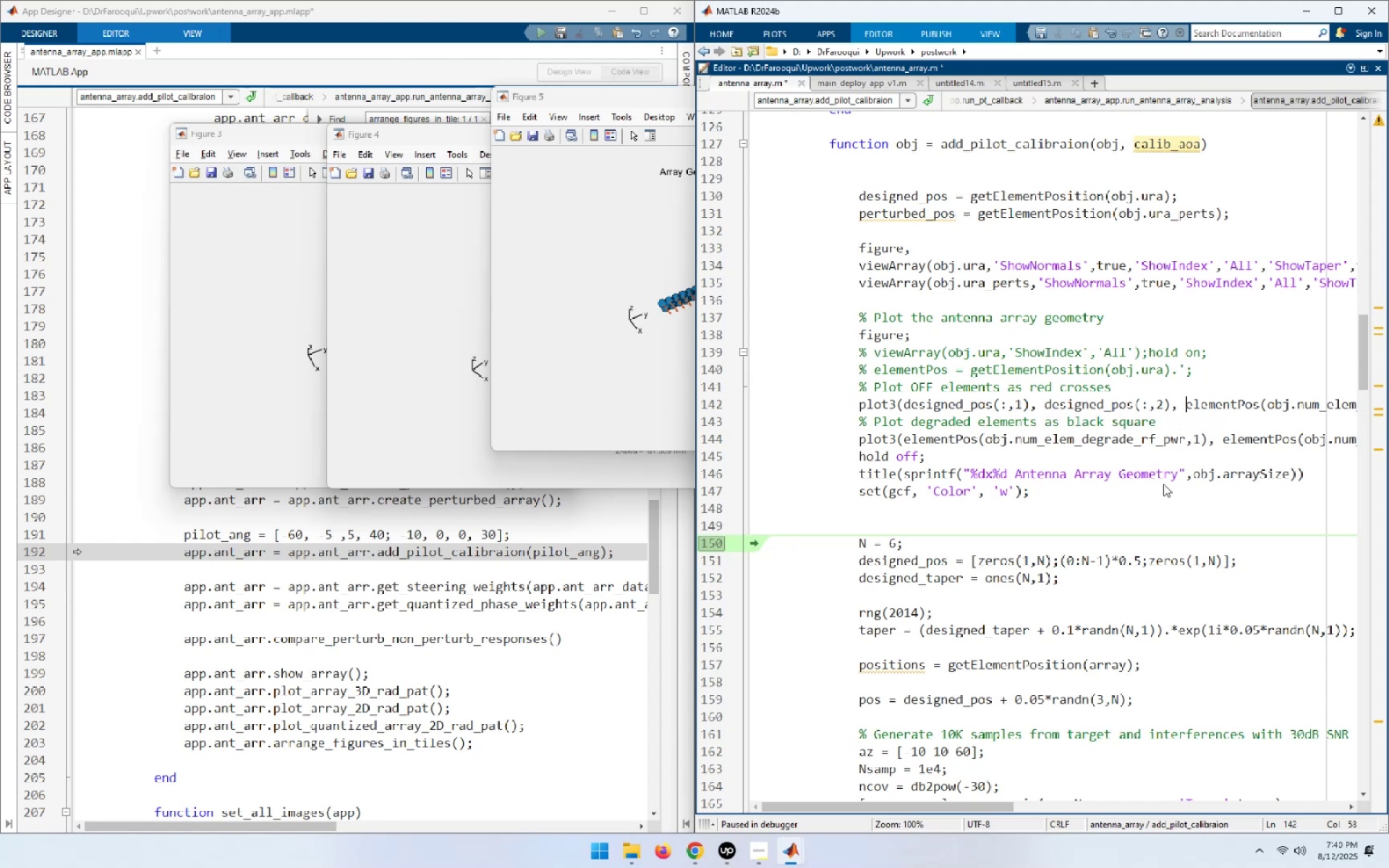 
hold_key(key=ArrowRight, duration=1.41)
 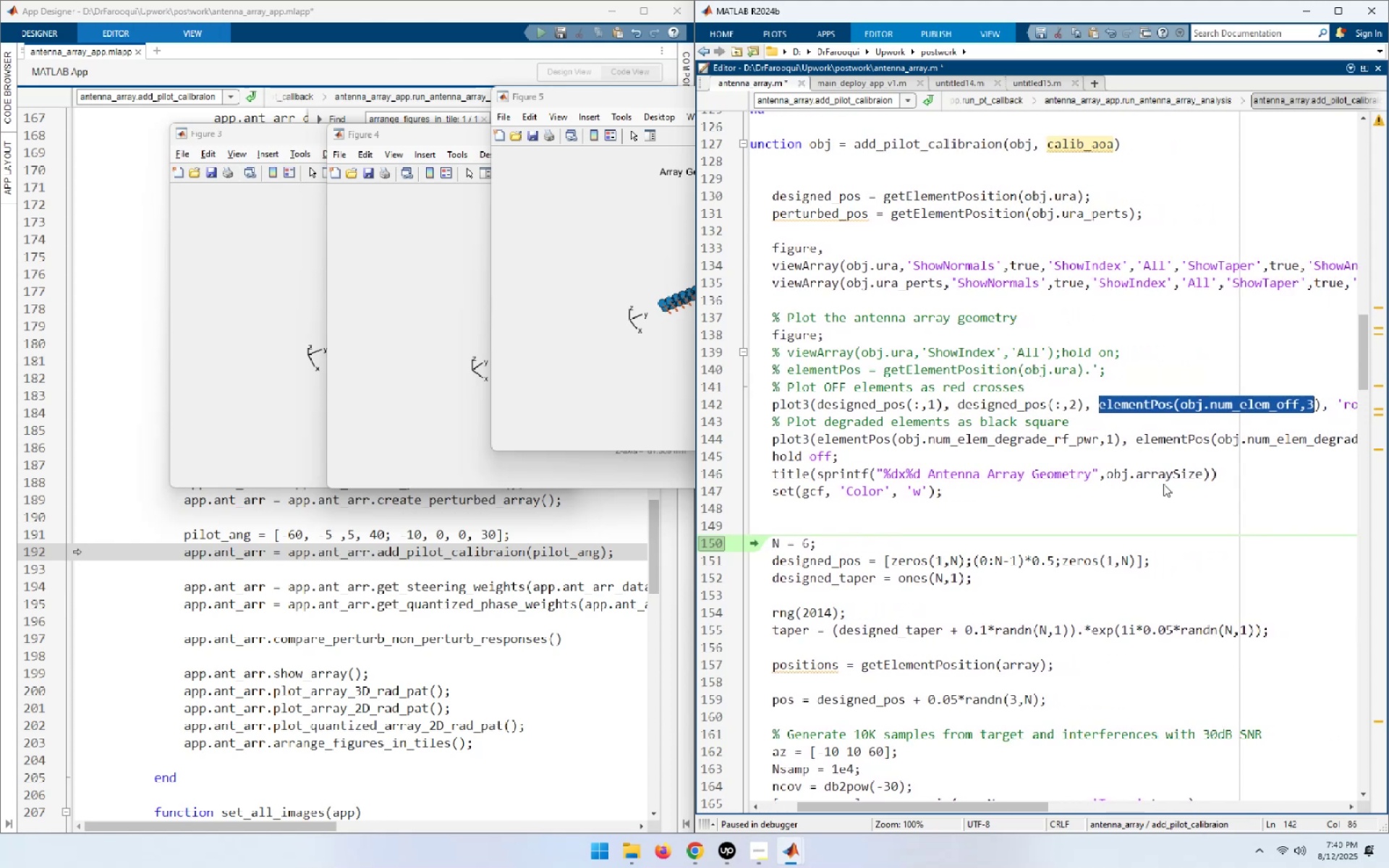 
key(Shift+ArrowRight)
 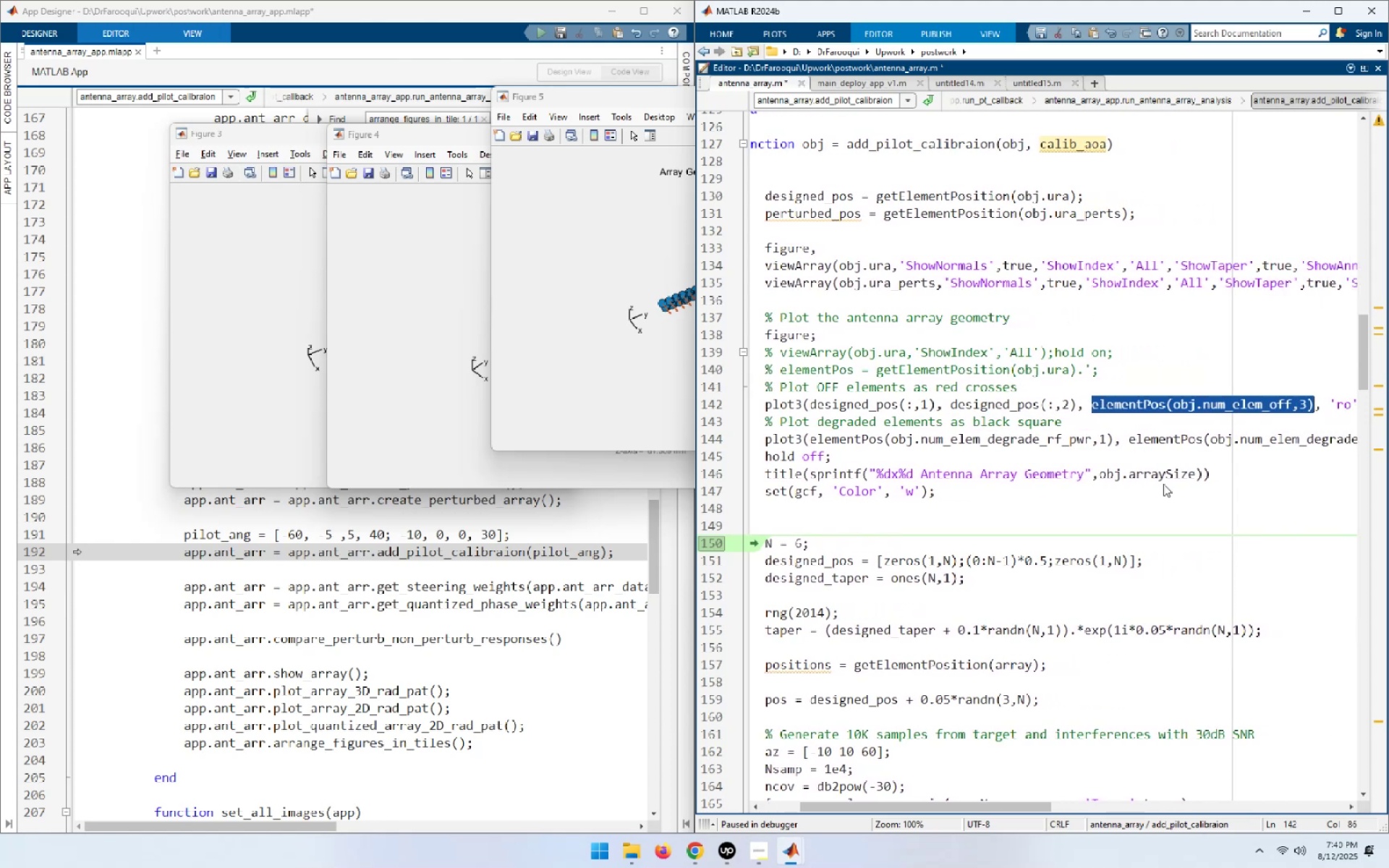 
key(Control+ControlLeft)
 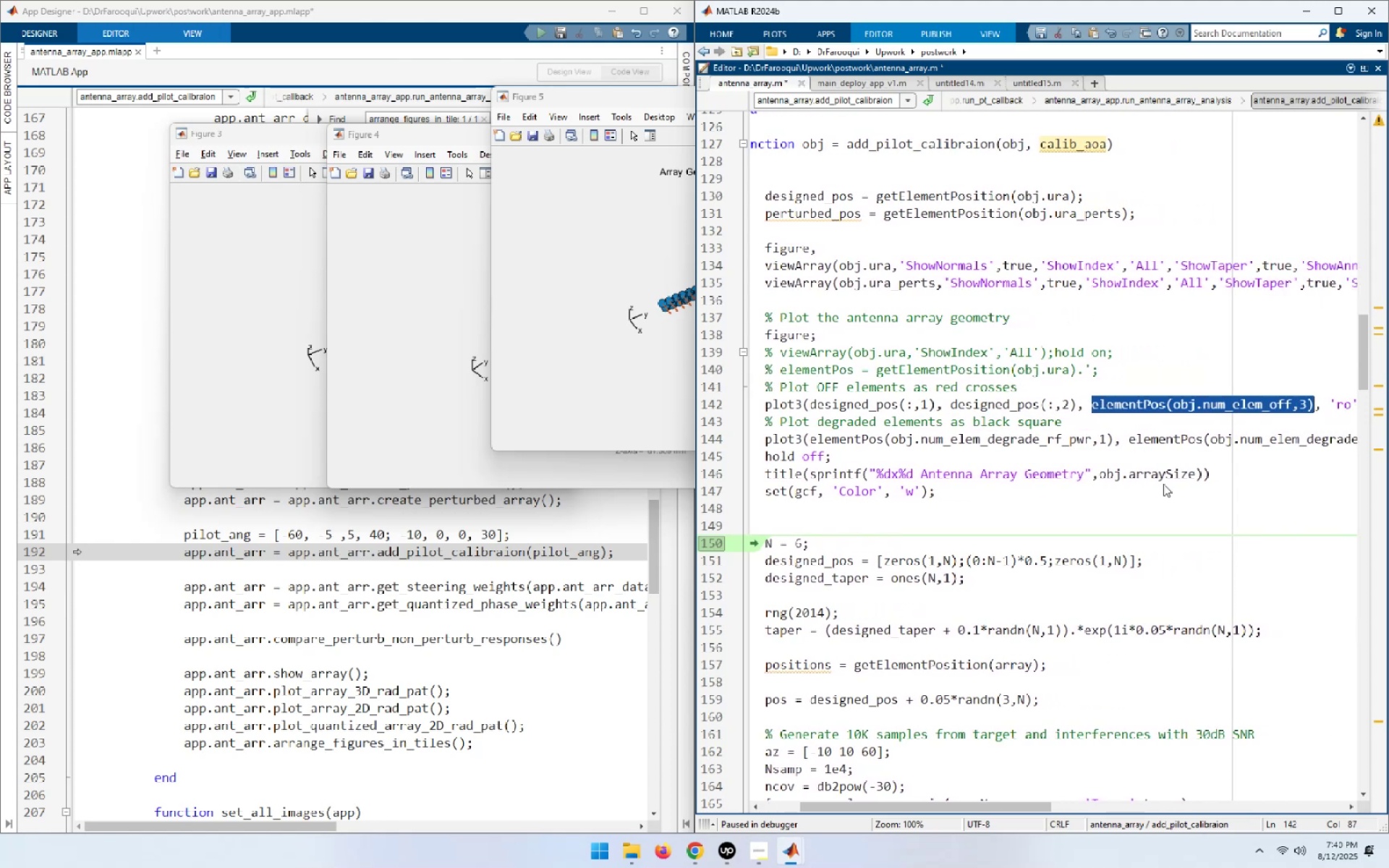 
key(Control+V)
 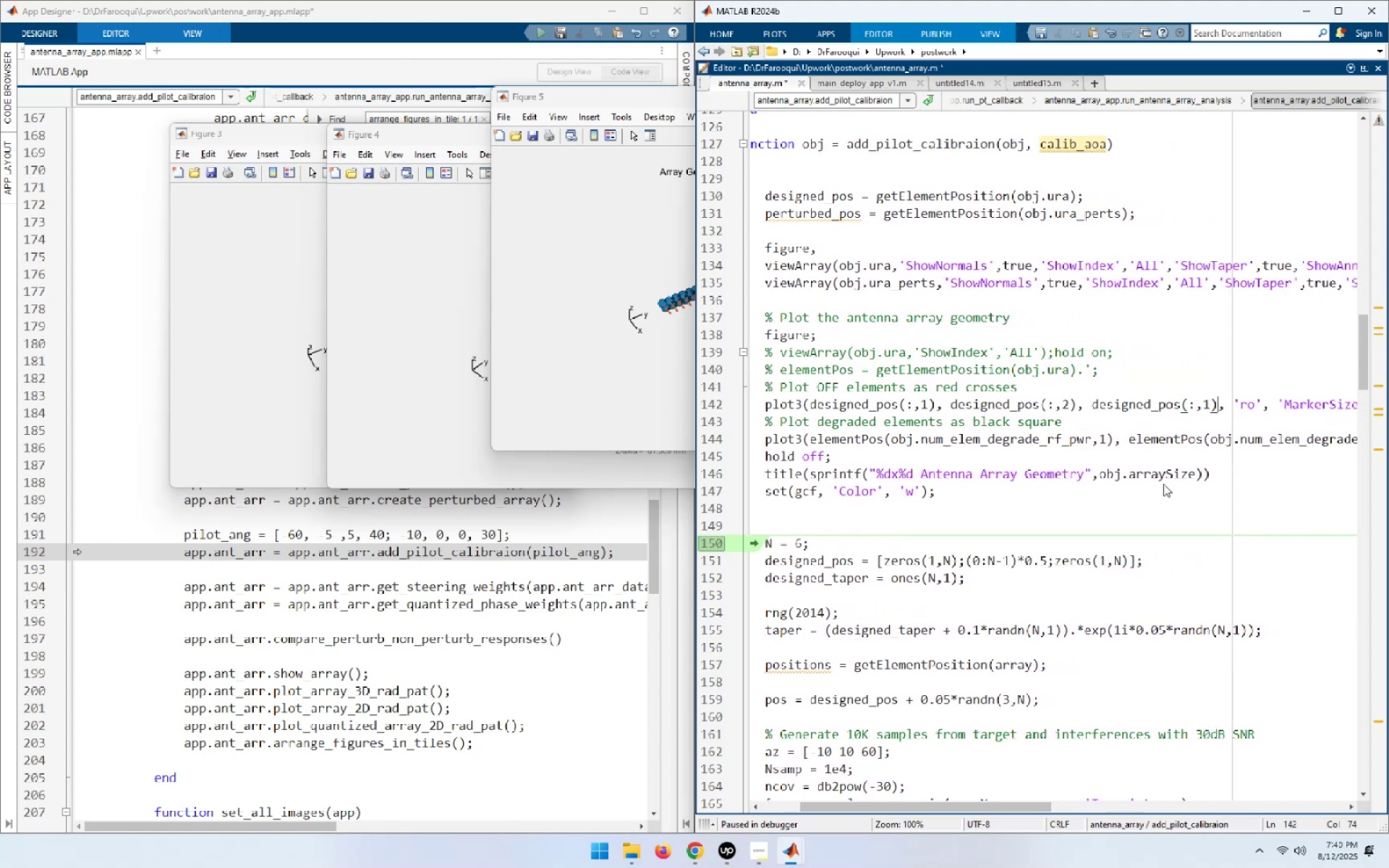 
key(ArrowLeft)
 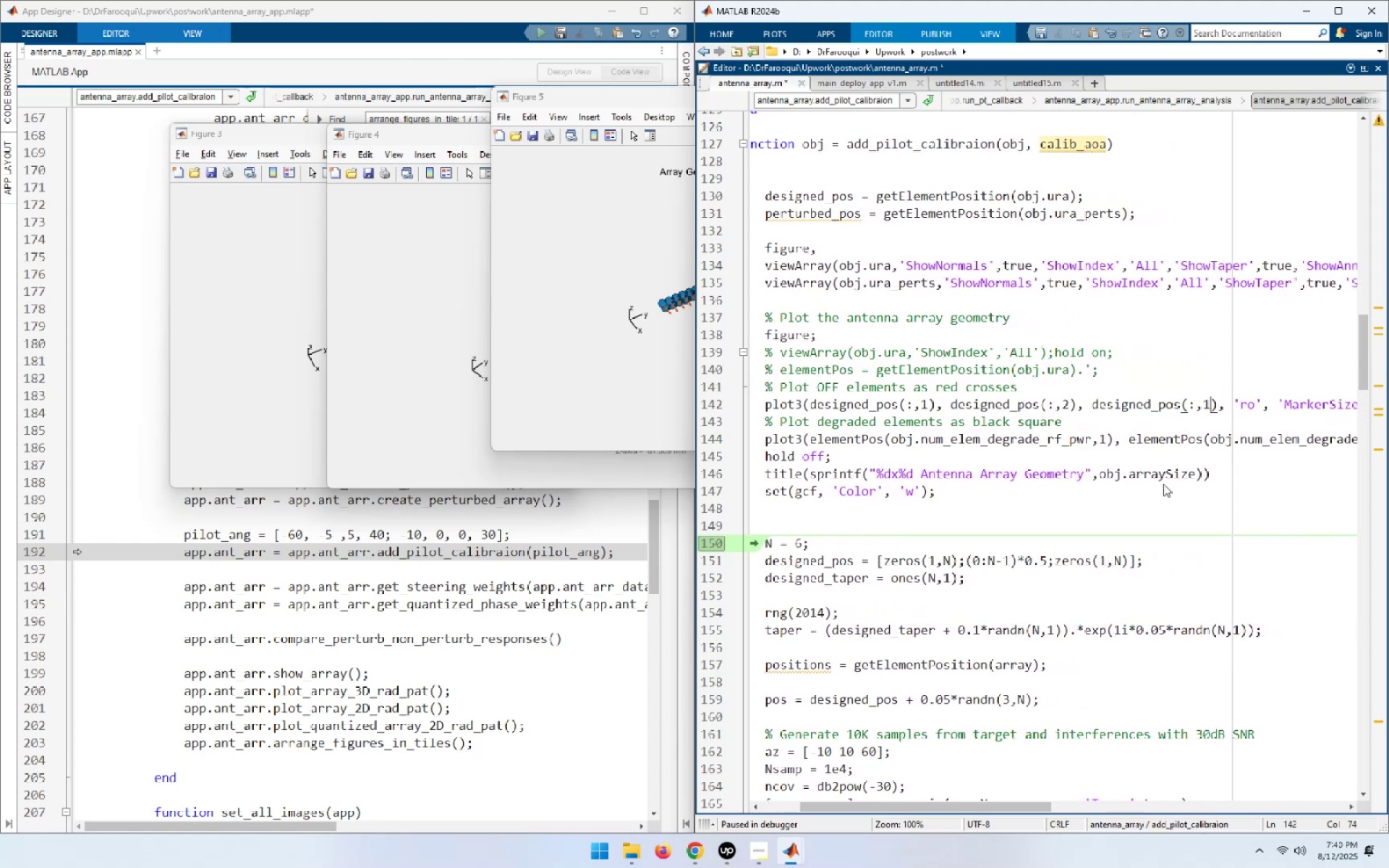 
key(ArrowLeft)
 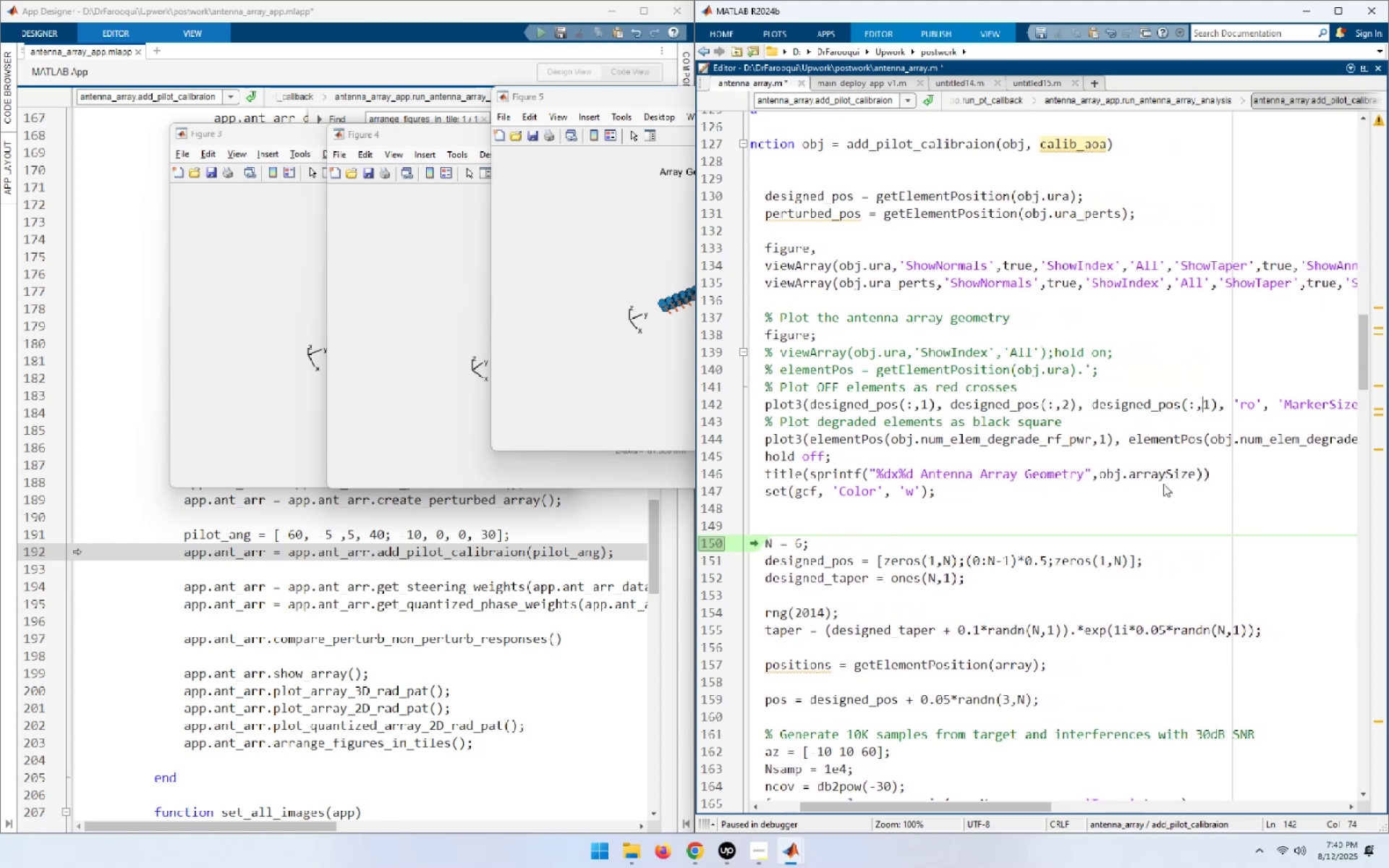 
key(Shift+ArrowRight)
 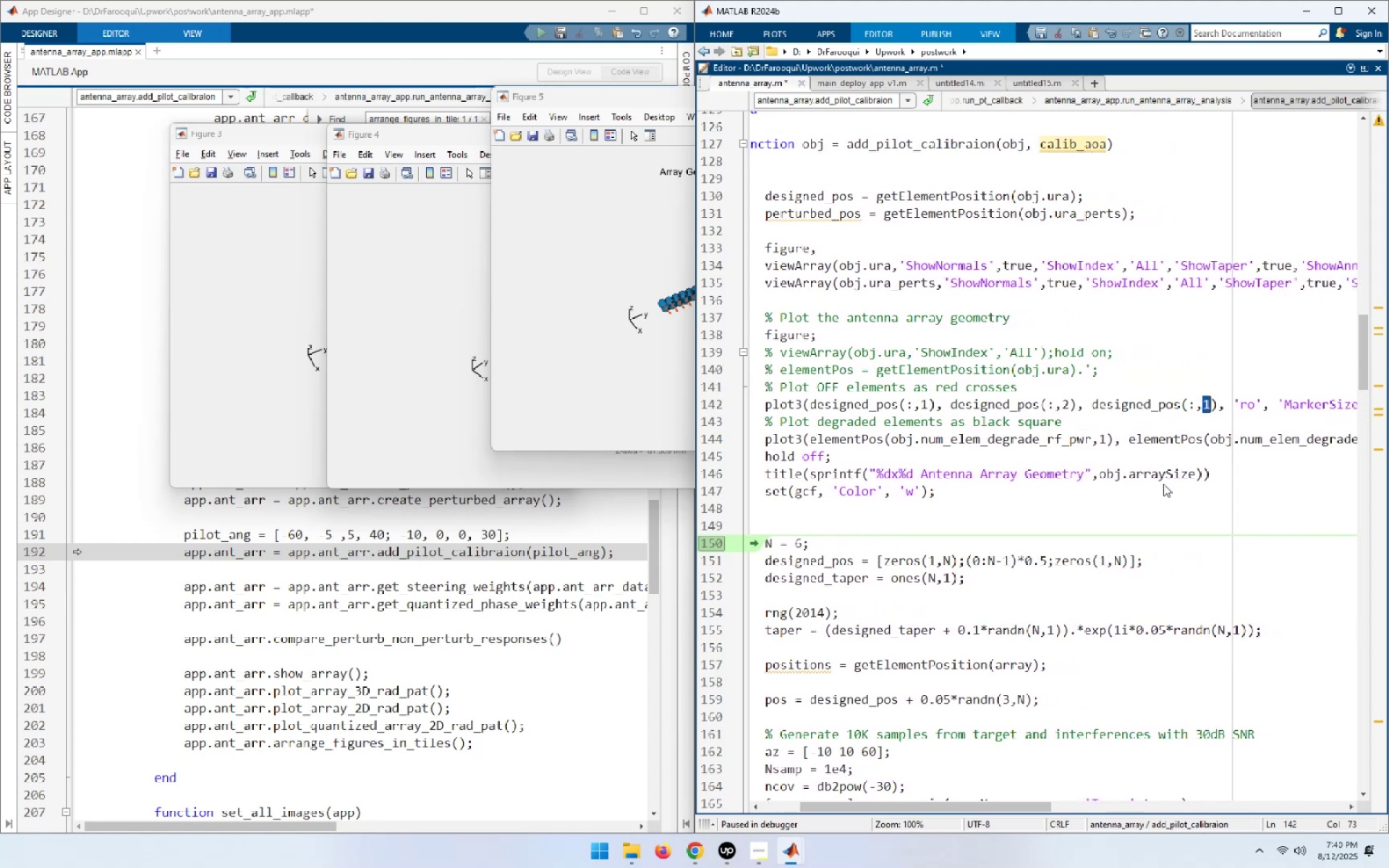 
key(Numpad3)
 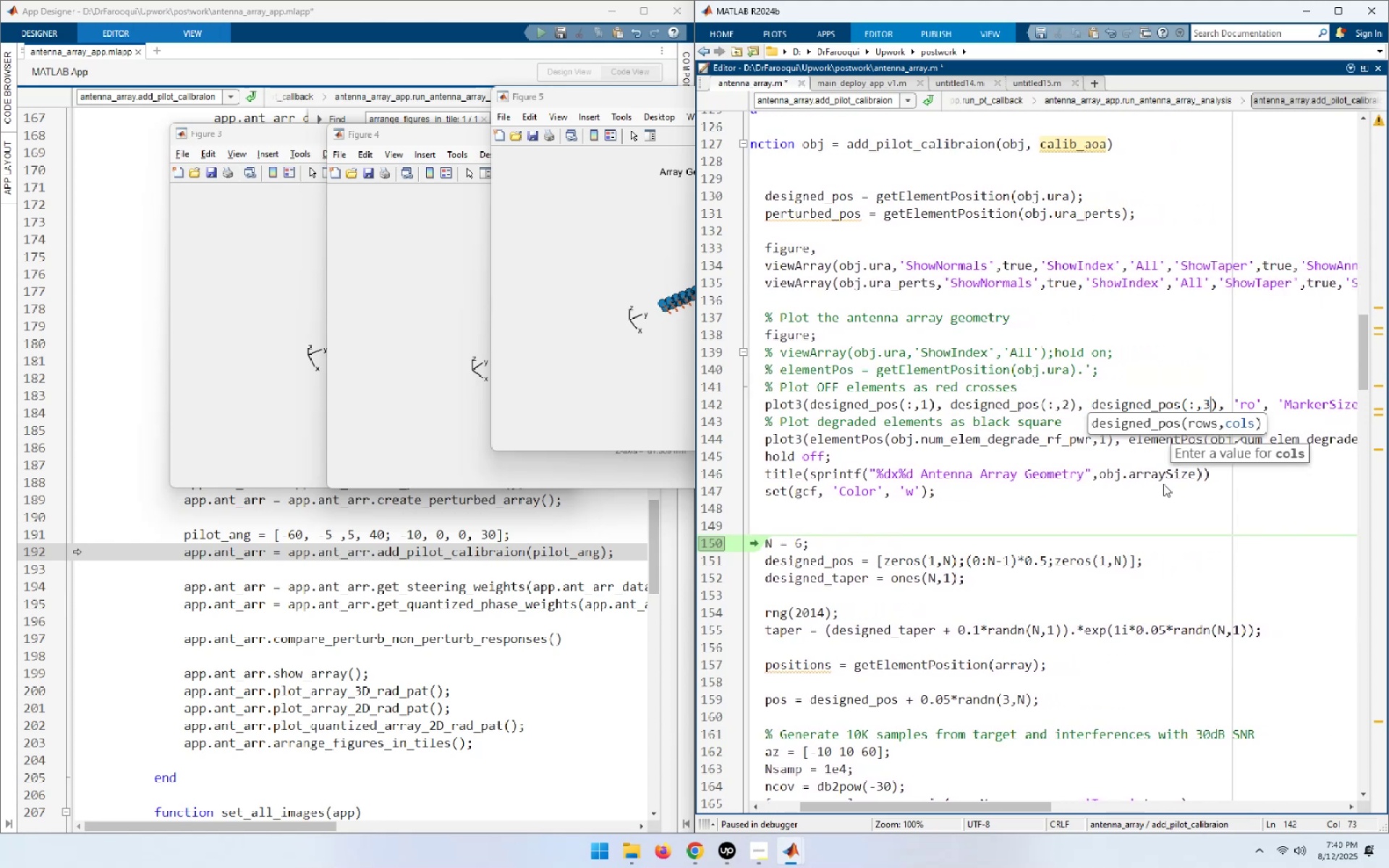 
hold_key(key=ArrowRight, duration=0.93)
 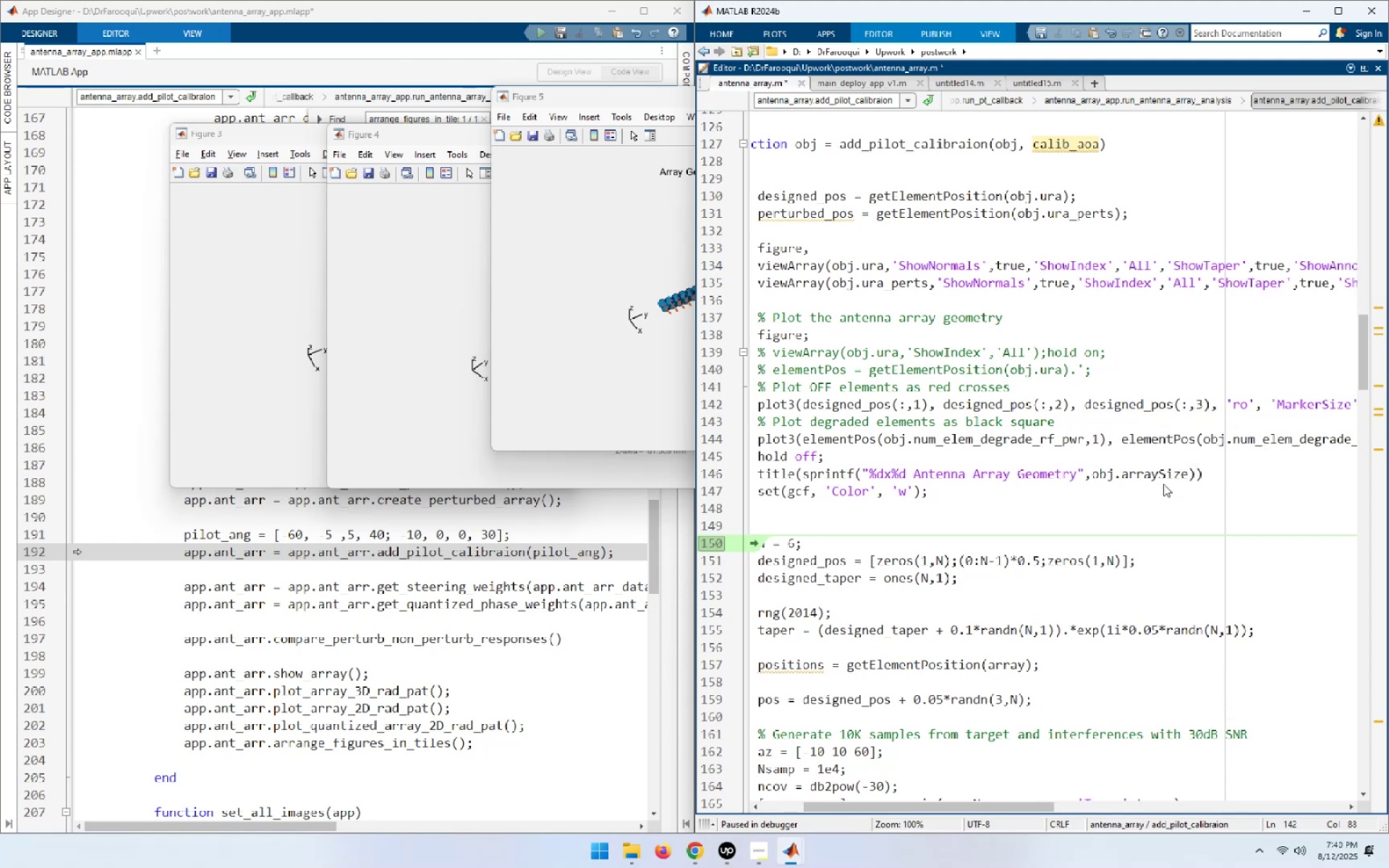 
hold_key(key=ArrowLeft, duration=0.81)
 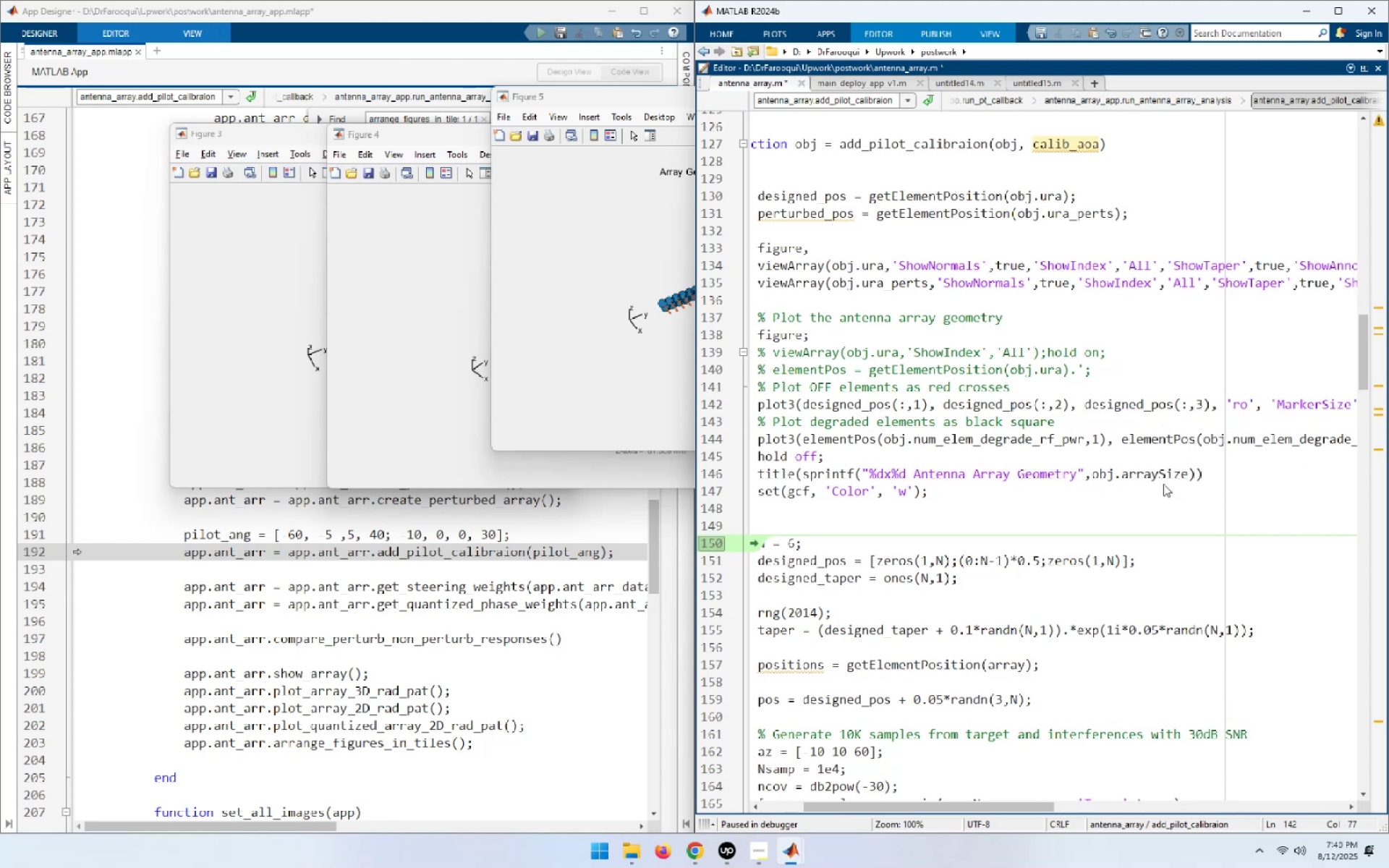 
key(ArrowRight)
 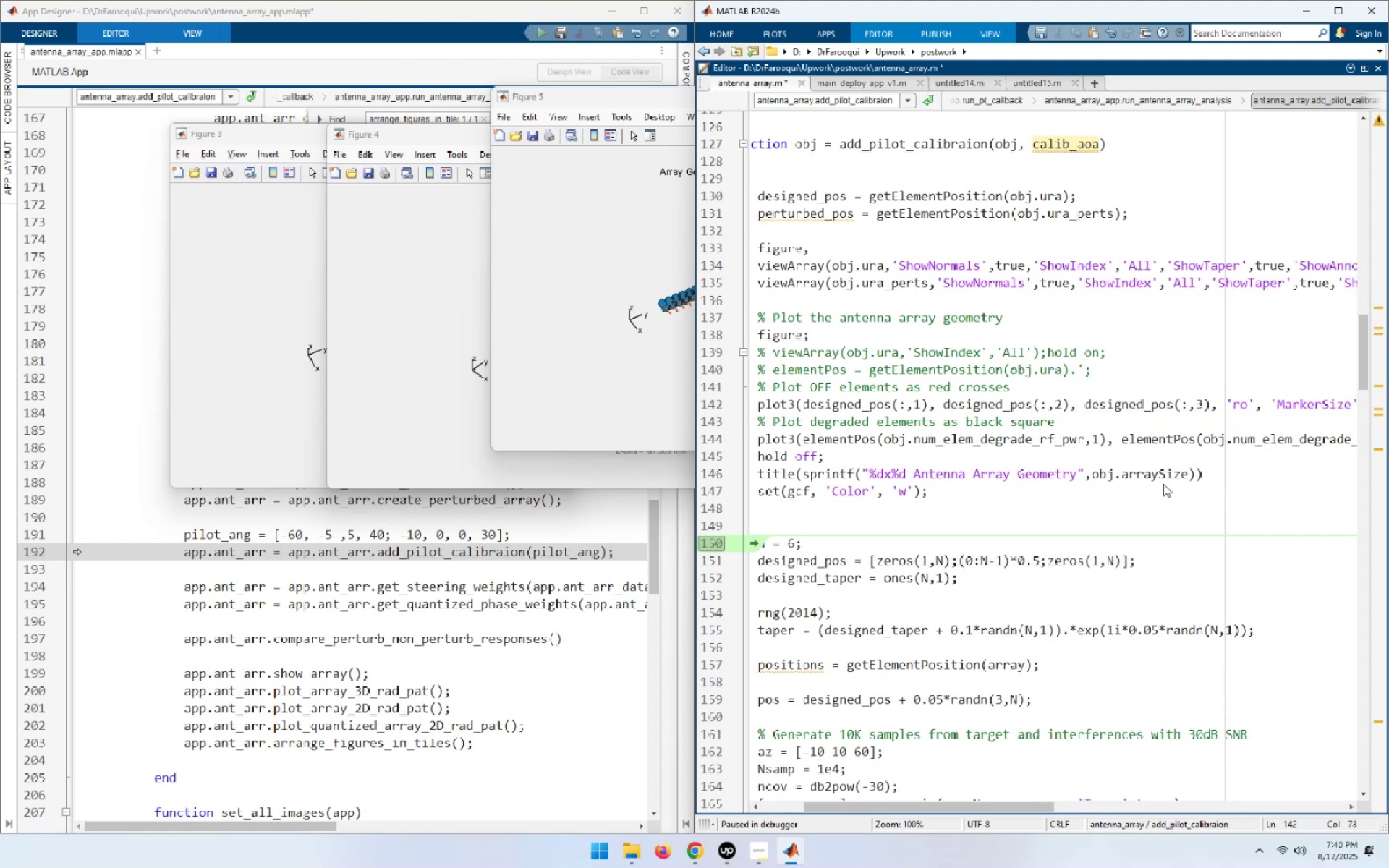 
key(Backspace)
 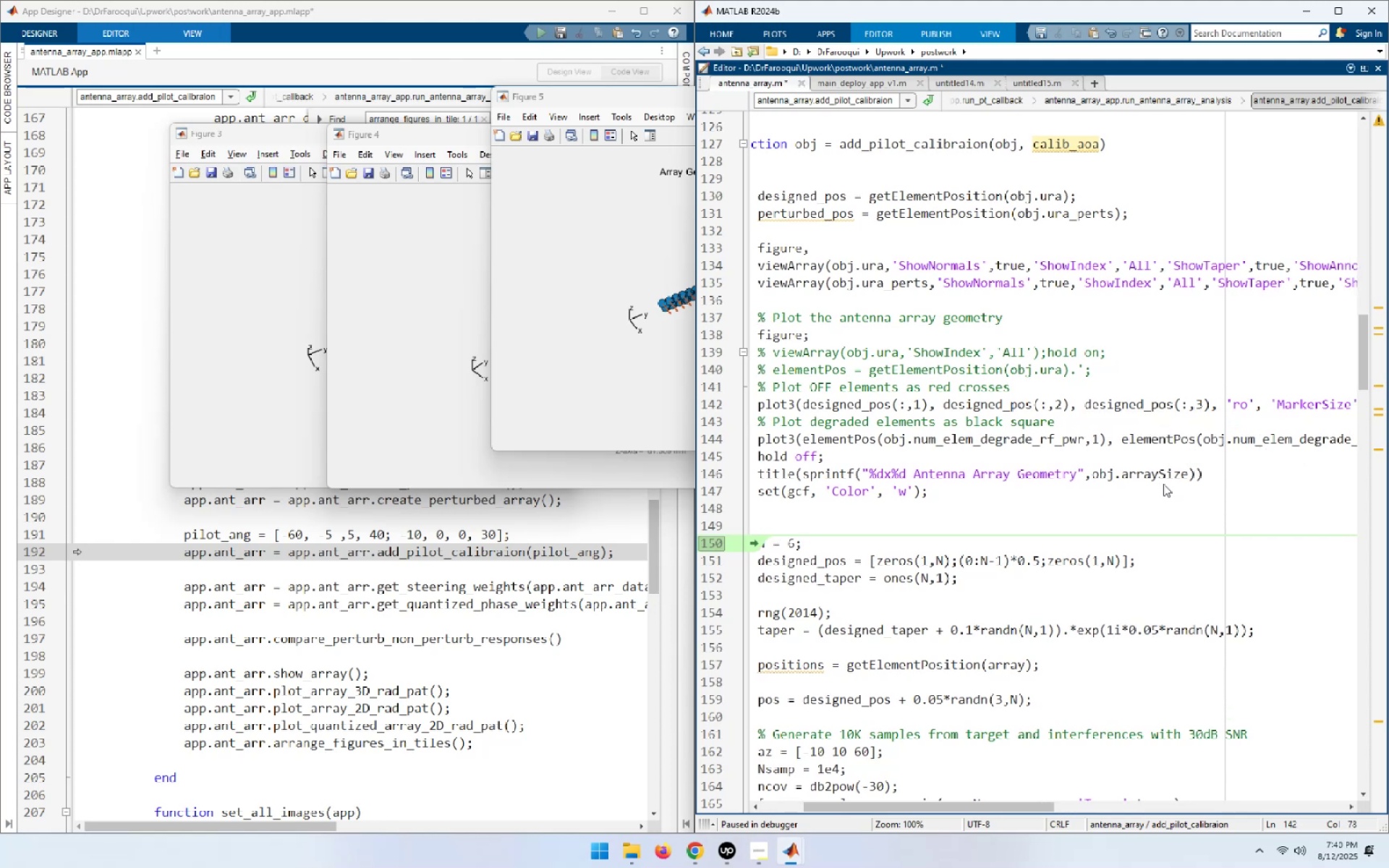 
key(B)
 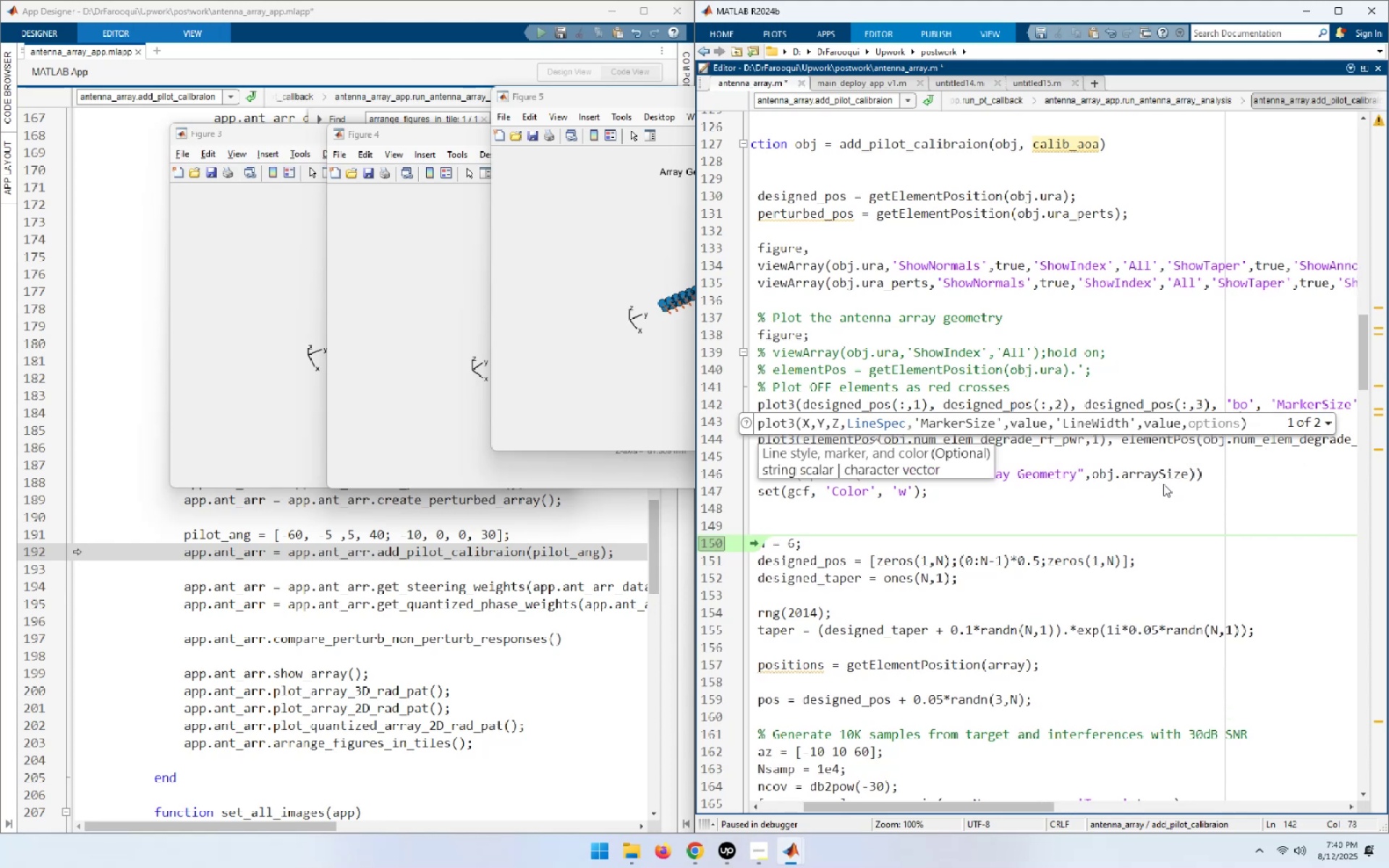 
key(End)
 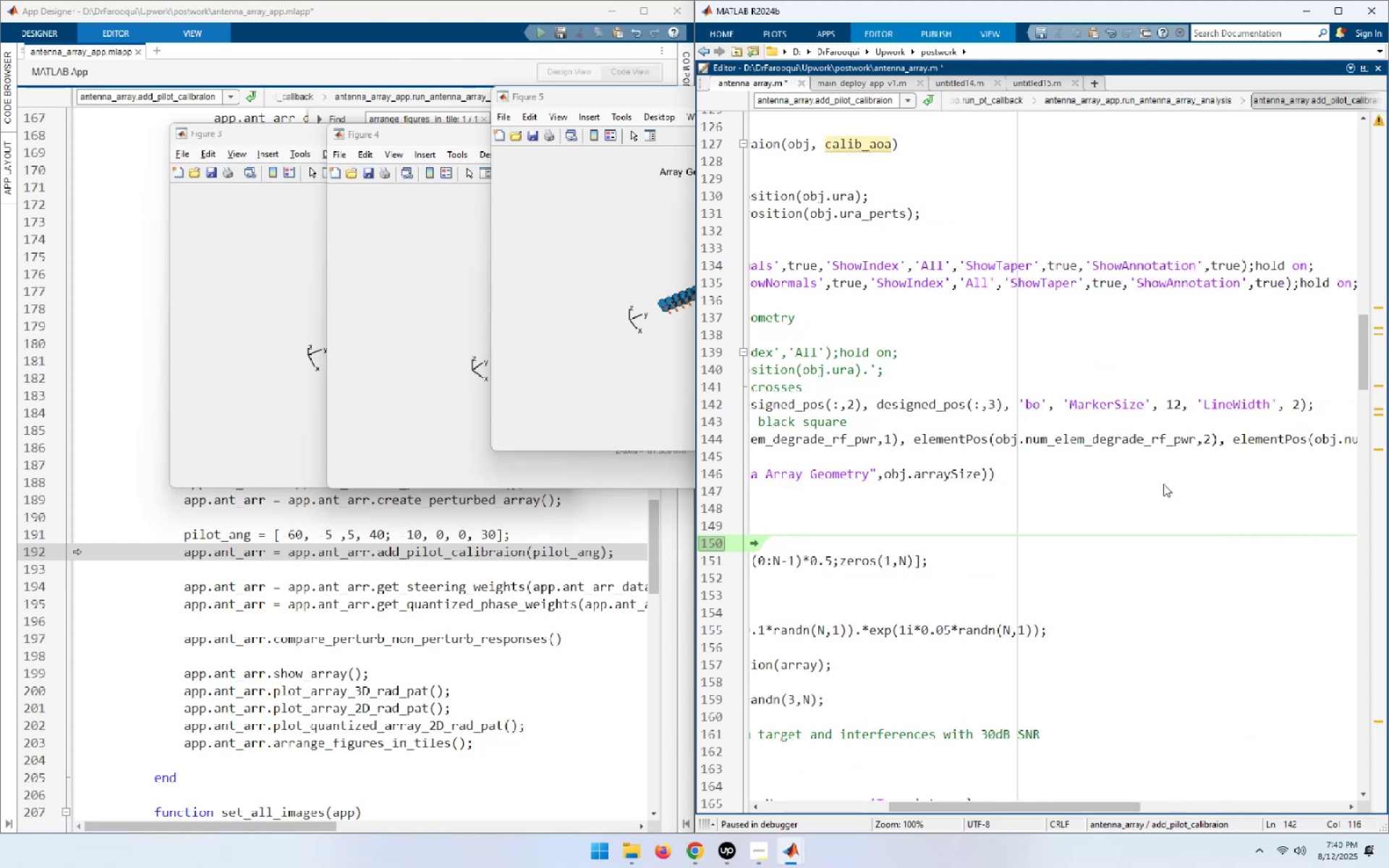 
key(Home)
 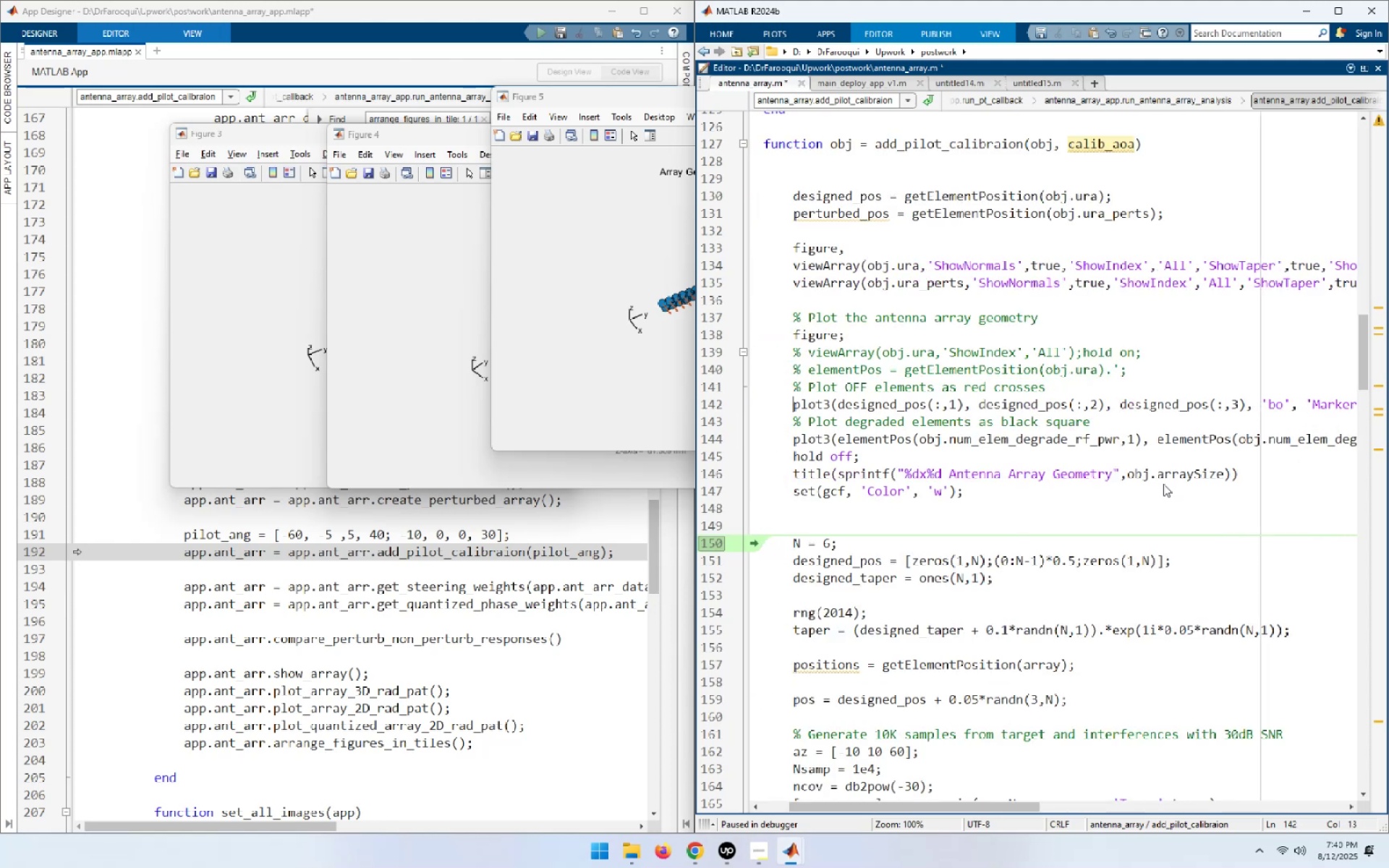 
key(Shift+End)
 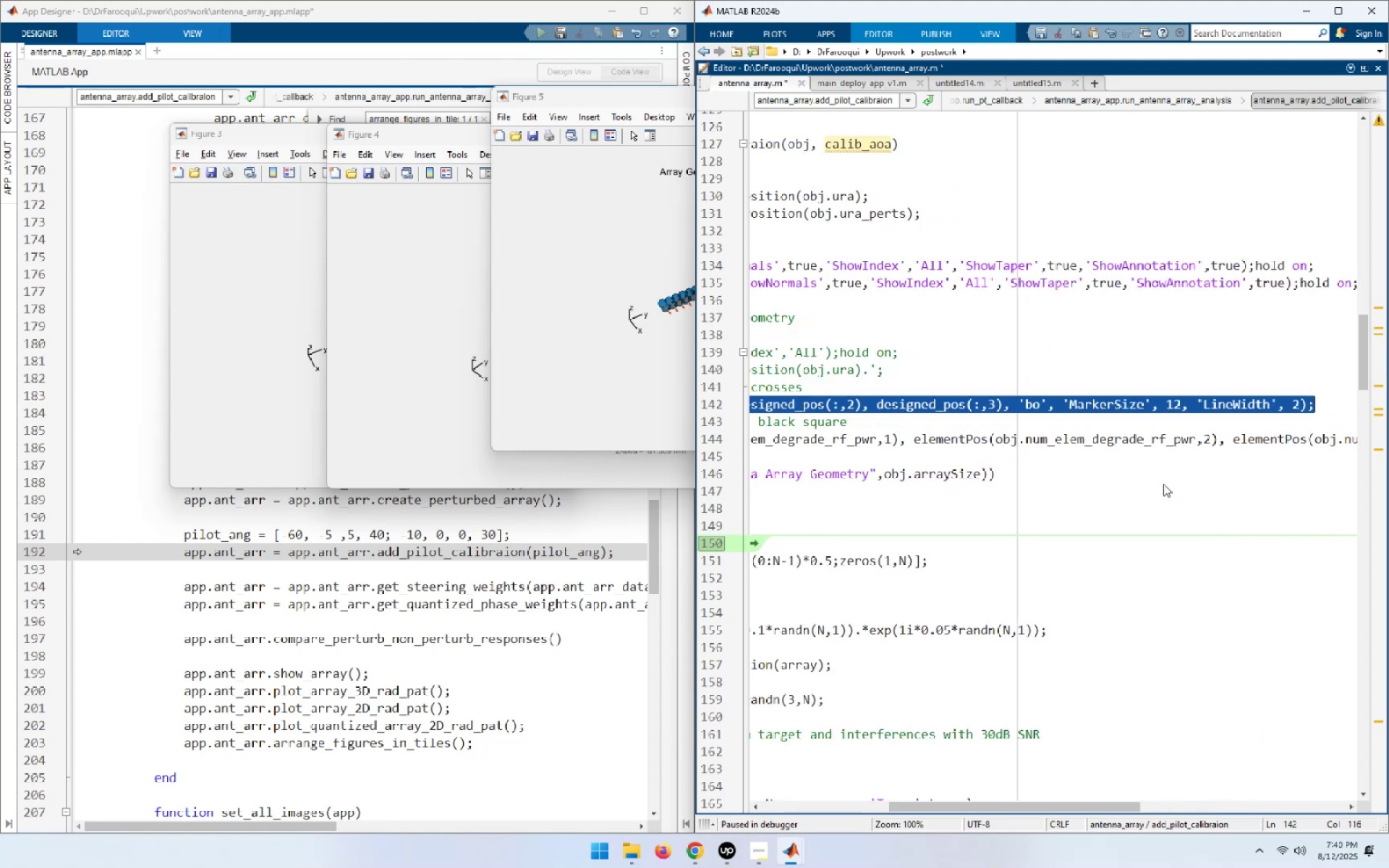 
key(Control+C)
 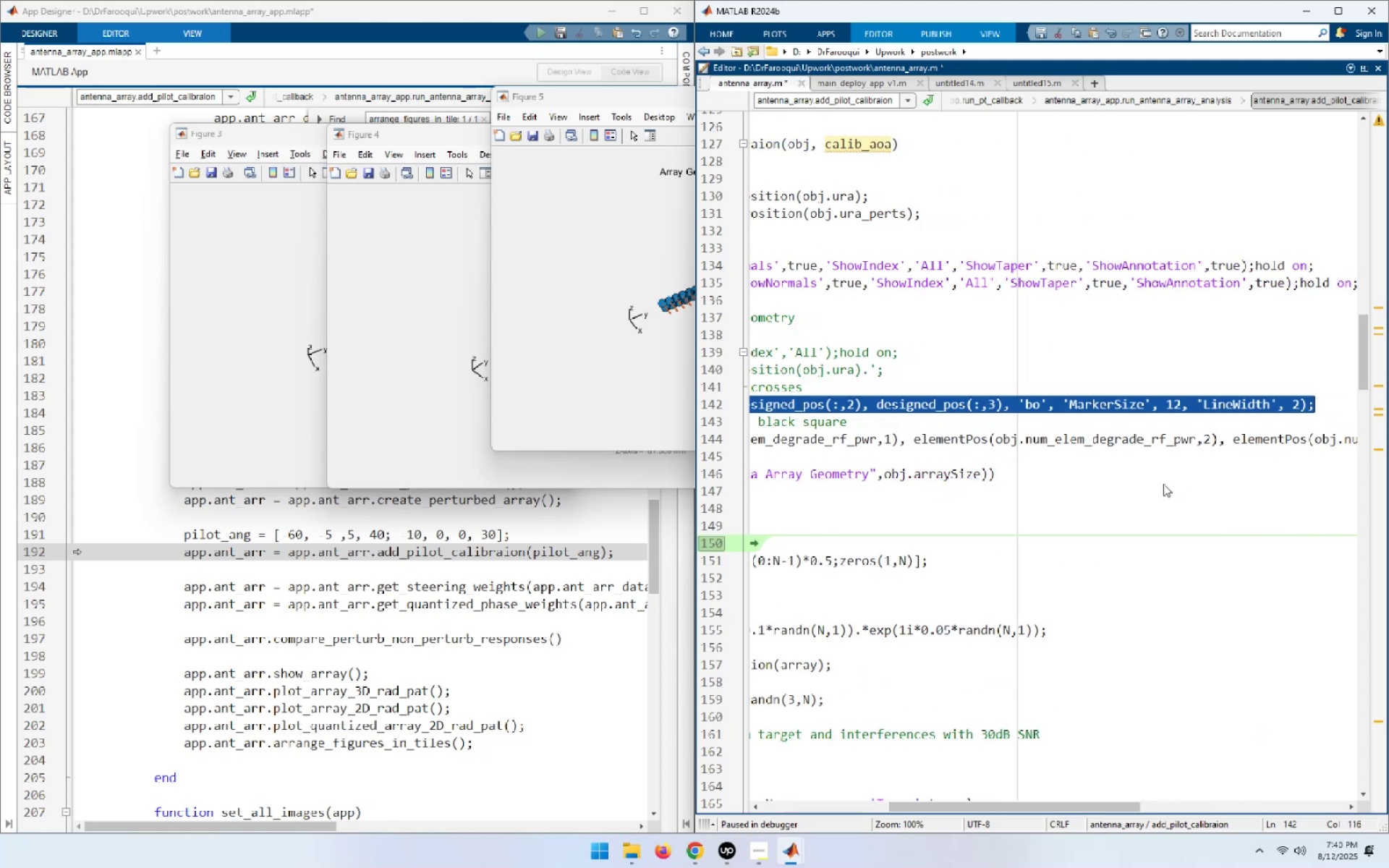 
key(End)
 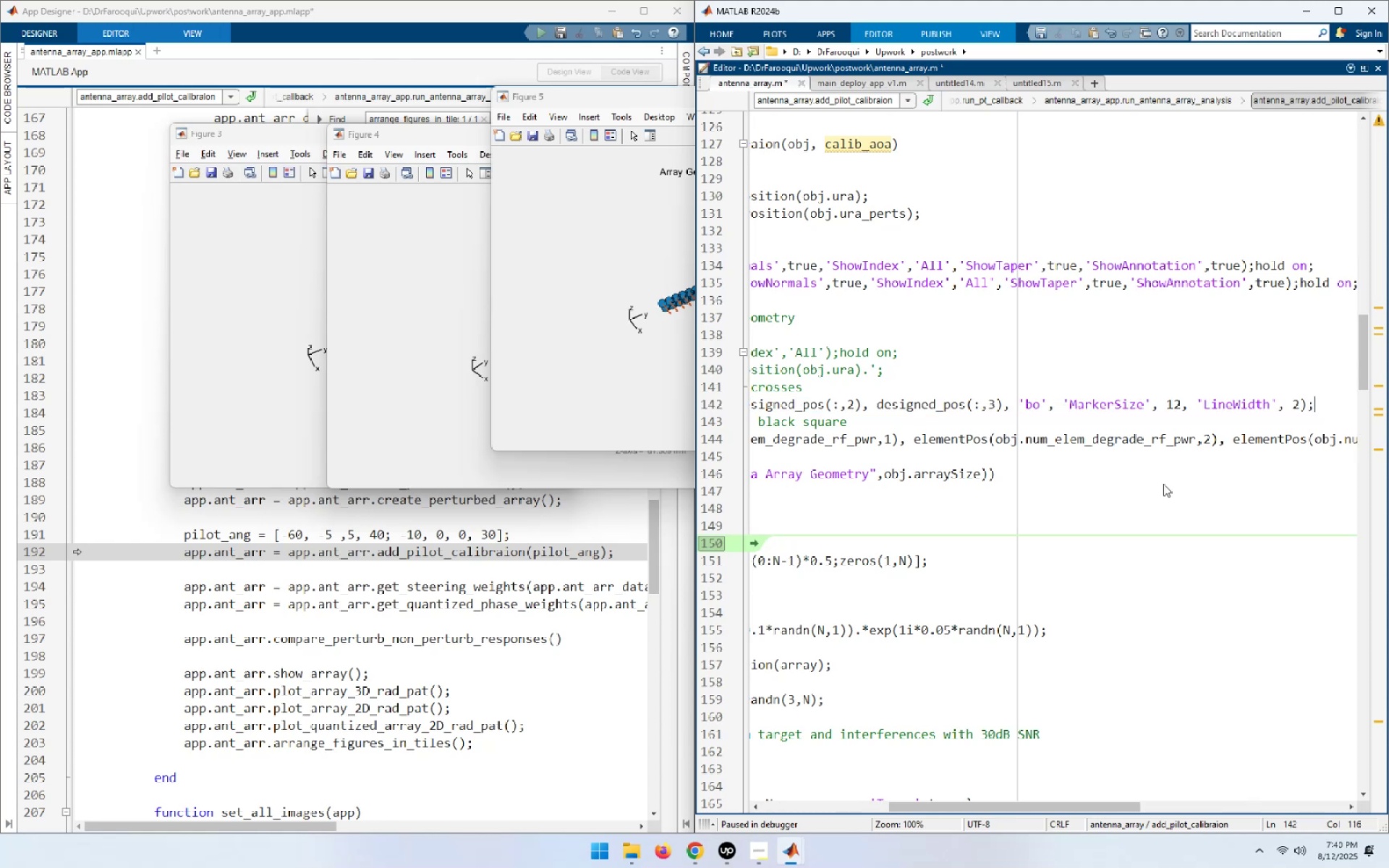 
key(NumpadEnter)
 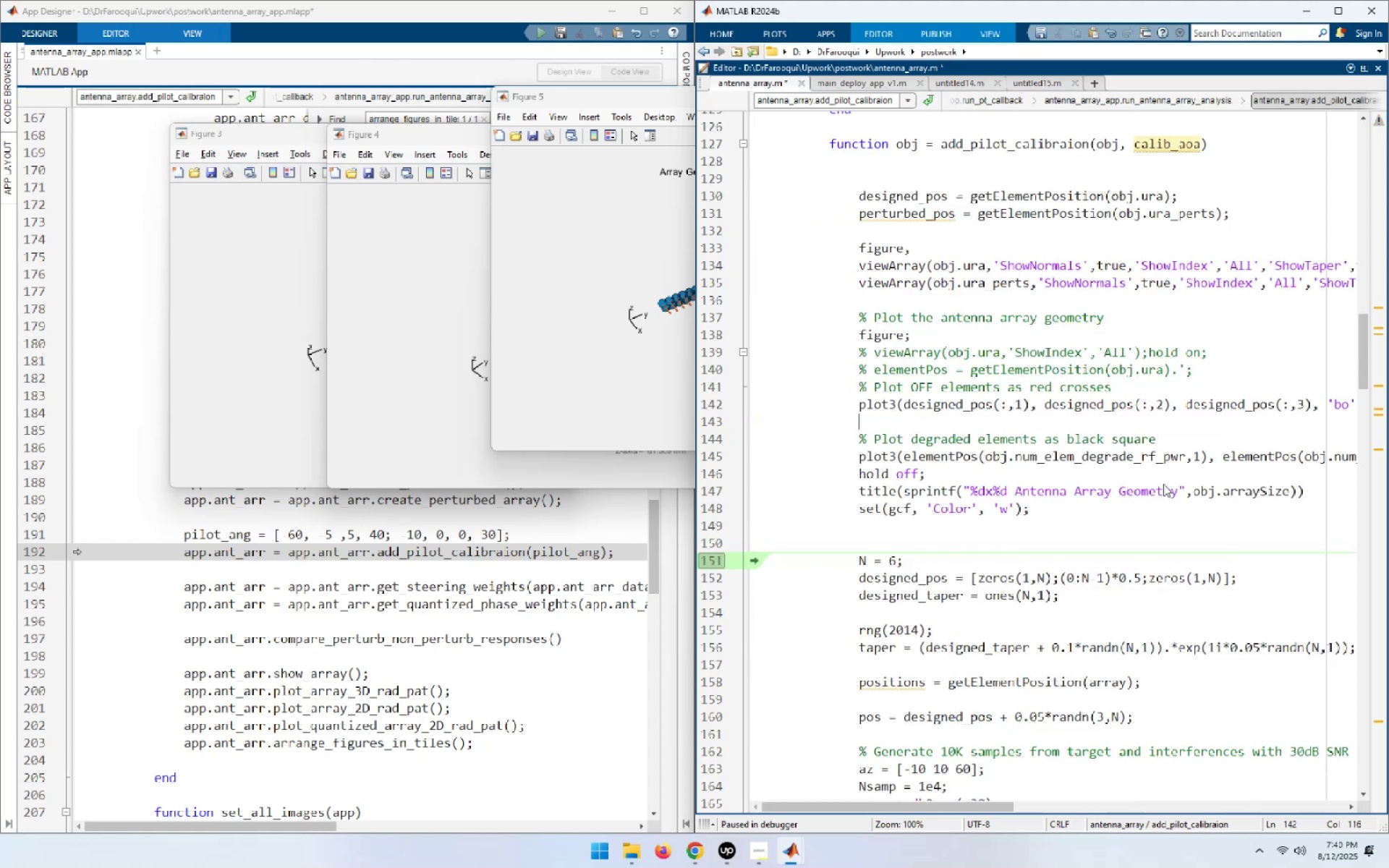 
key(Control+ControlLeft)
 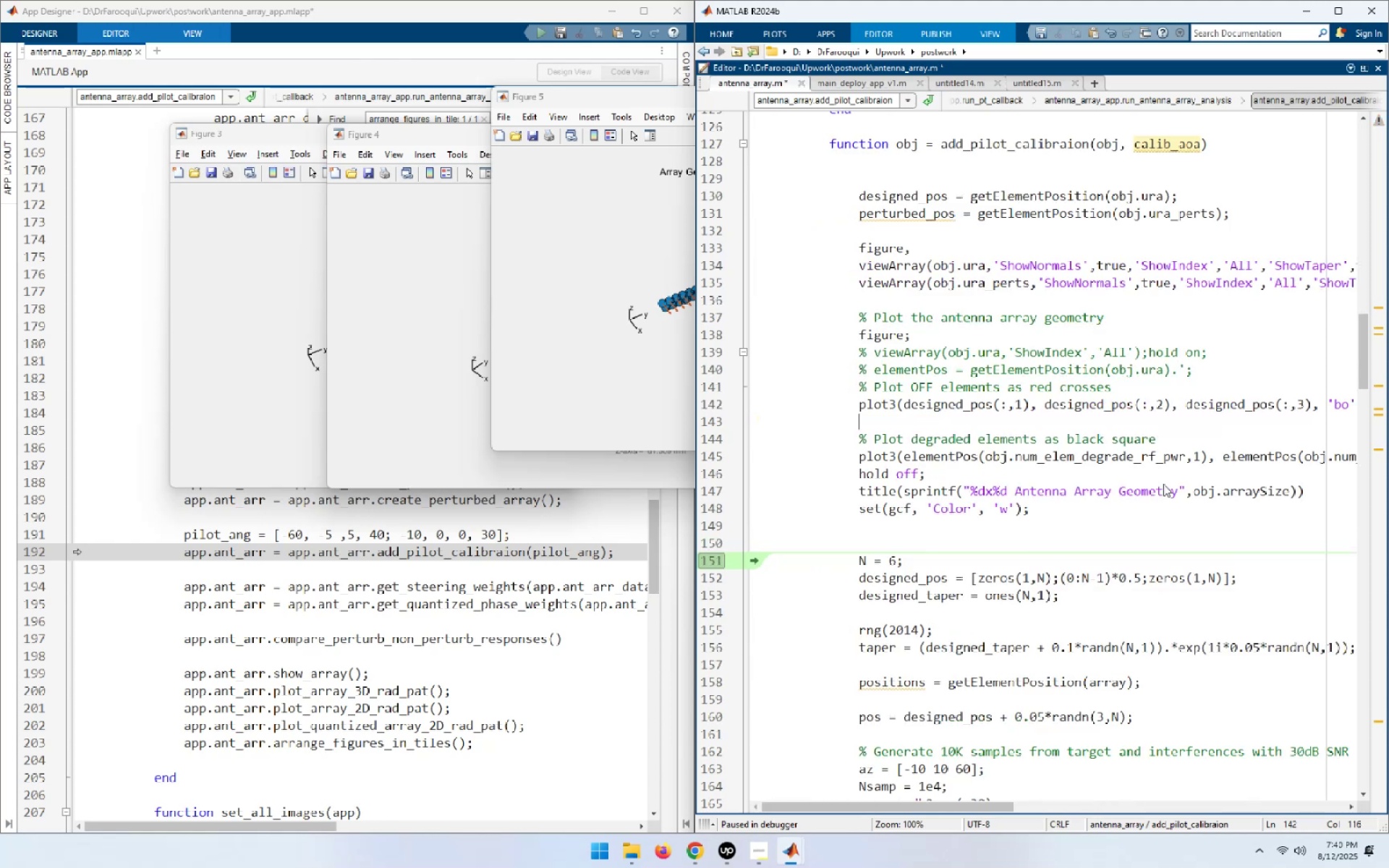 
key(Control+V)
 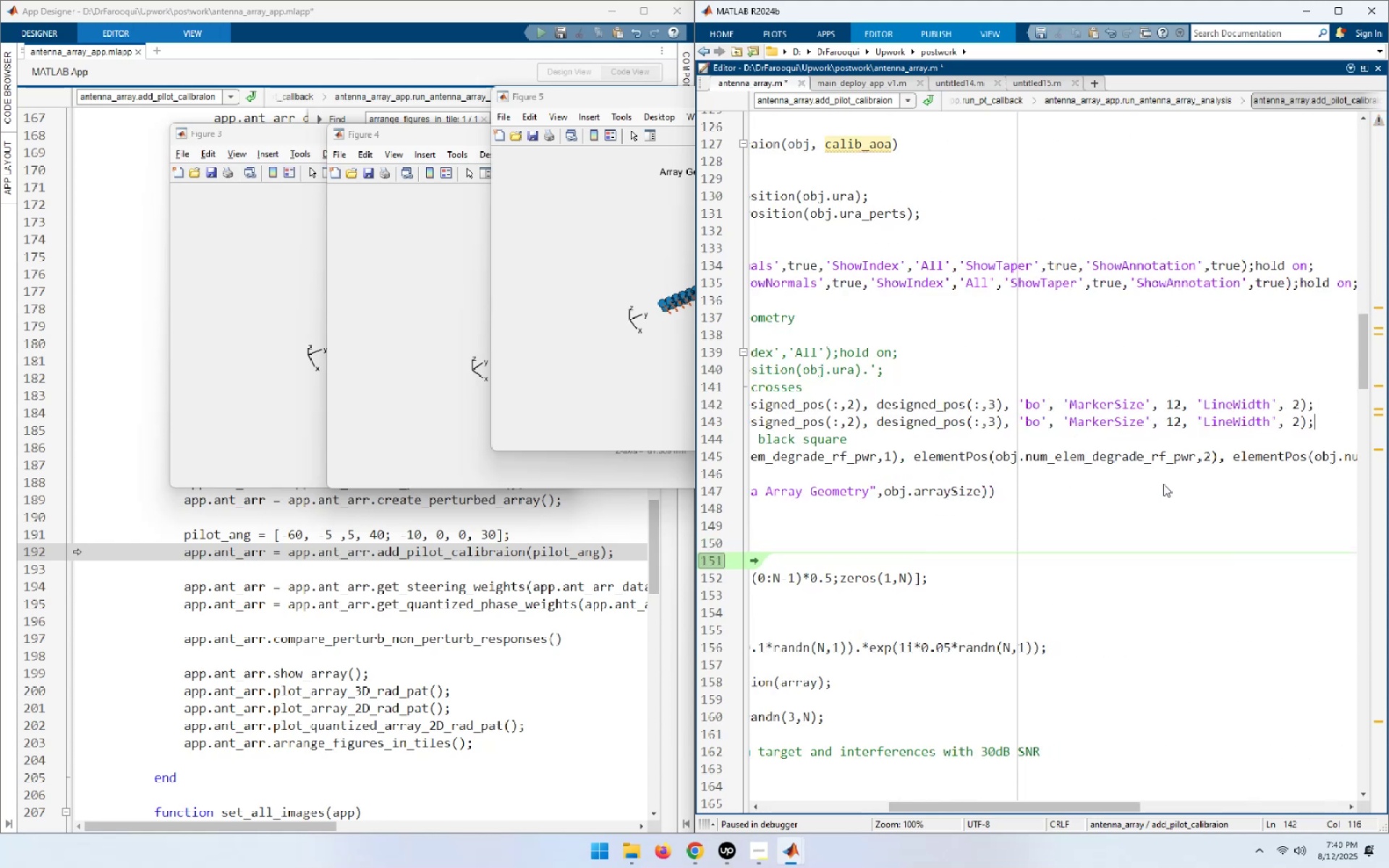 
hold_key(key=ArrowLeft, duration=1.5)
 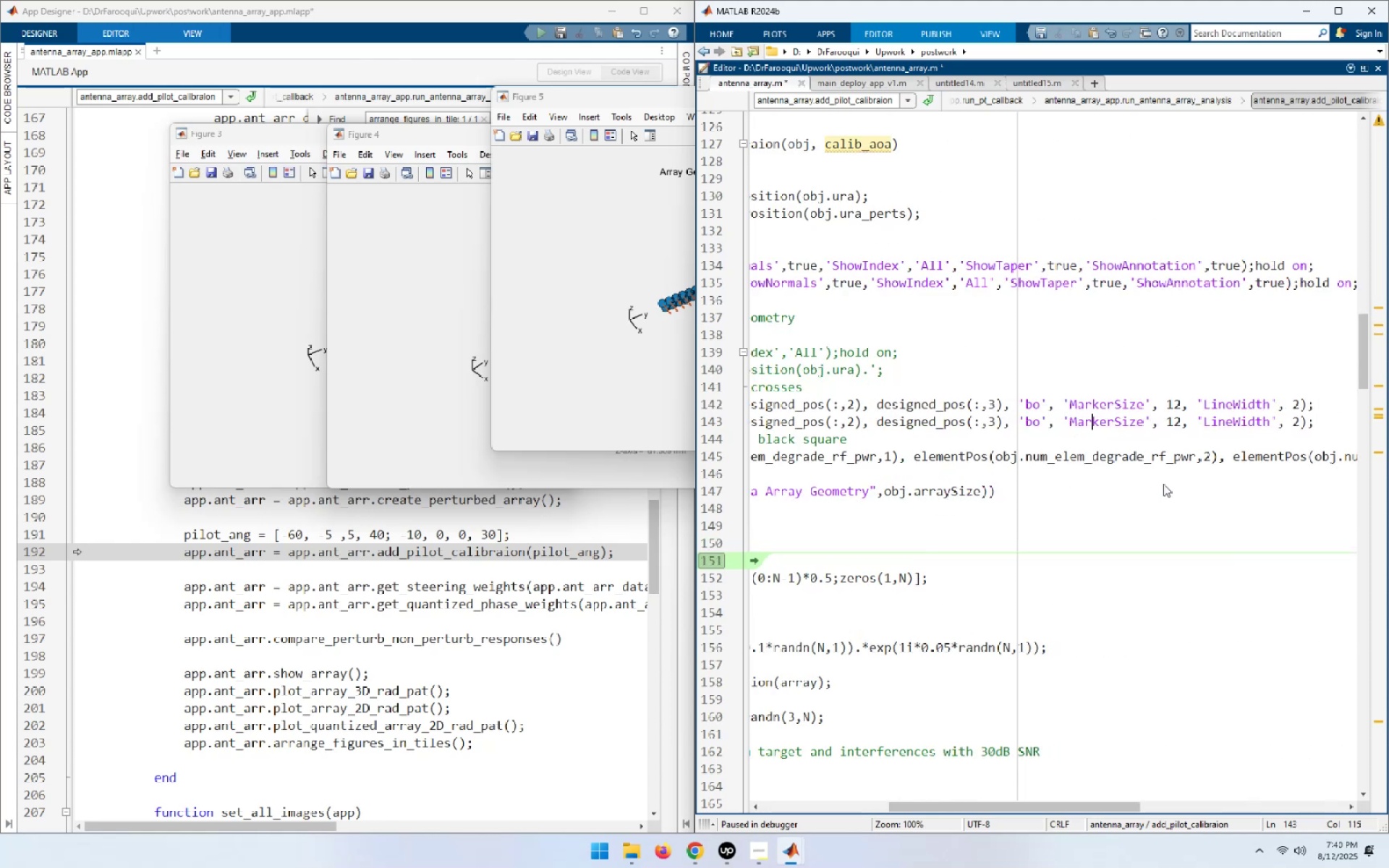 
key(ArrowLeft)
 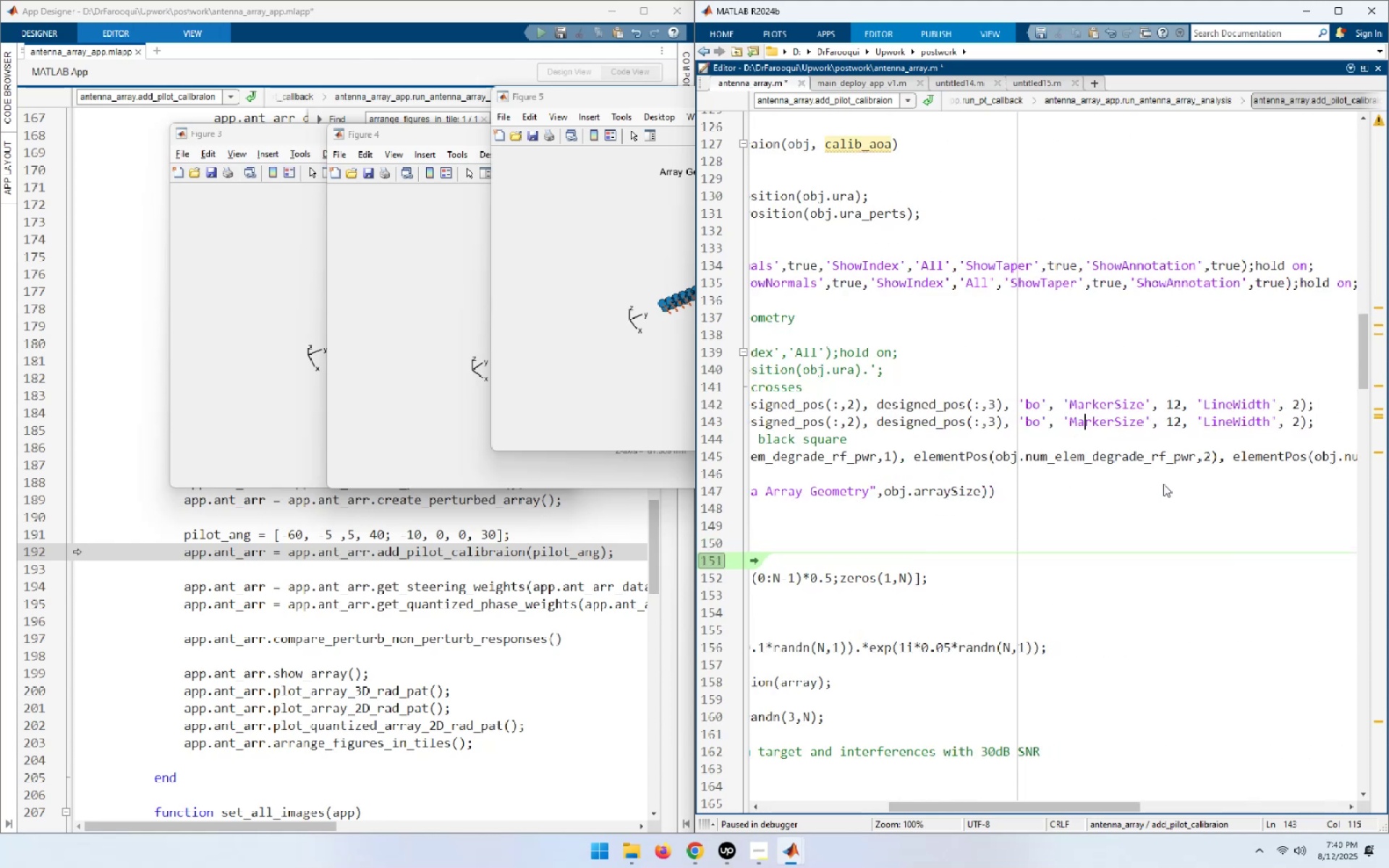 
key(ArrowLeft)
 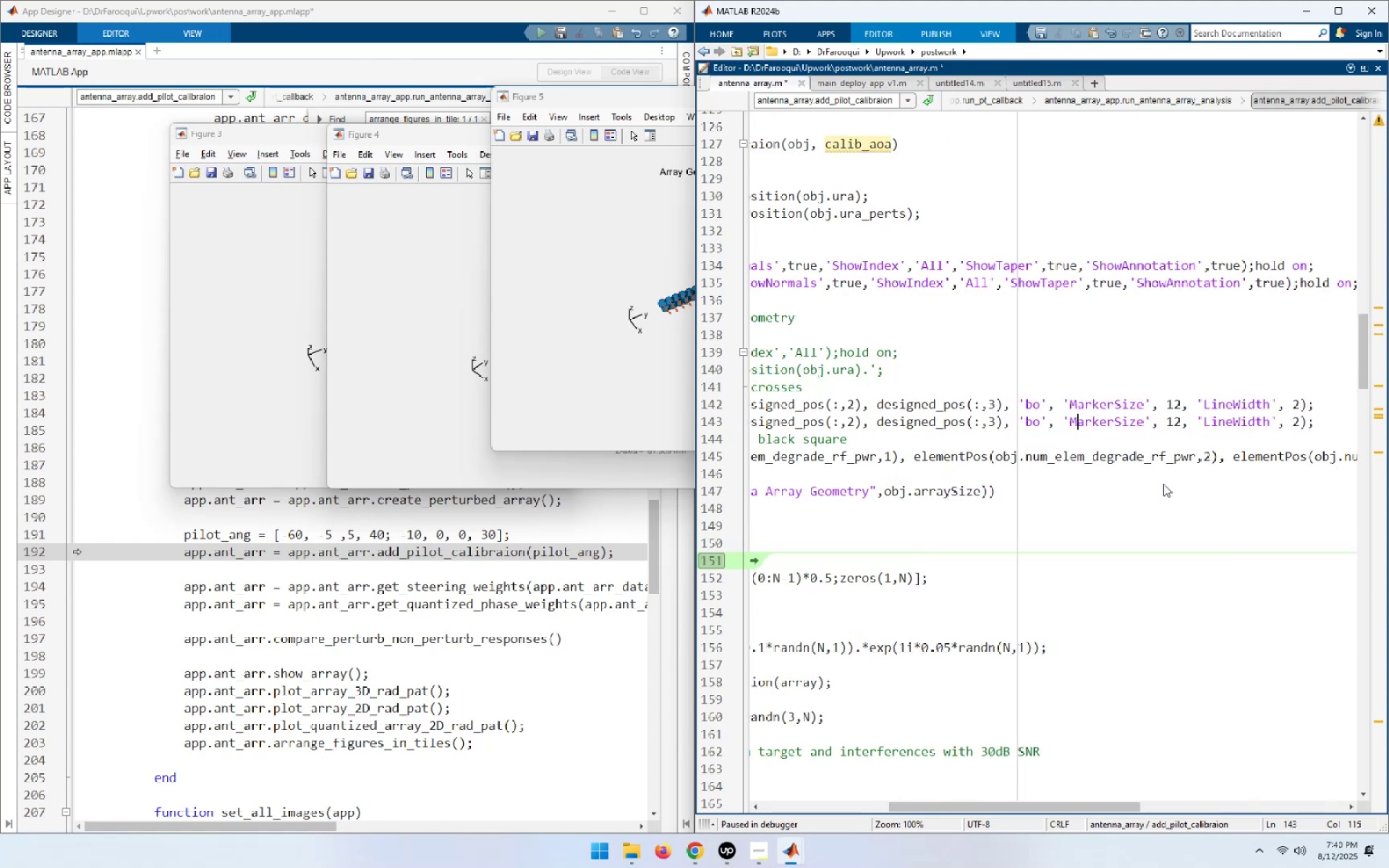 
key(ArrowLeft)
 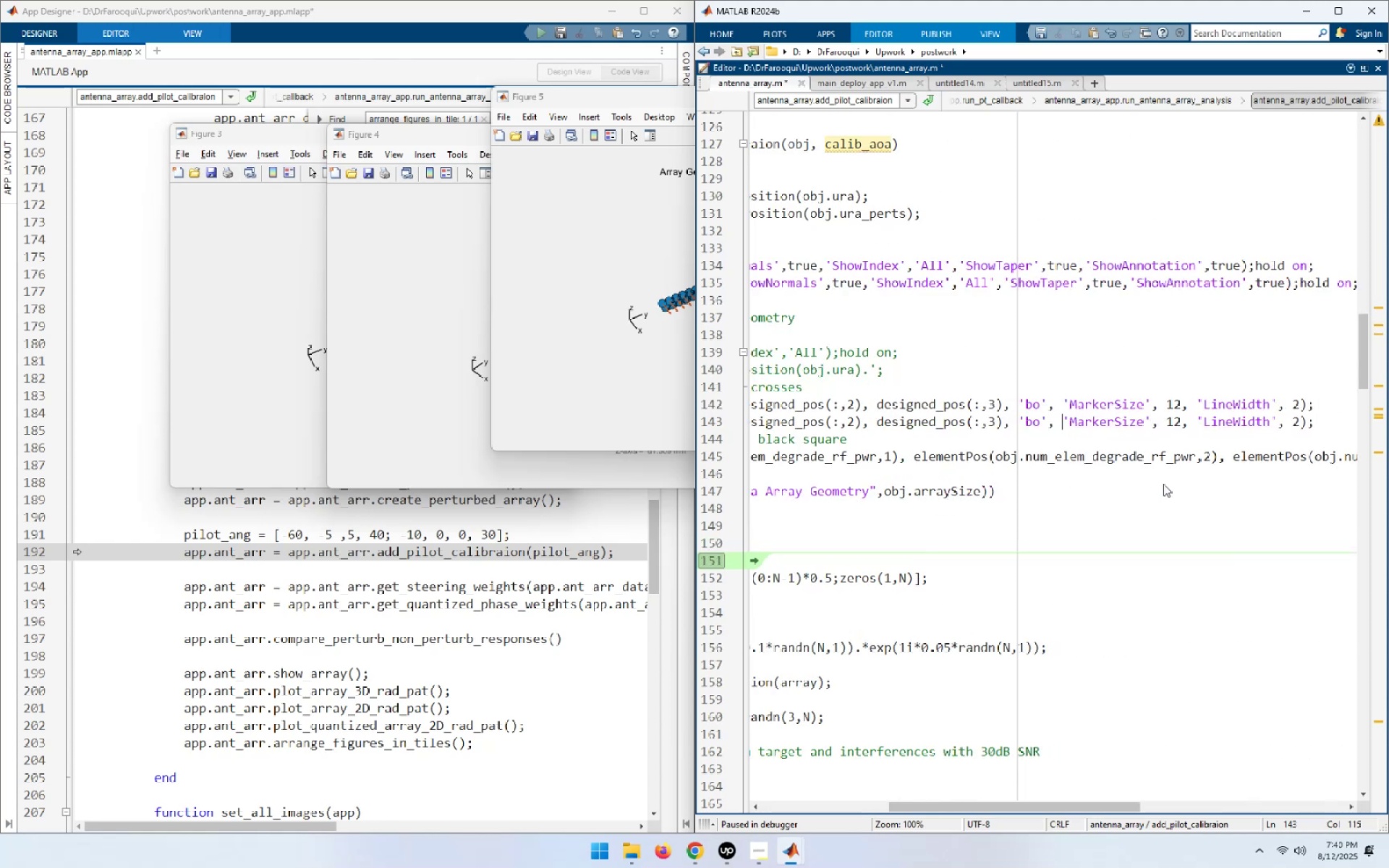 
key(ArrowLeft)
 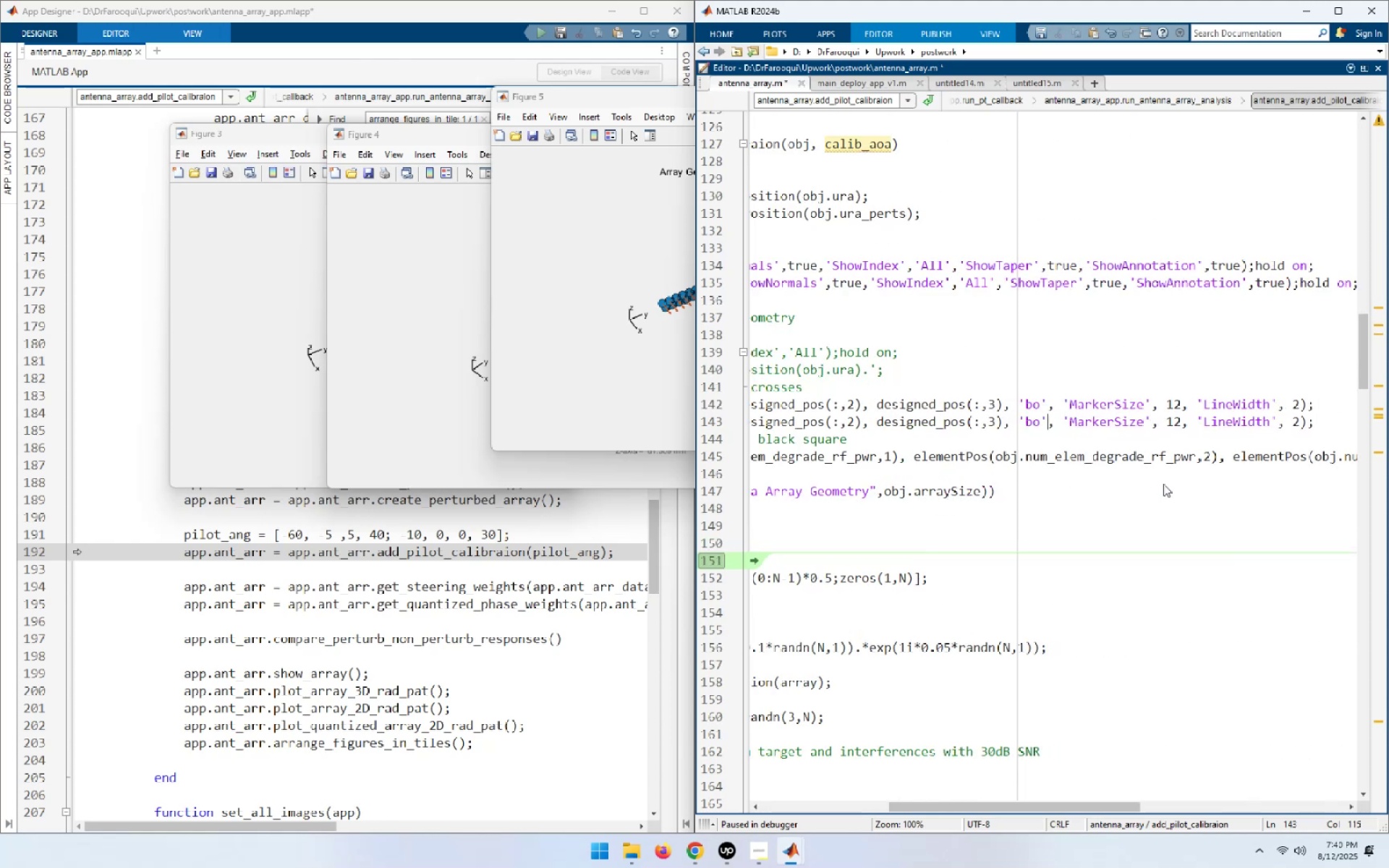 
key(ArrowLeft)
 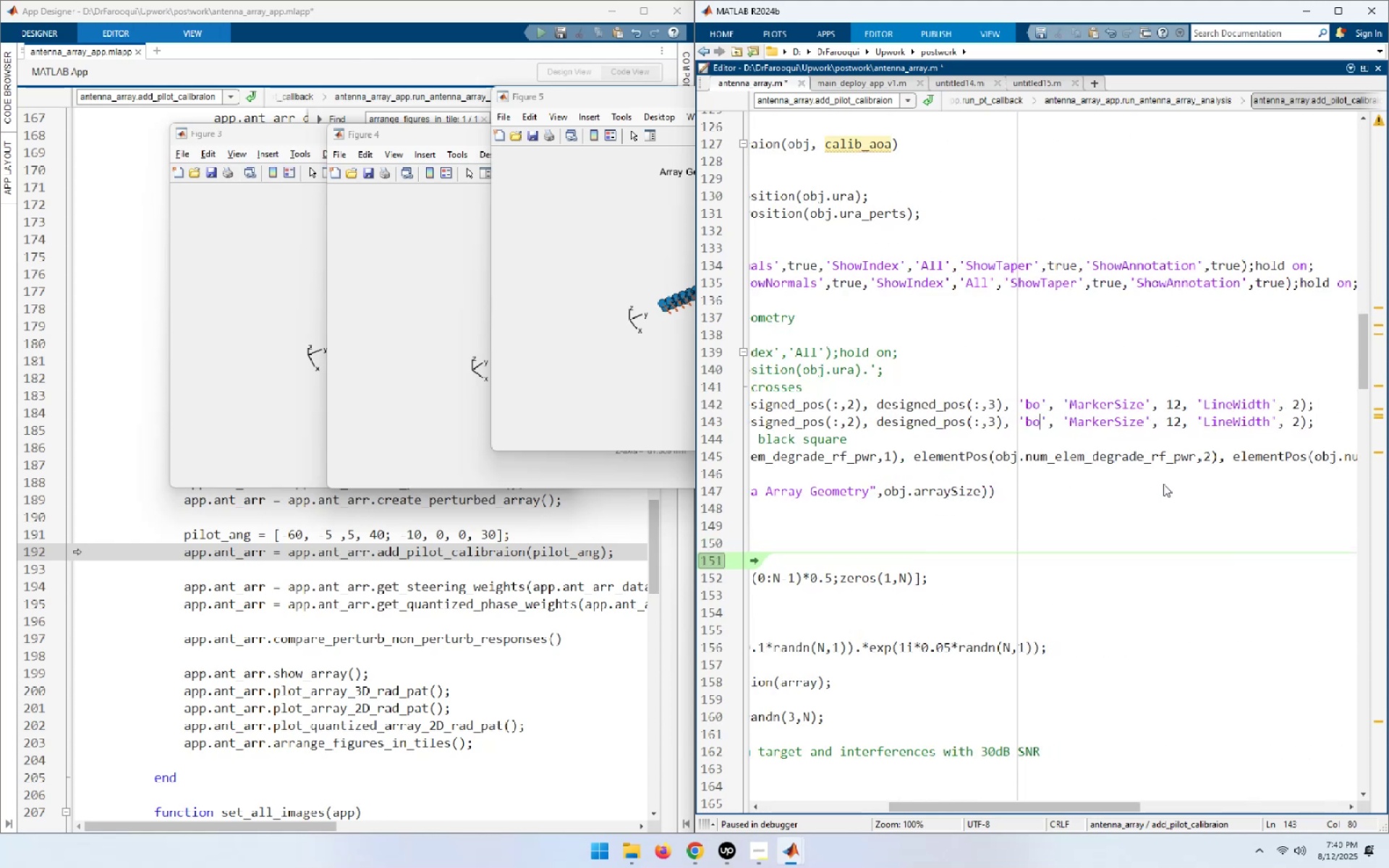 
key(ArrowLeft)
 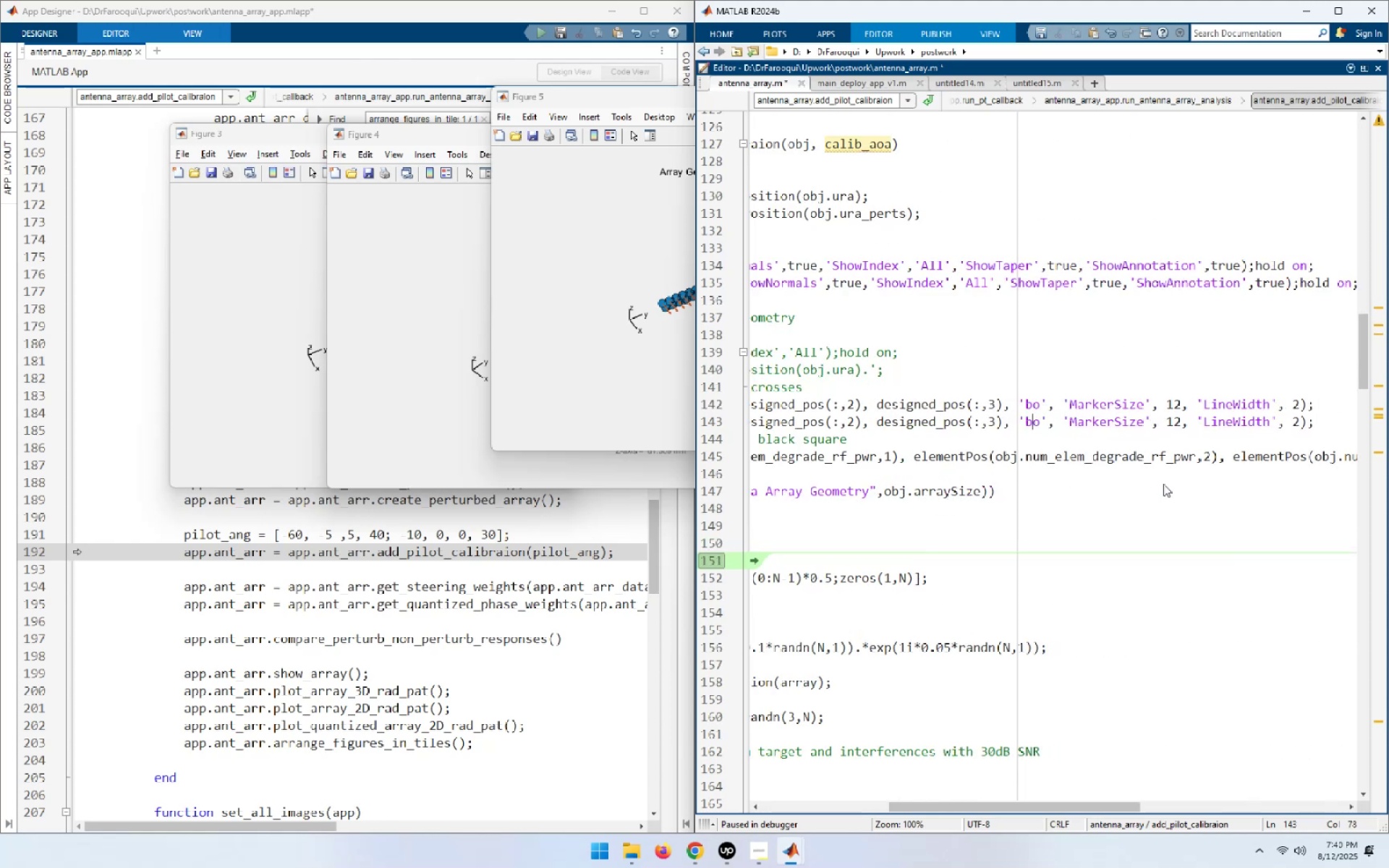 
key(Backspace)
 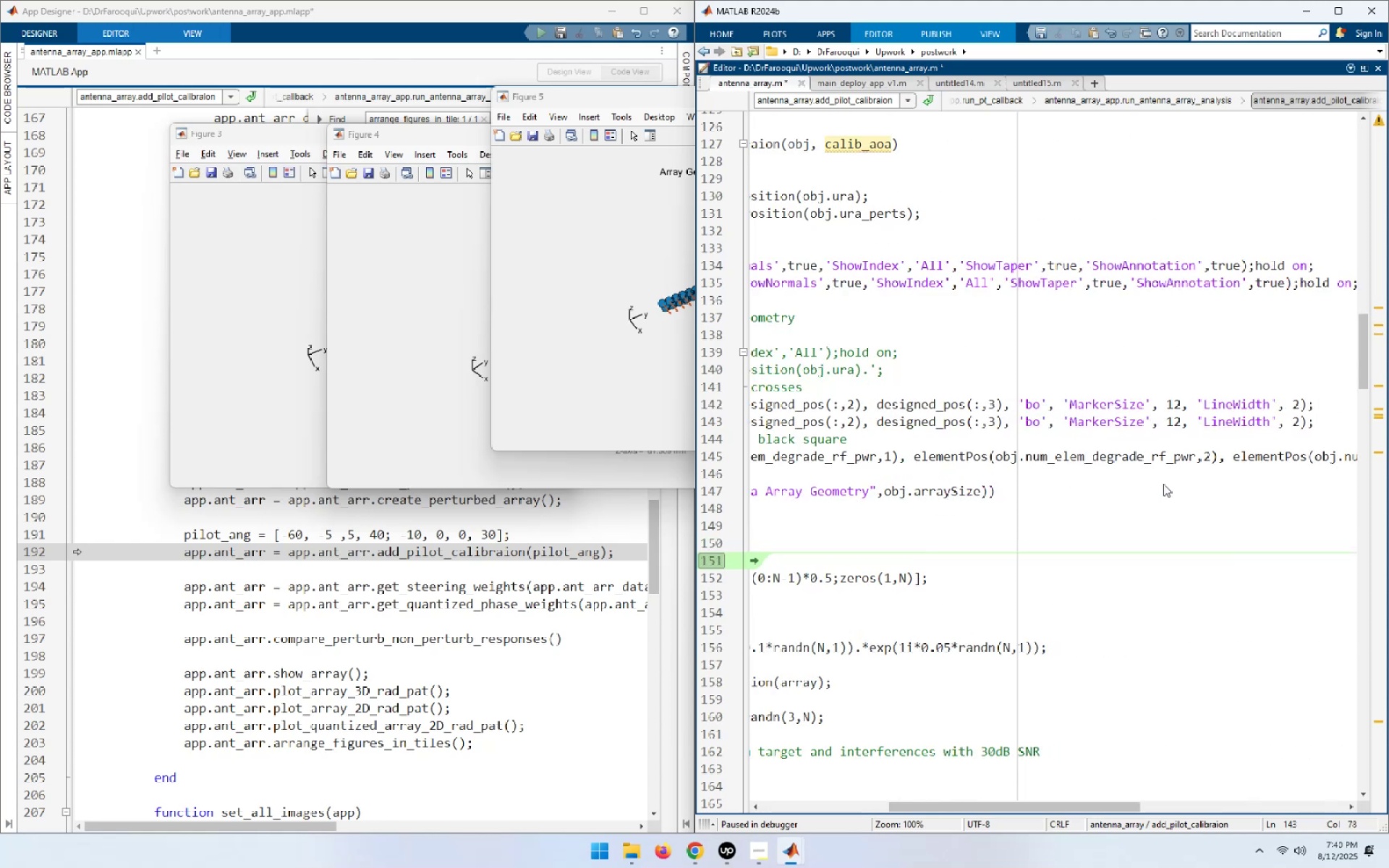 
key(R)
 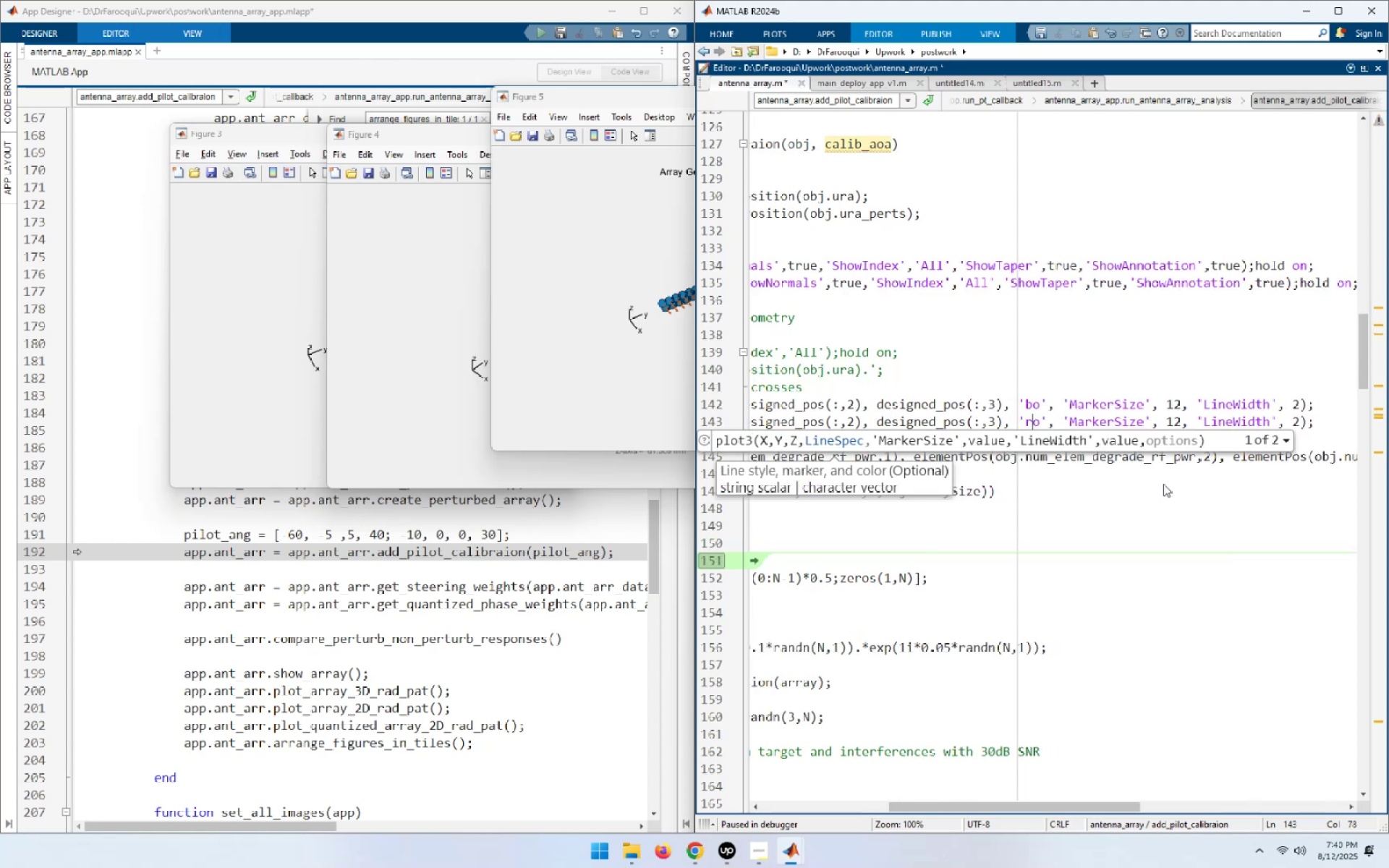 
key(Home)
 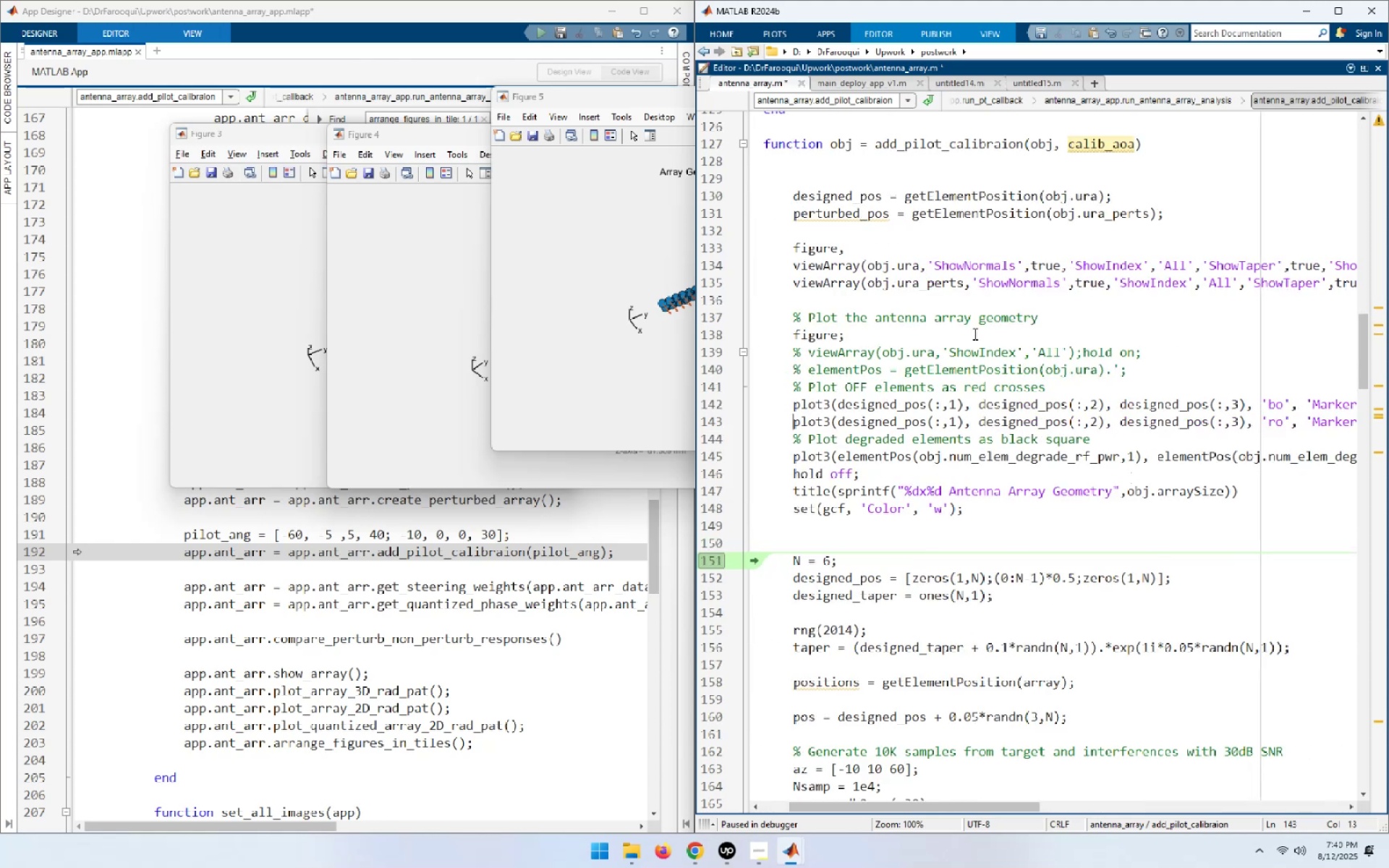 
wait(5.57)
 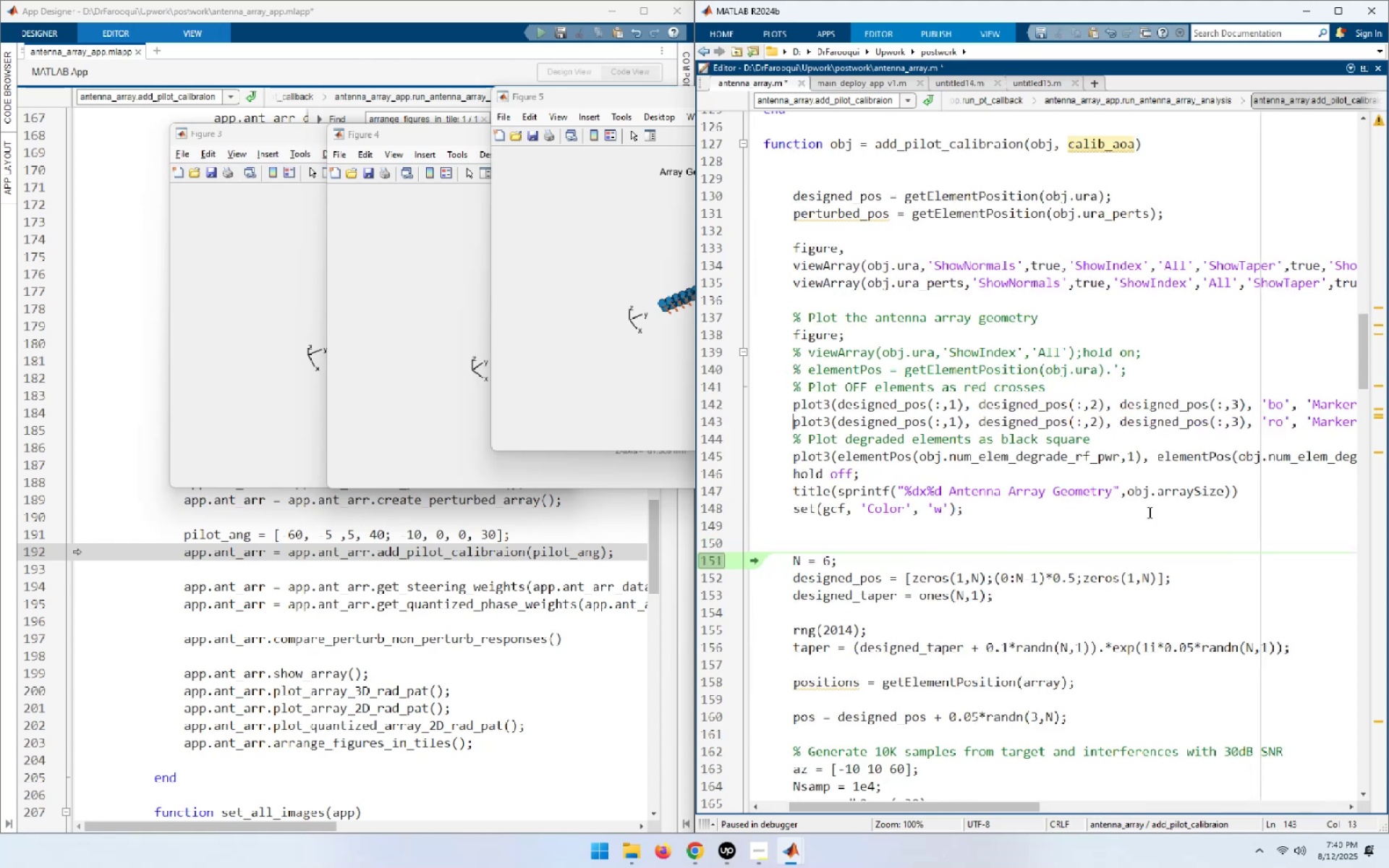 
double_click([852, 220])
 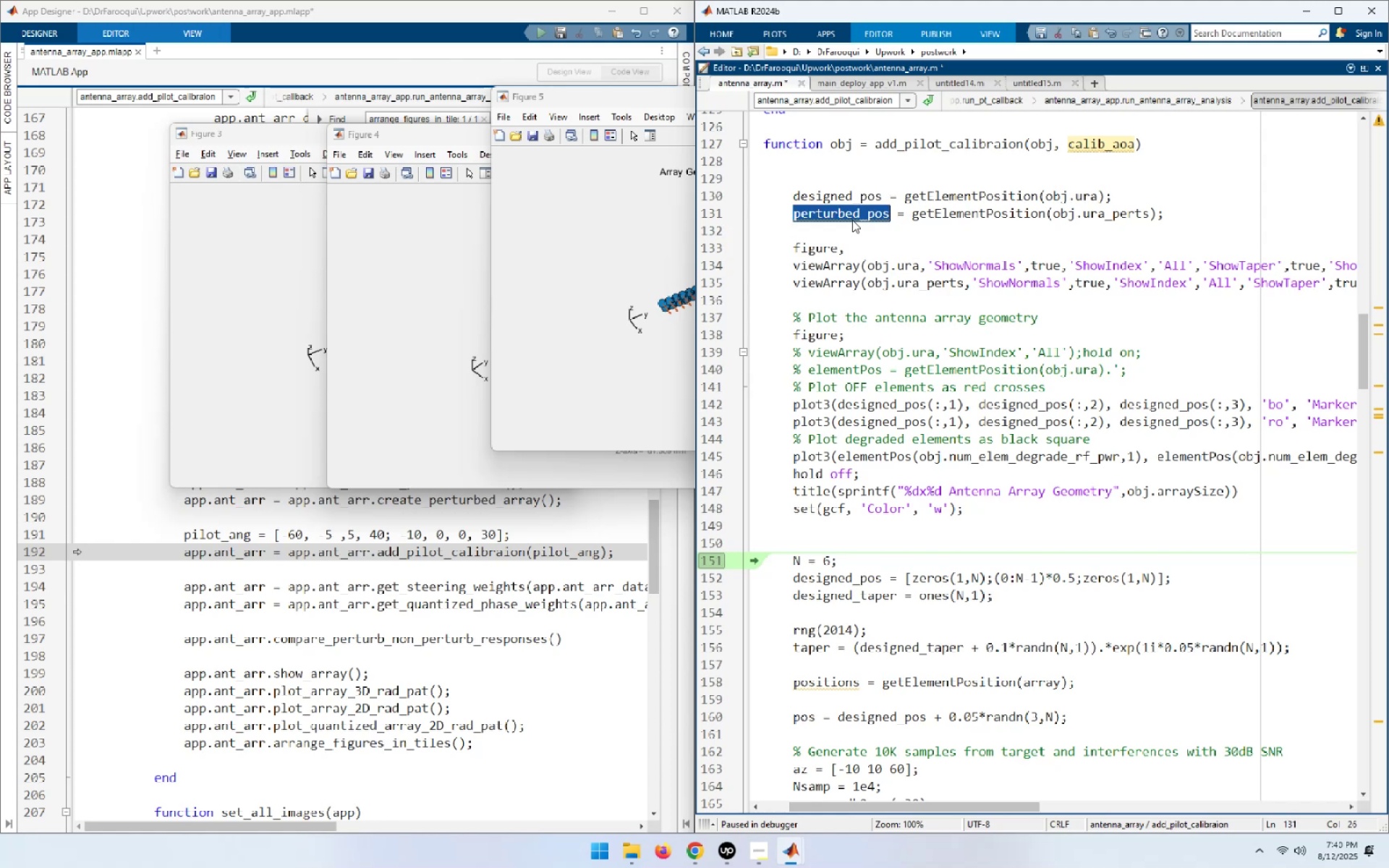 
key(Control+C)
 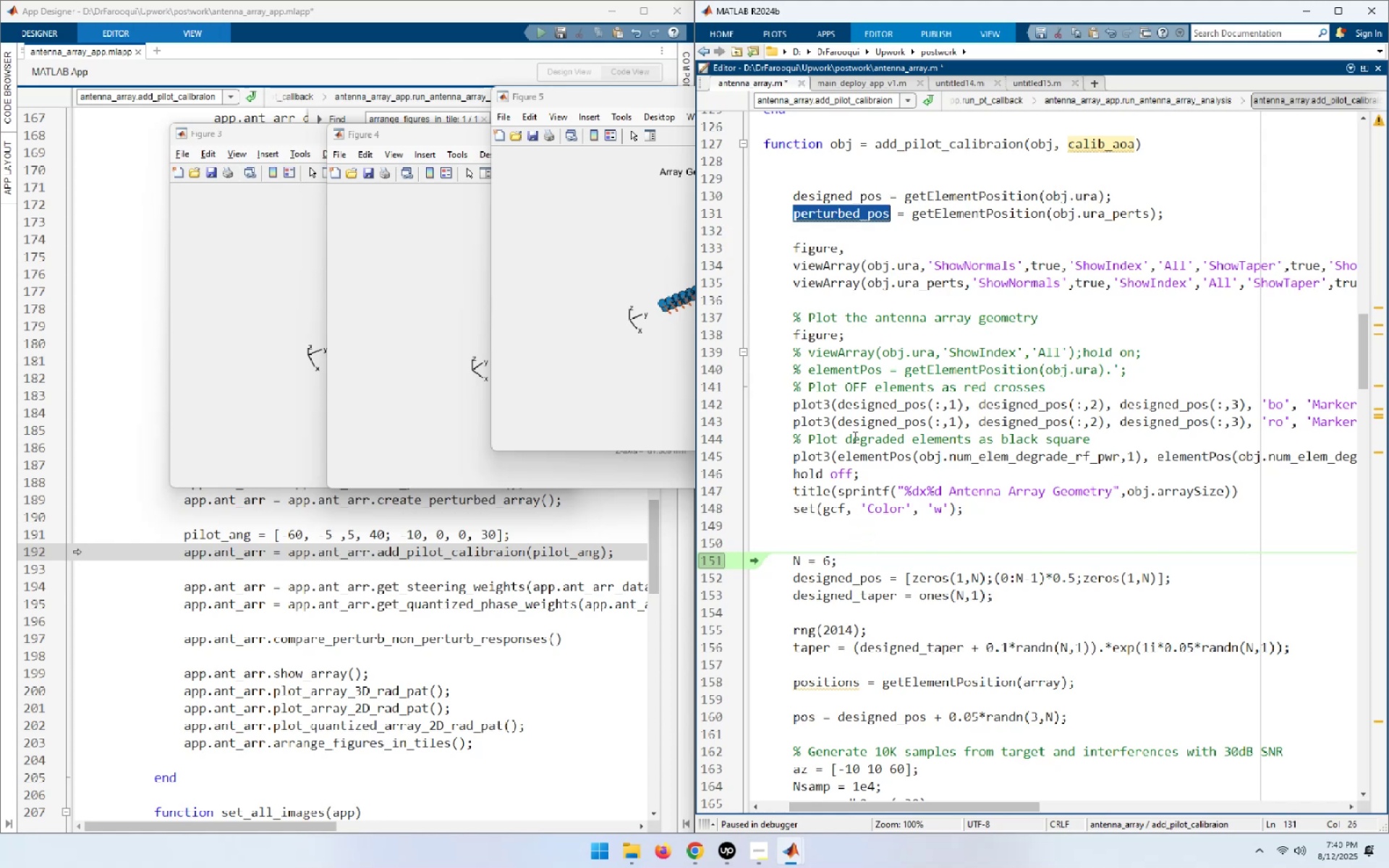 
double_click([862, 420])
 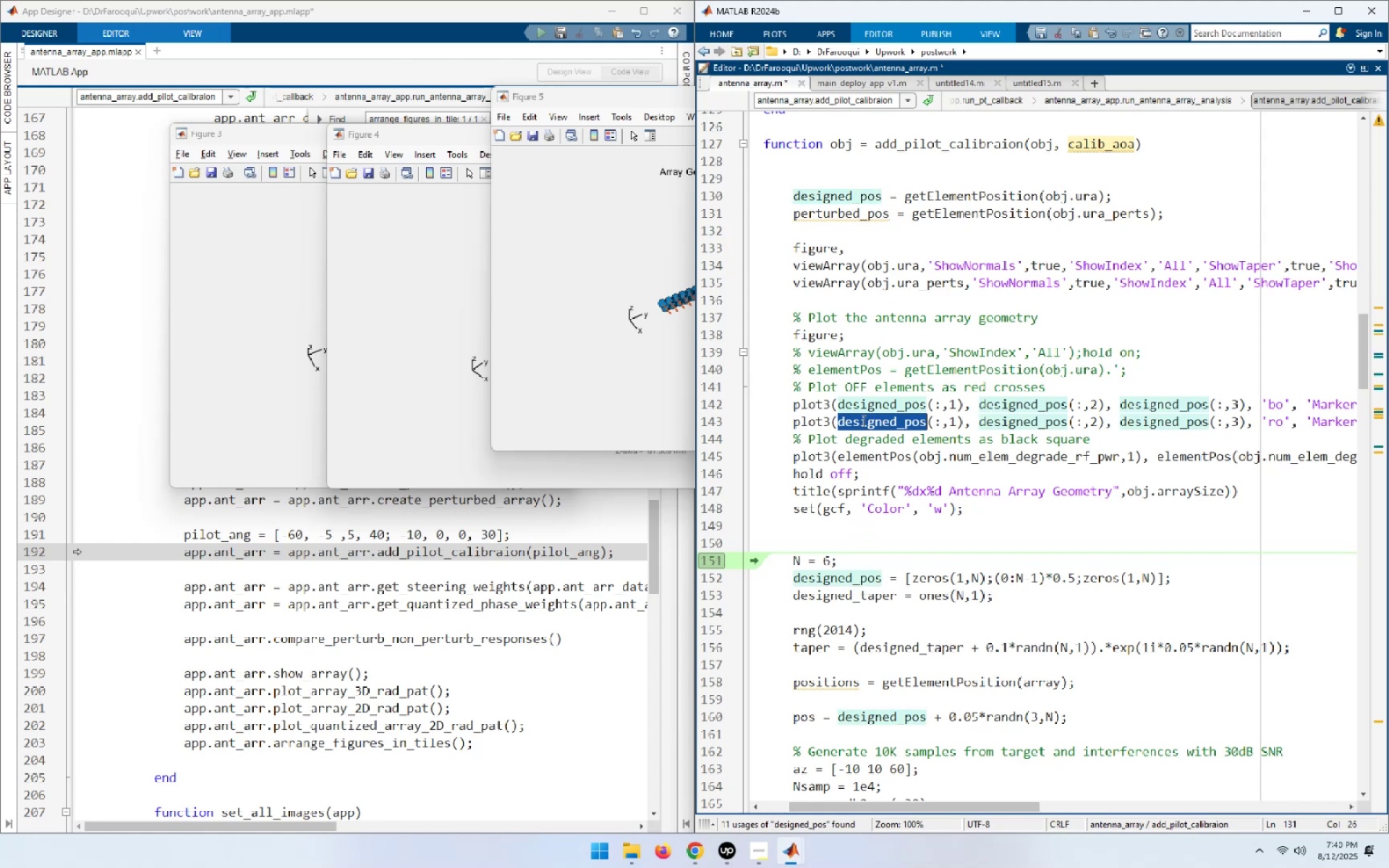 
key(Control+V)
 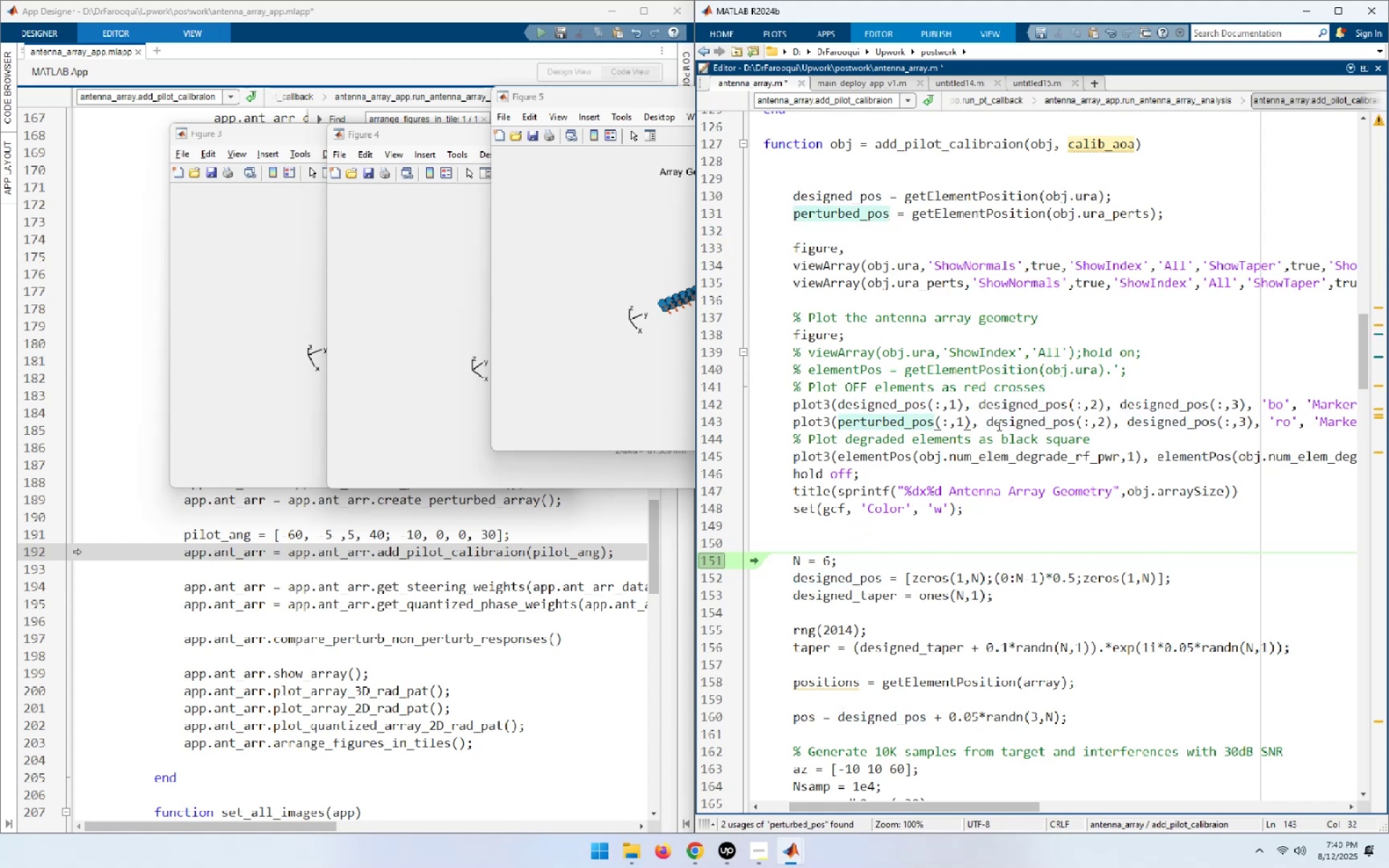 
double_click([998, 425])
 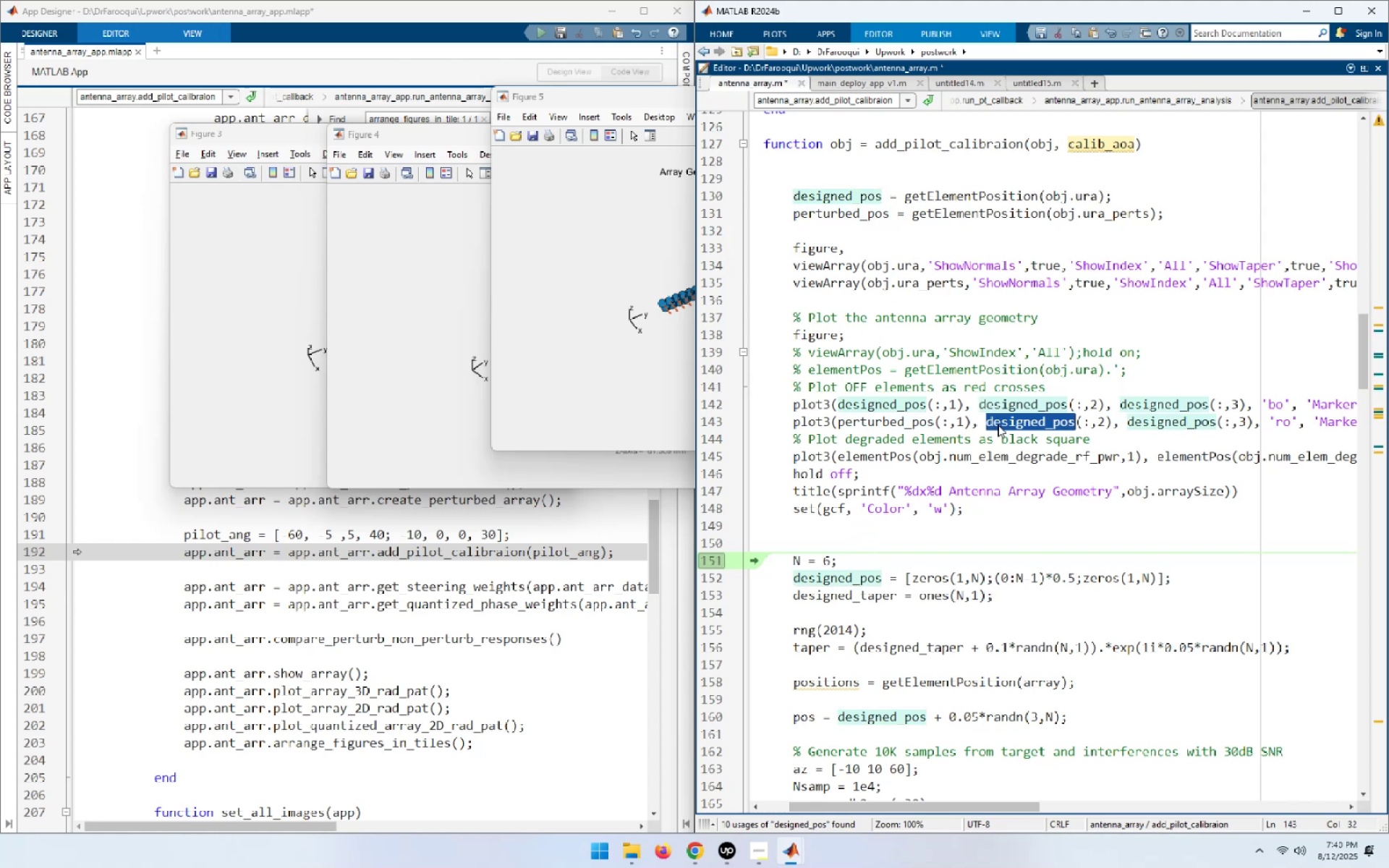 
key(Control+ControlLeft)
 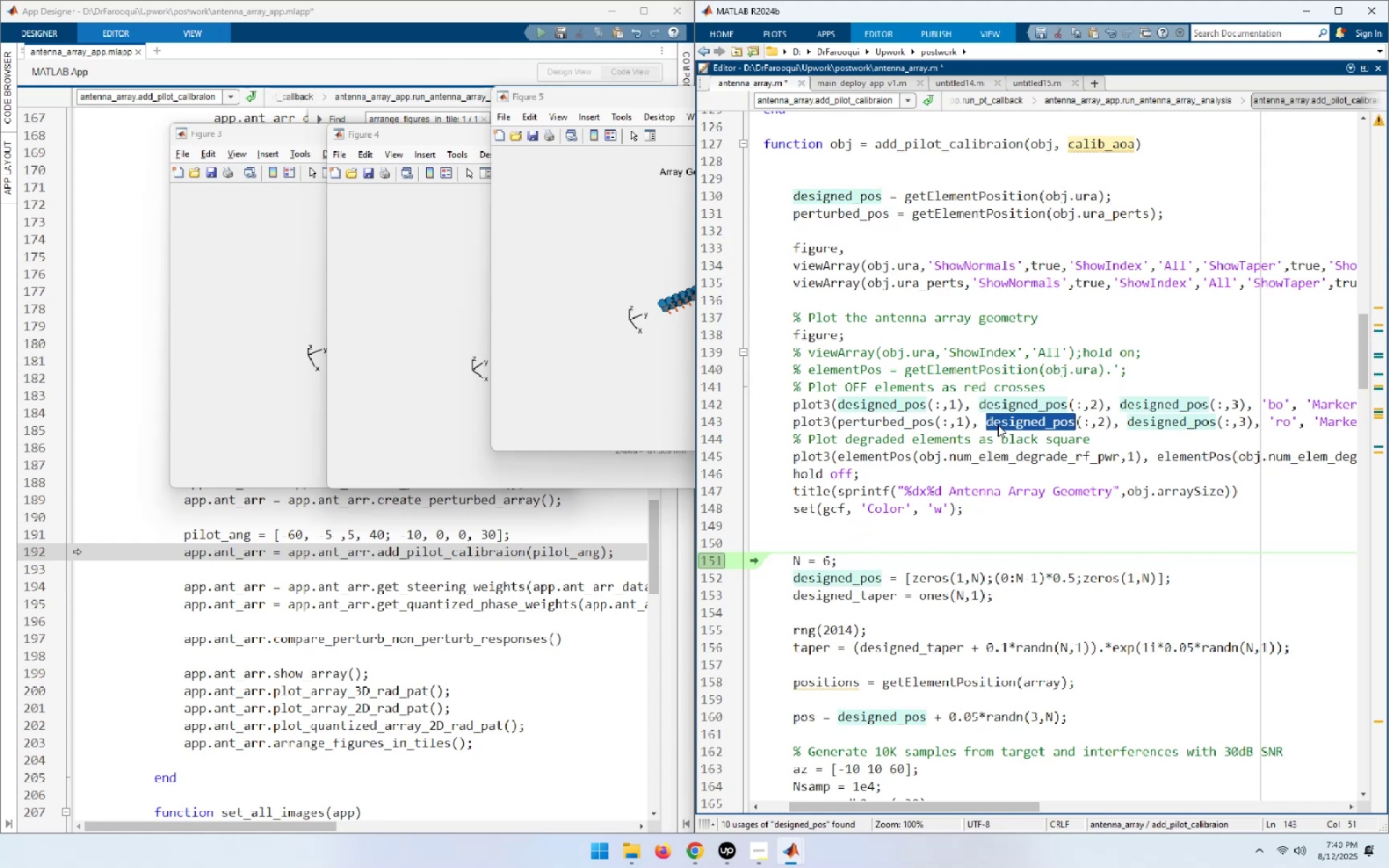 
key(Control+V)
 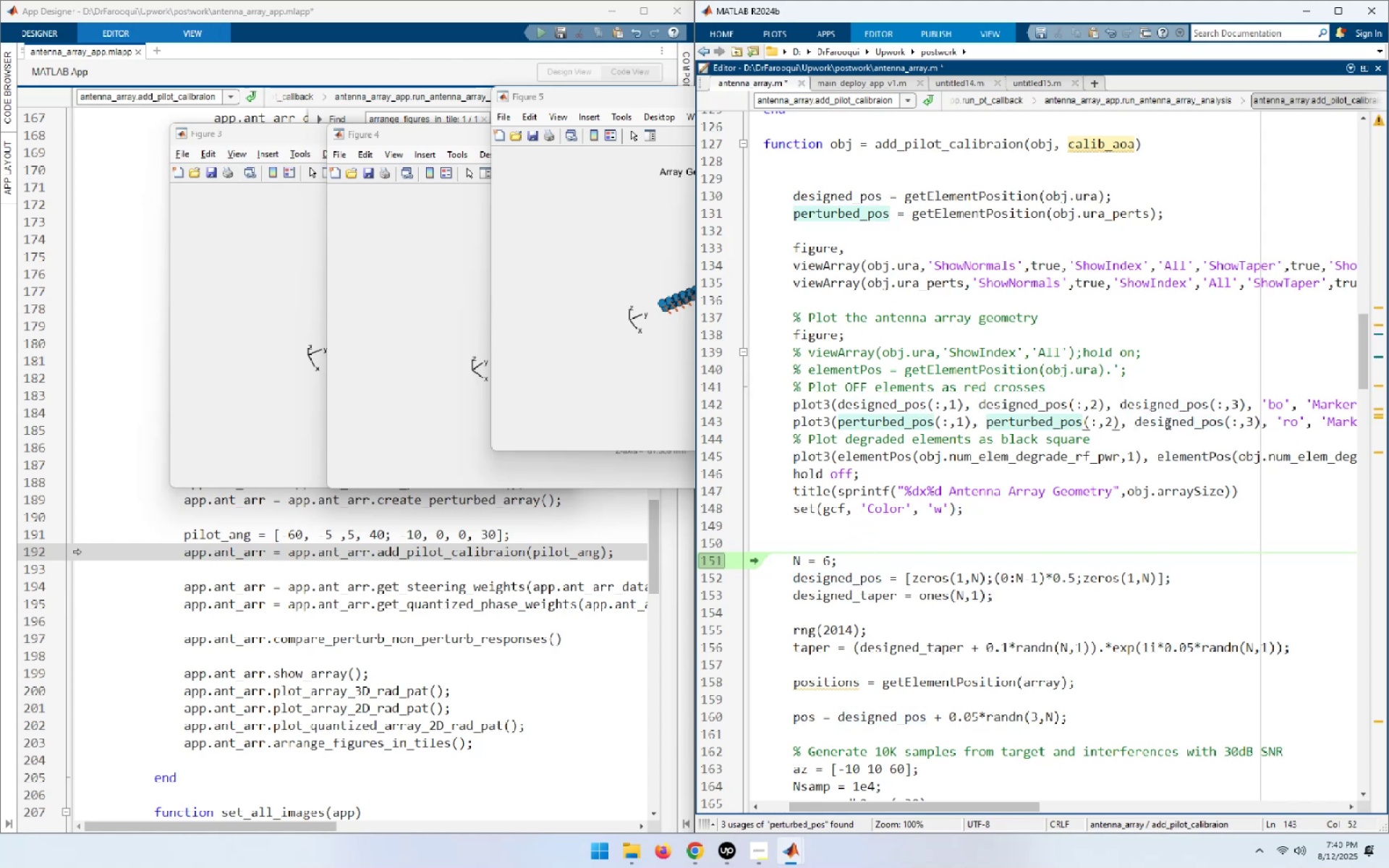 
double_click([1167, 422])
 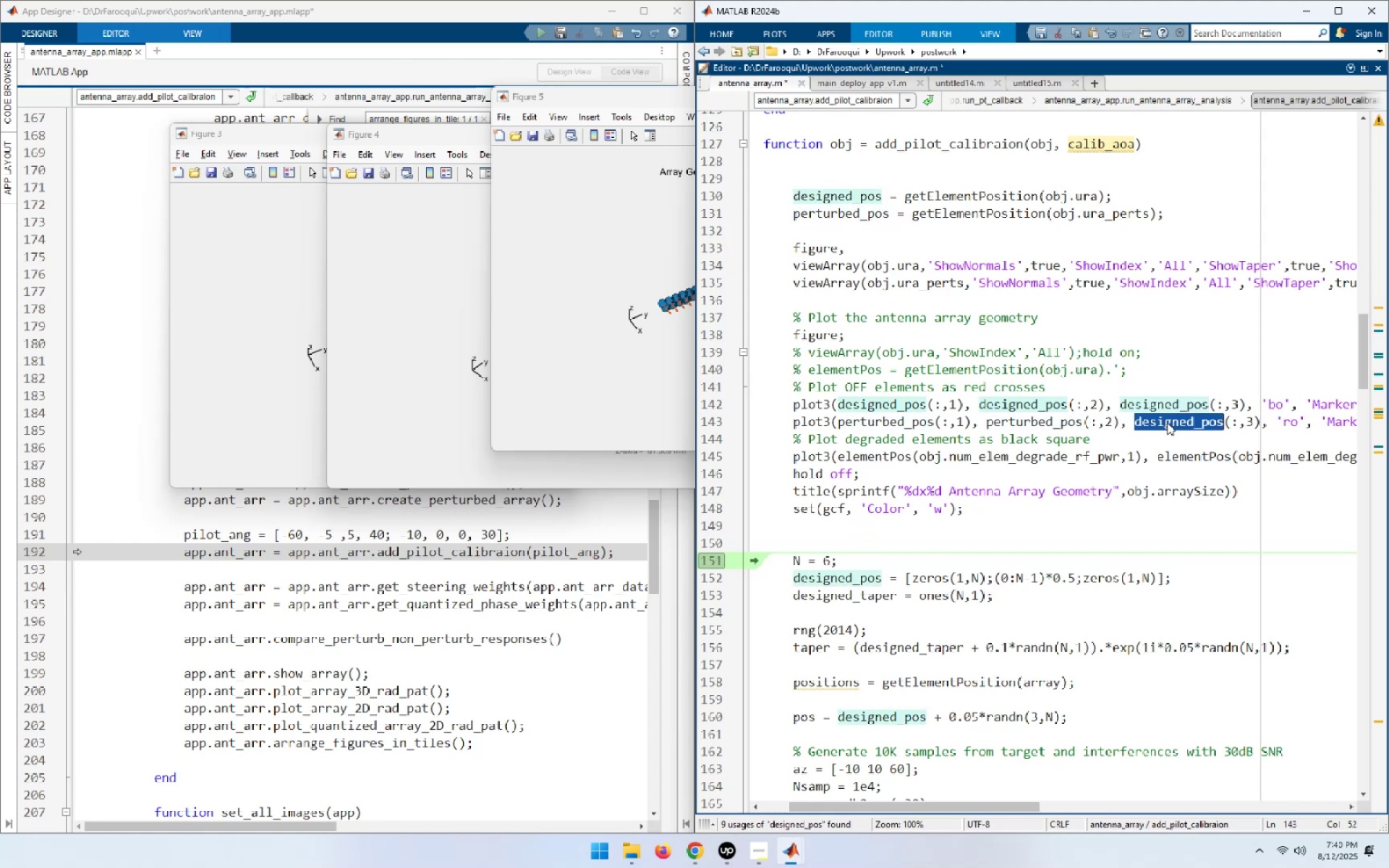 
key(Control+ControlLeft)
 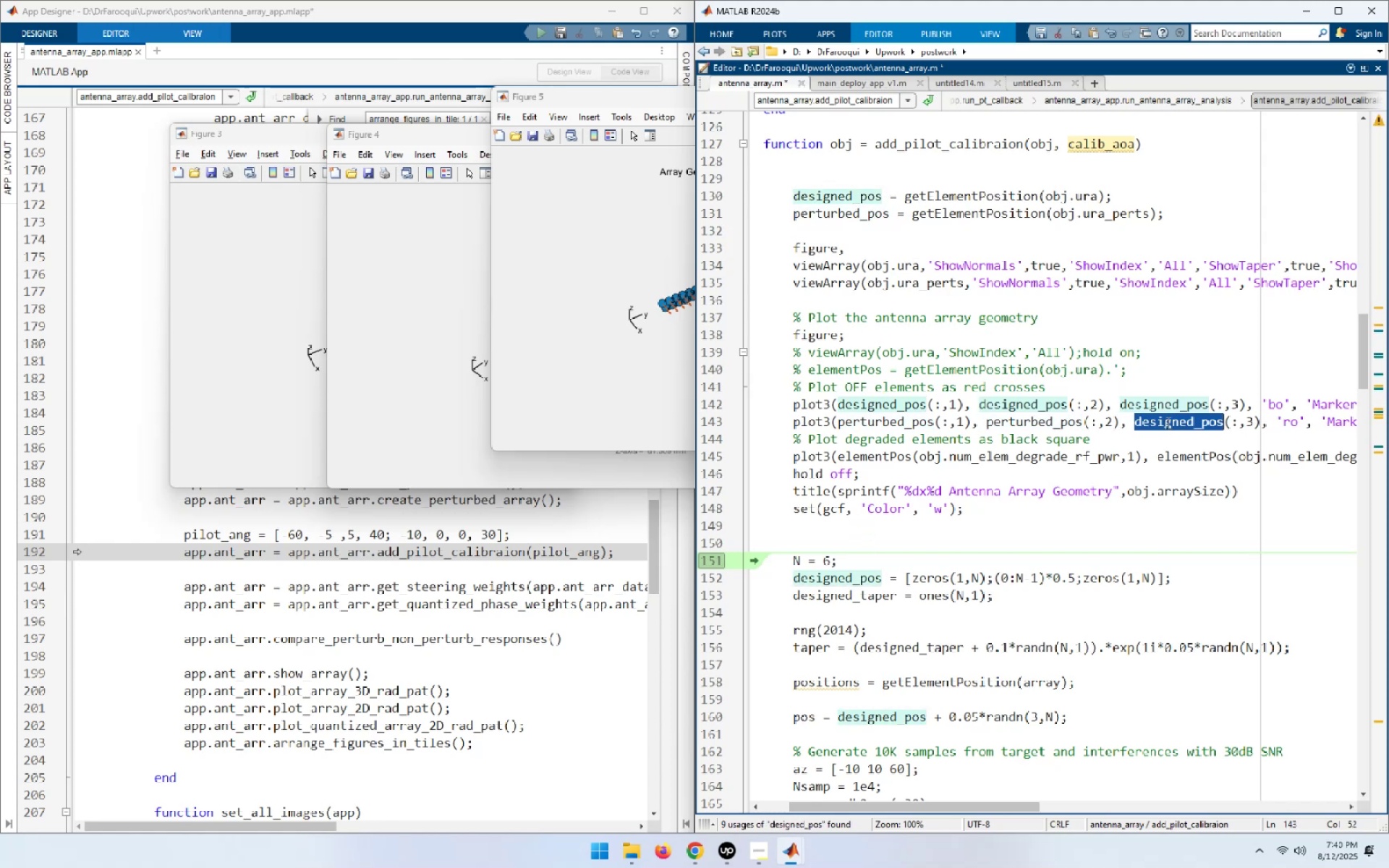 
key(Control+V)
 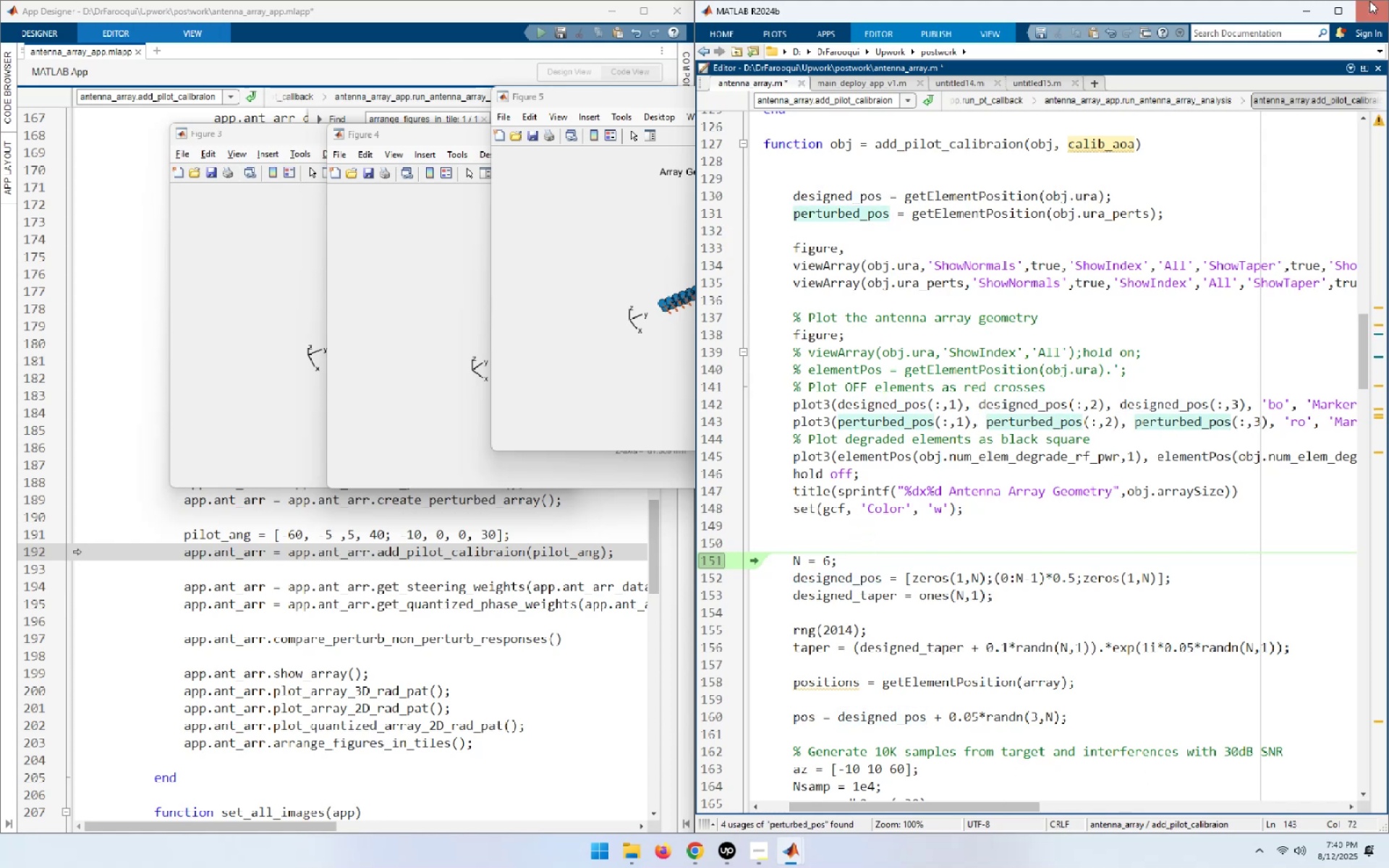 
left_click([1338, 5])
 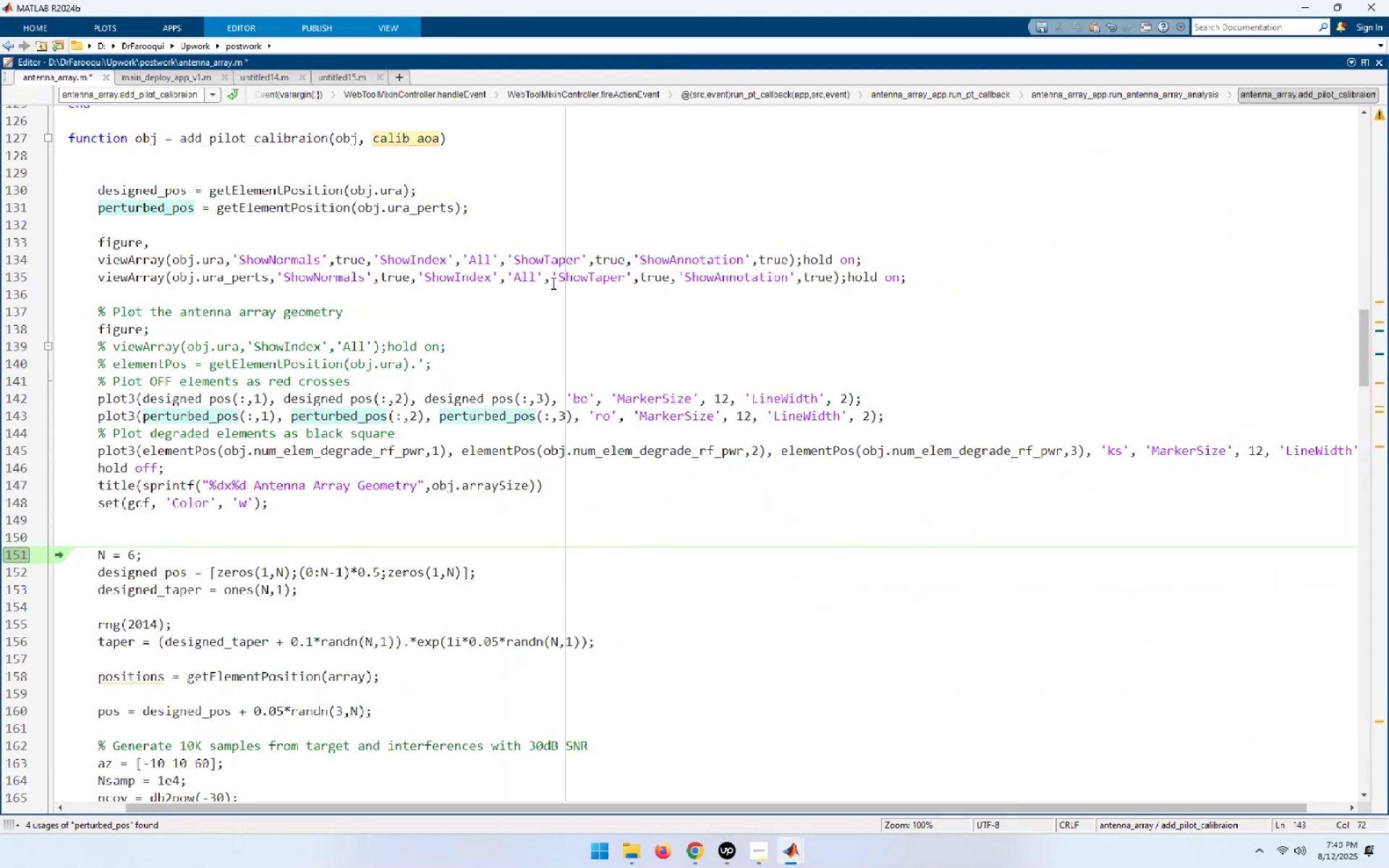 
left_click_drag(start_coordinate=[388, 346], to_coordinate=[450, 345])
 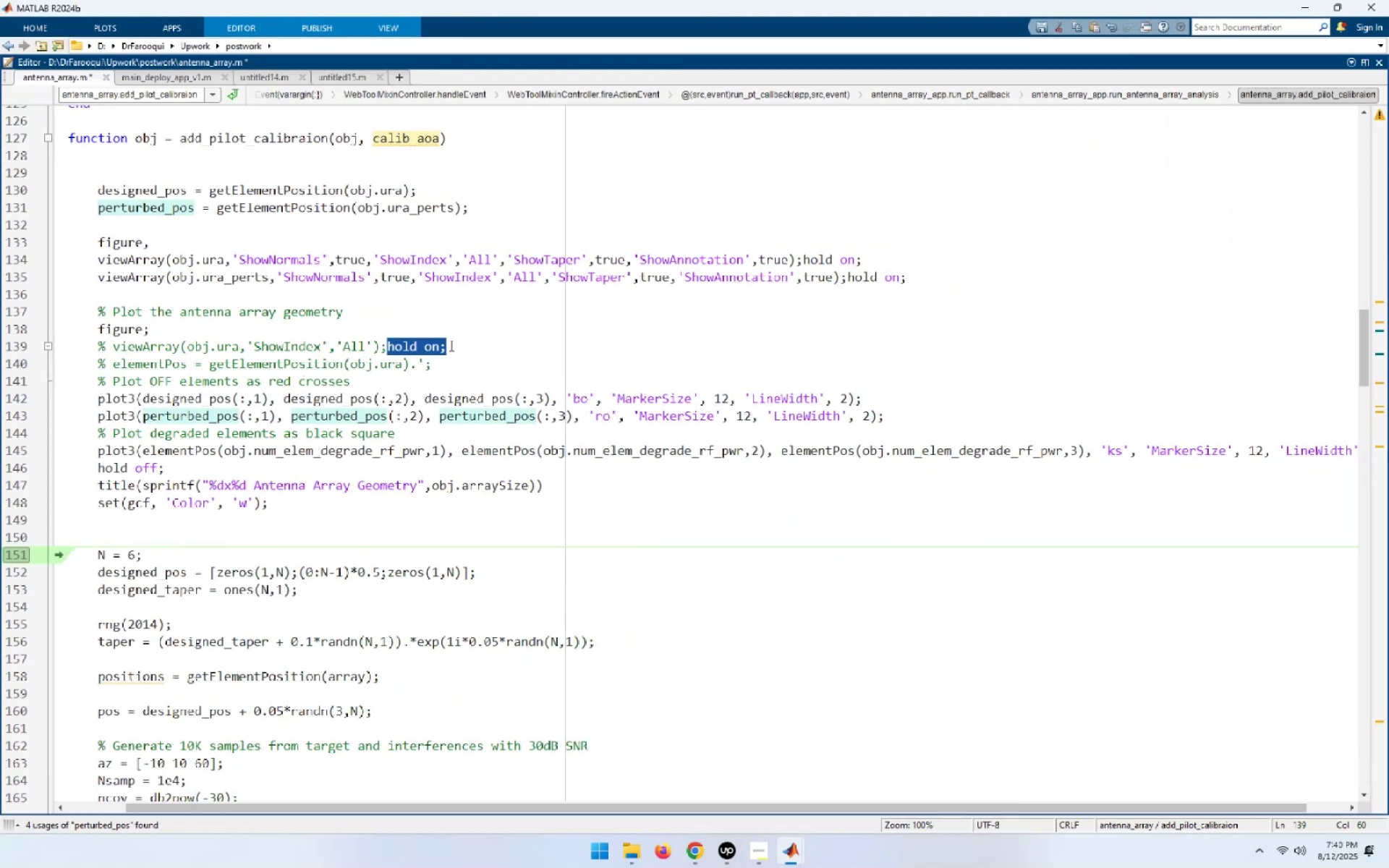 
key(Control+C)
 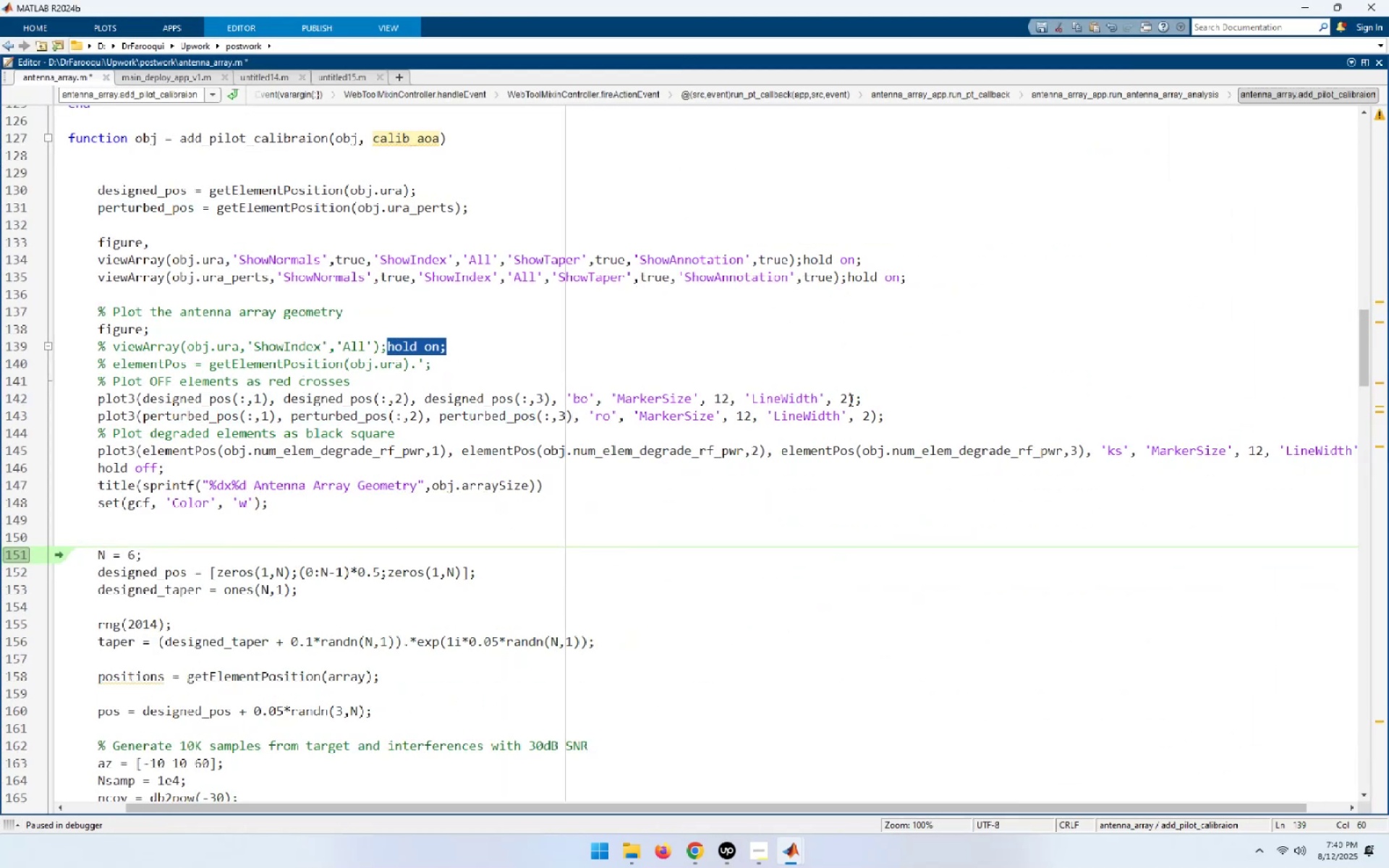 
left_click([868, 402])
 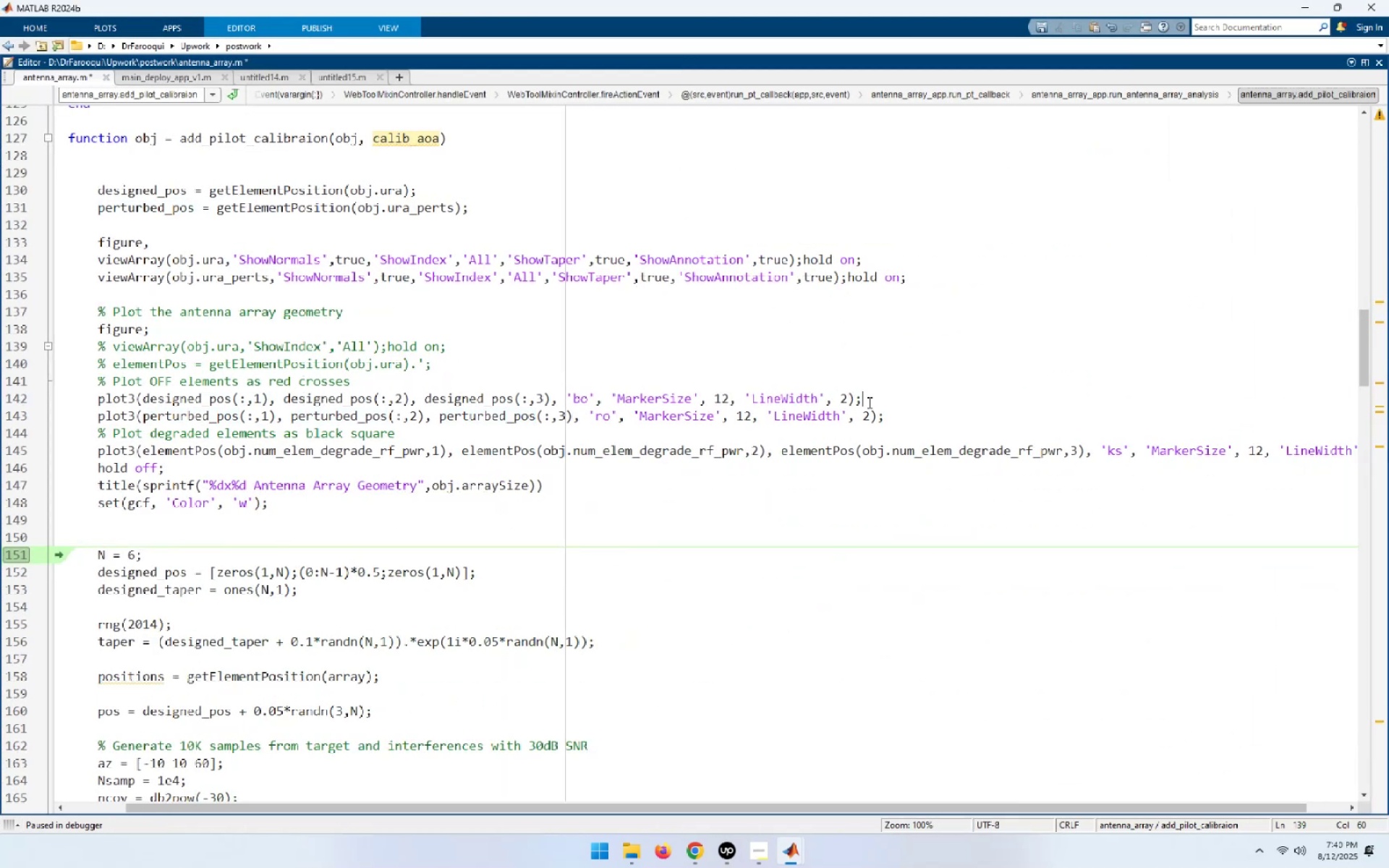 
key(Control+V)
 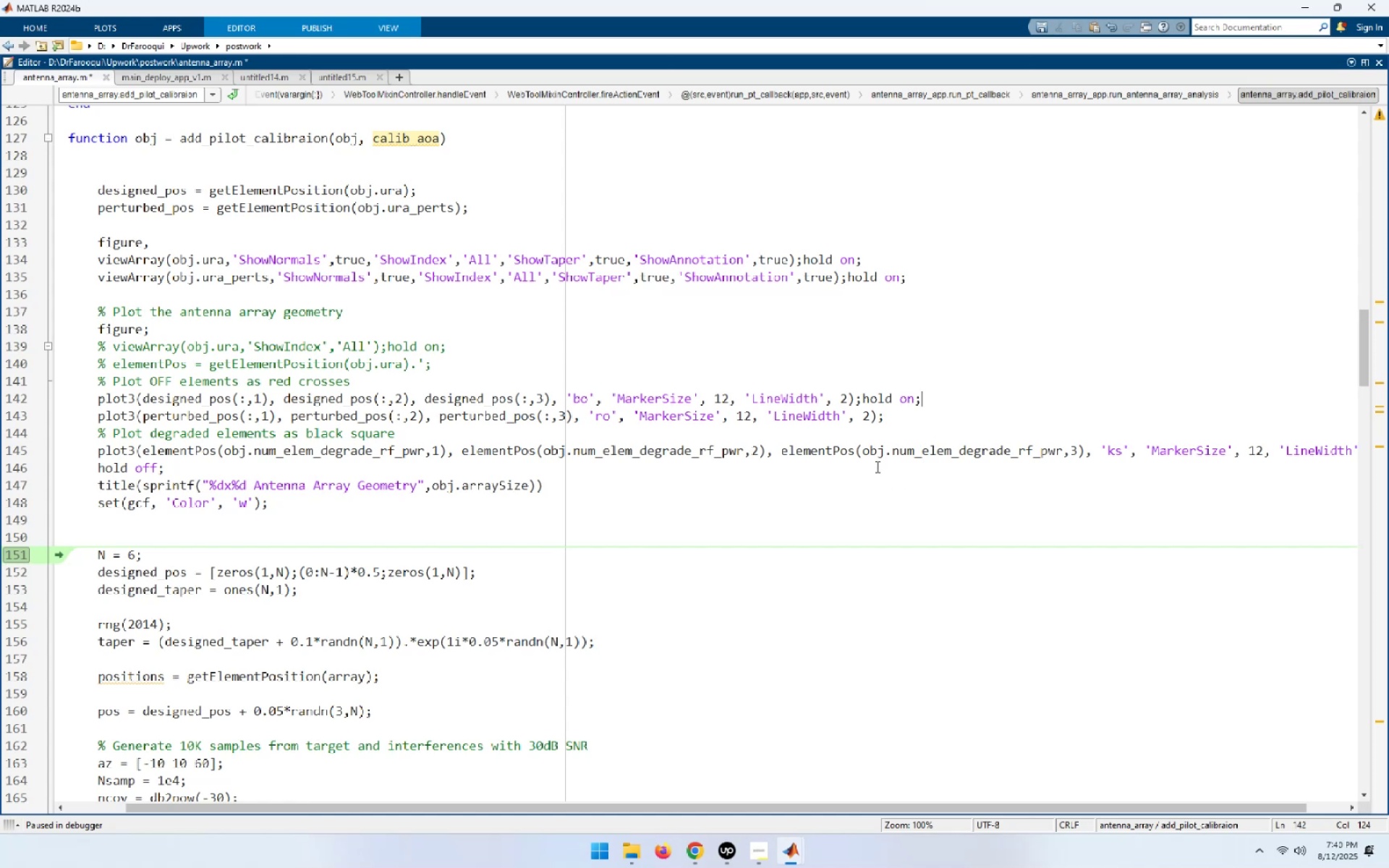 
wait(7.14)
 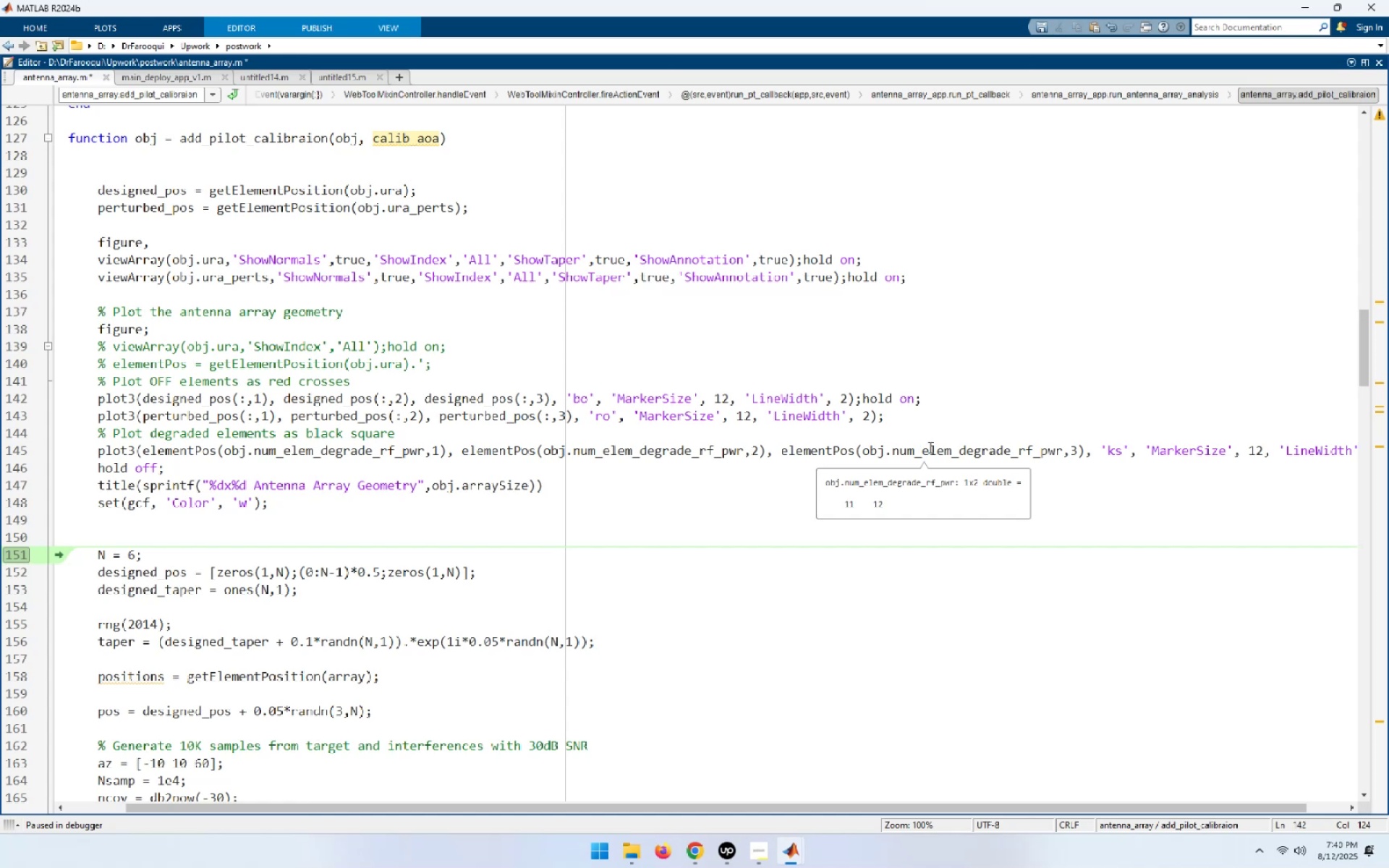 
left_click_drag(start_coordinate=[155, 331], to_coordinate=[127, 328])
 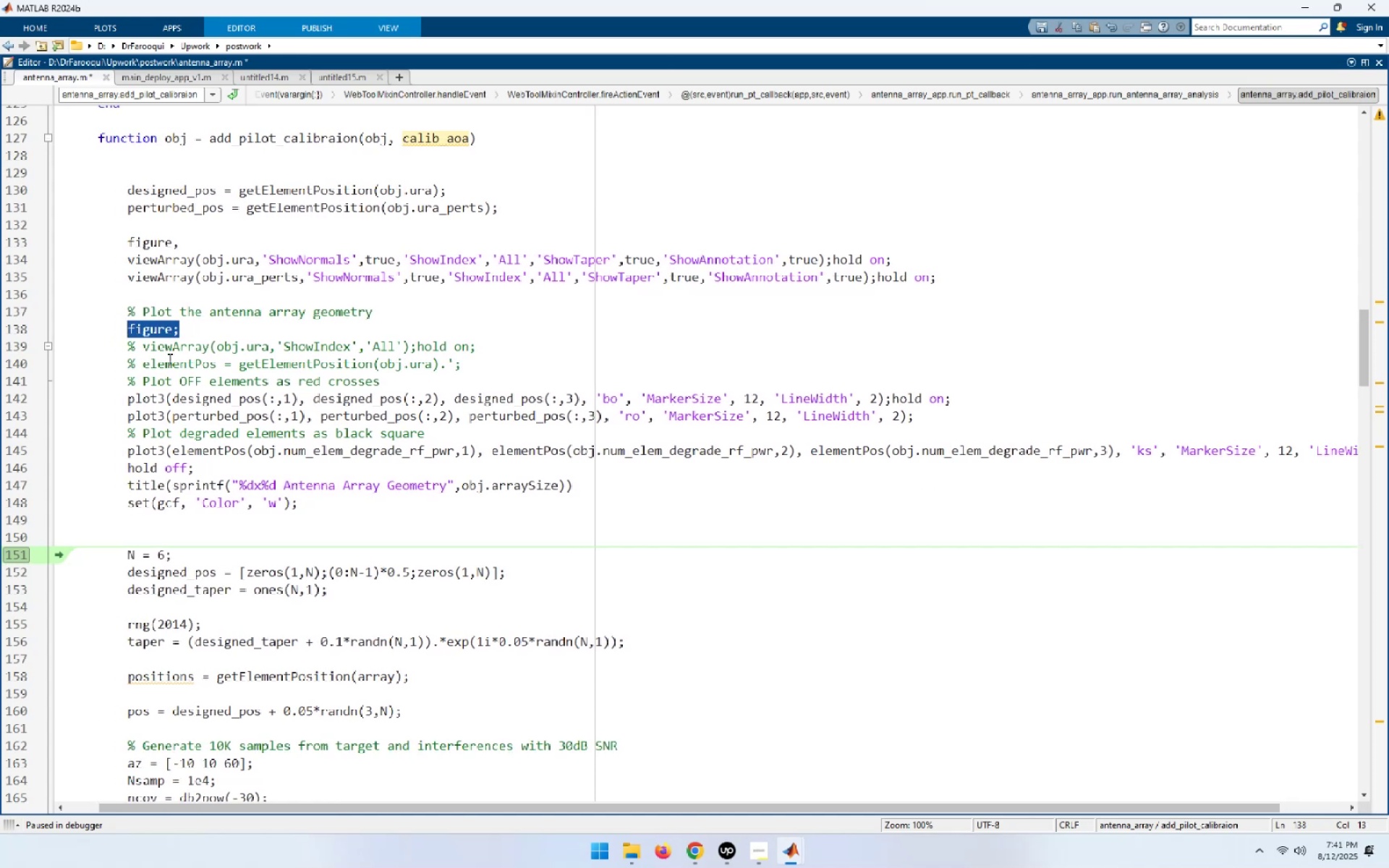 
key(Control+C)
 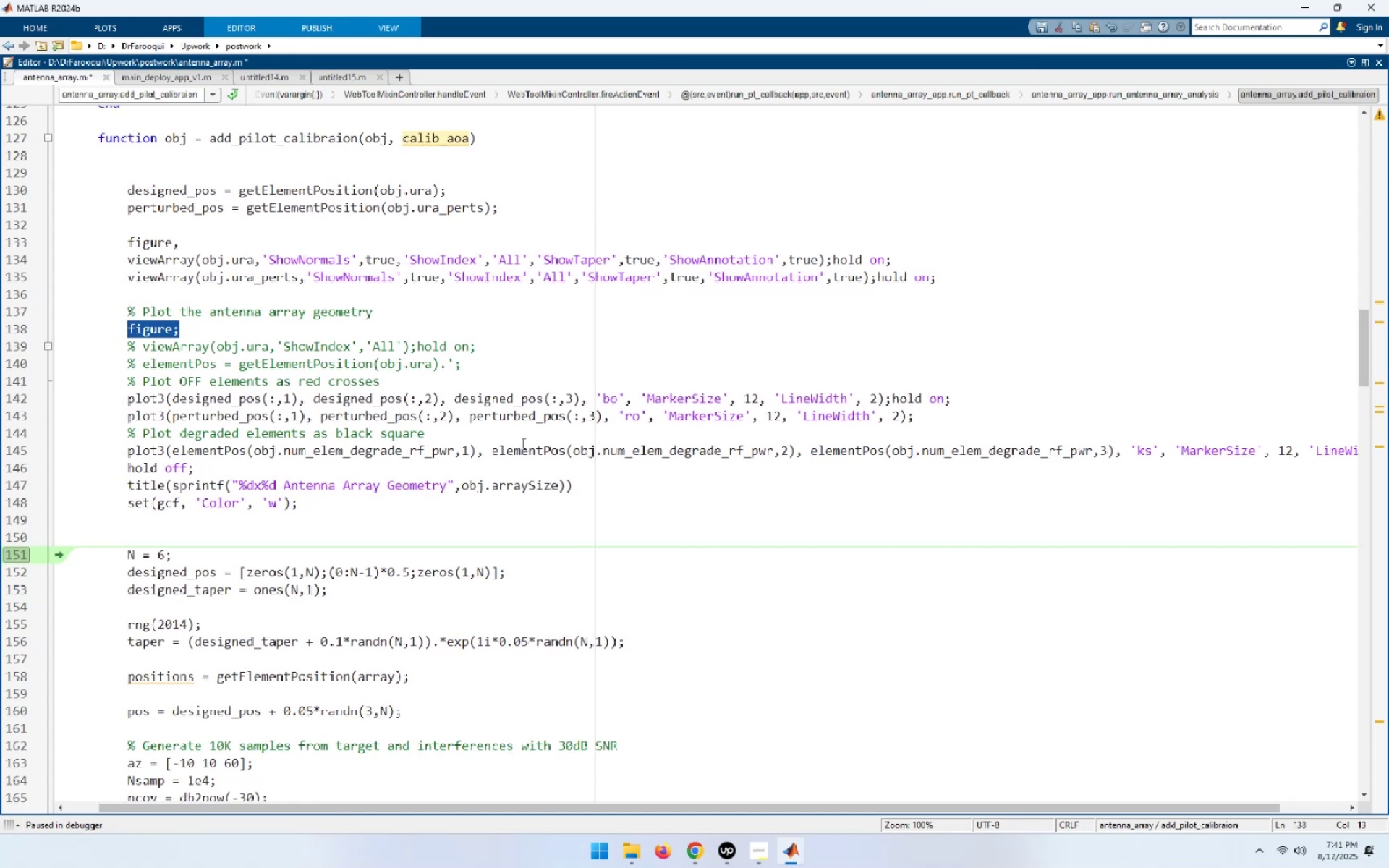 
key(ArrowDown)
 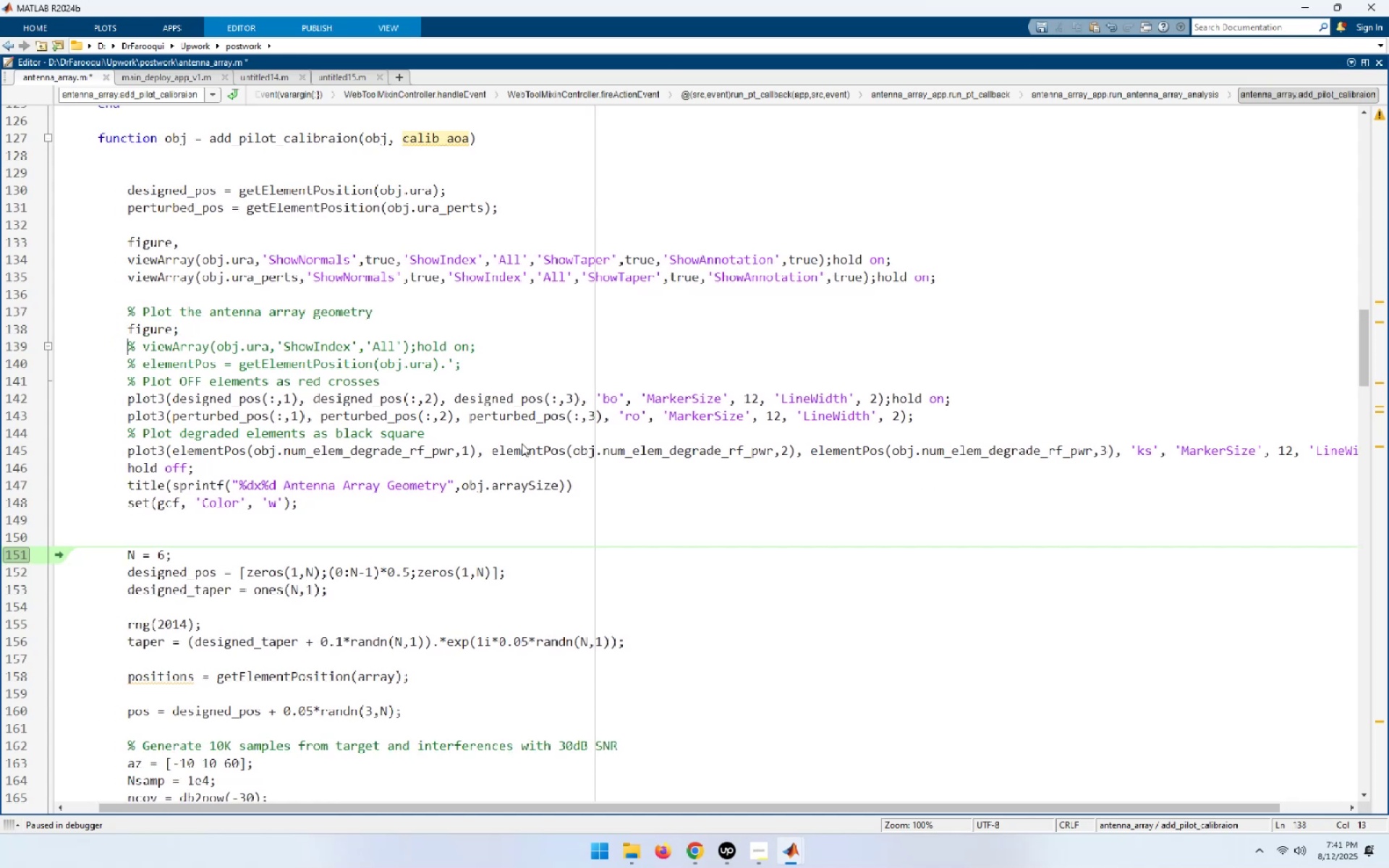 
key(ArrowDown)
 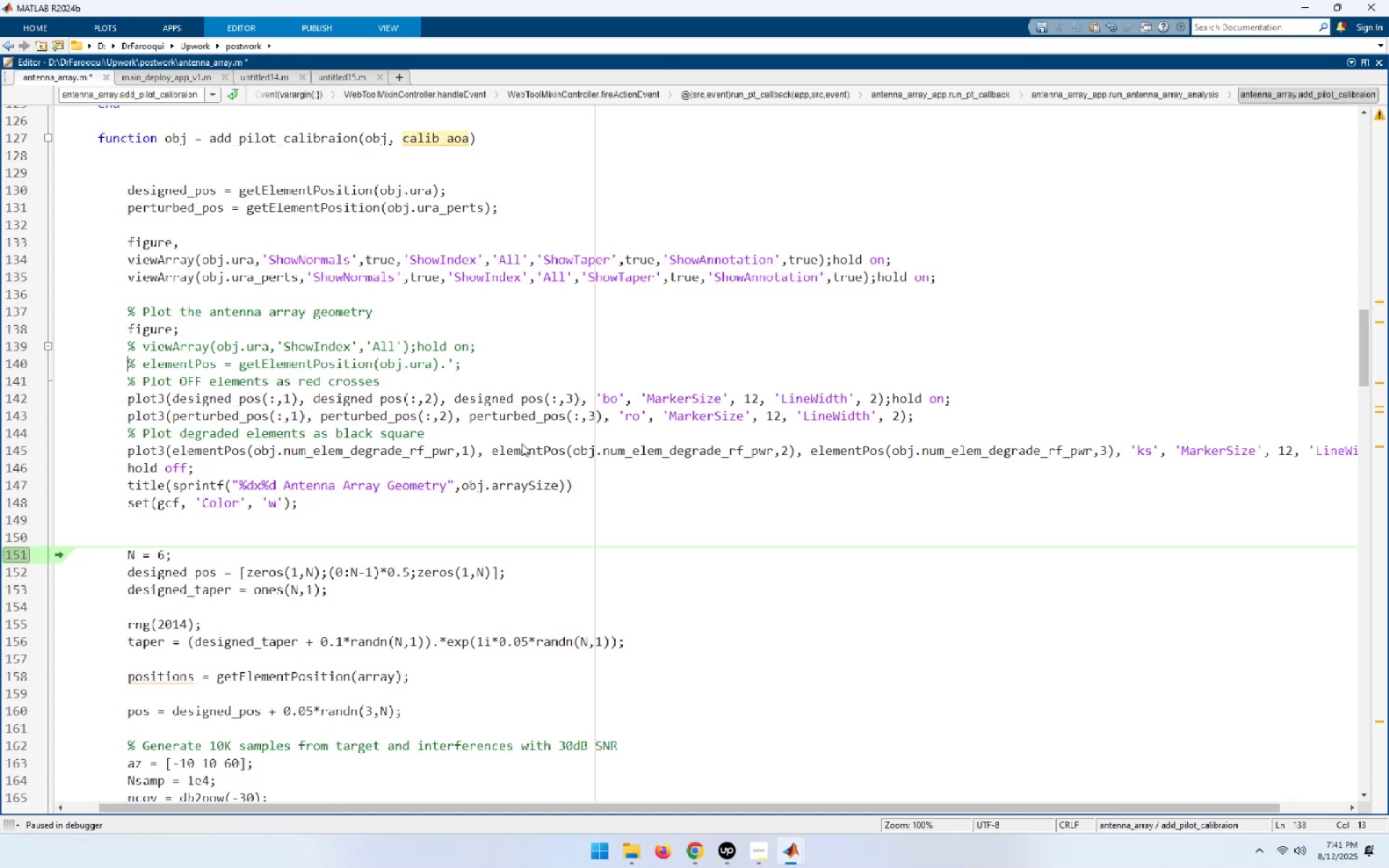 
key(ArrowDown)
 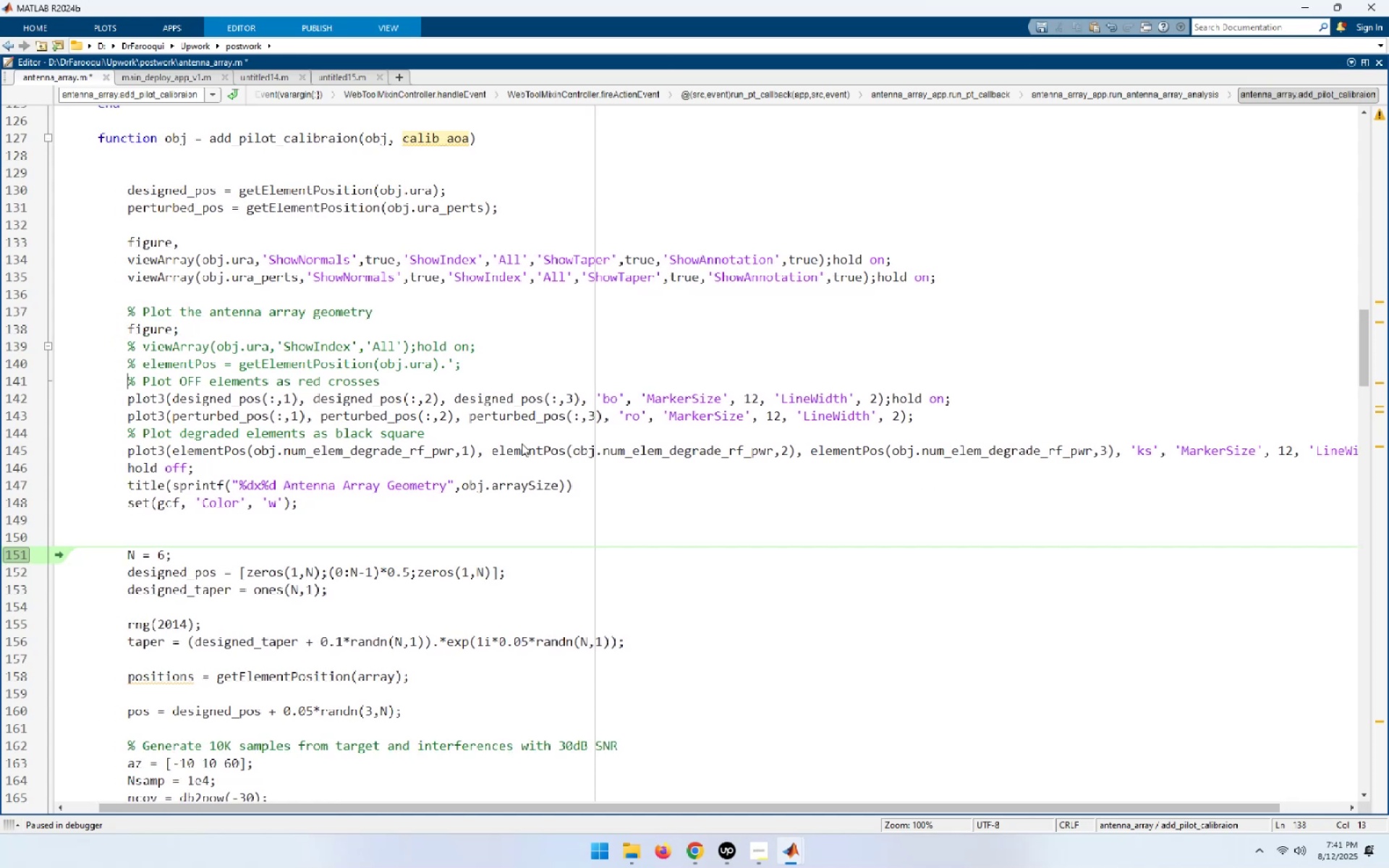 
key(ArrowDown)
 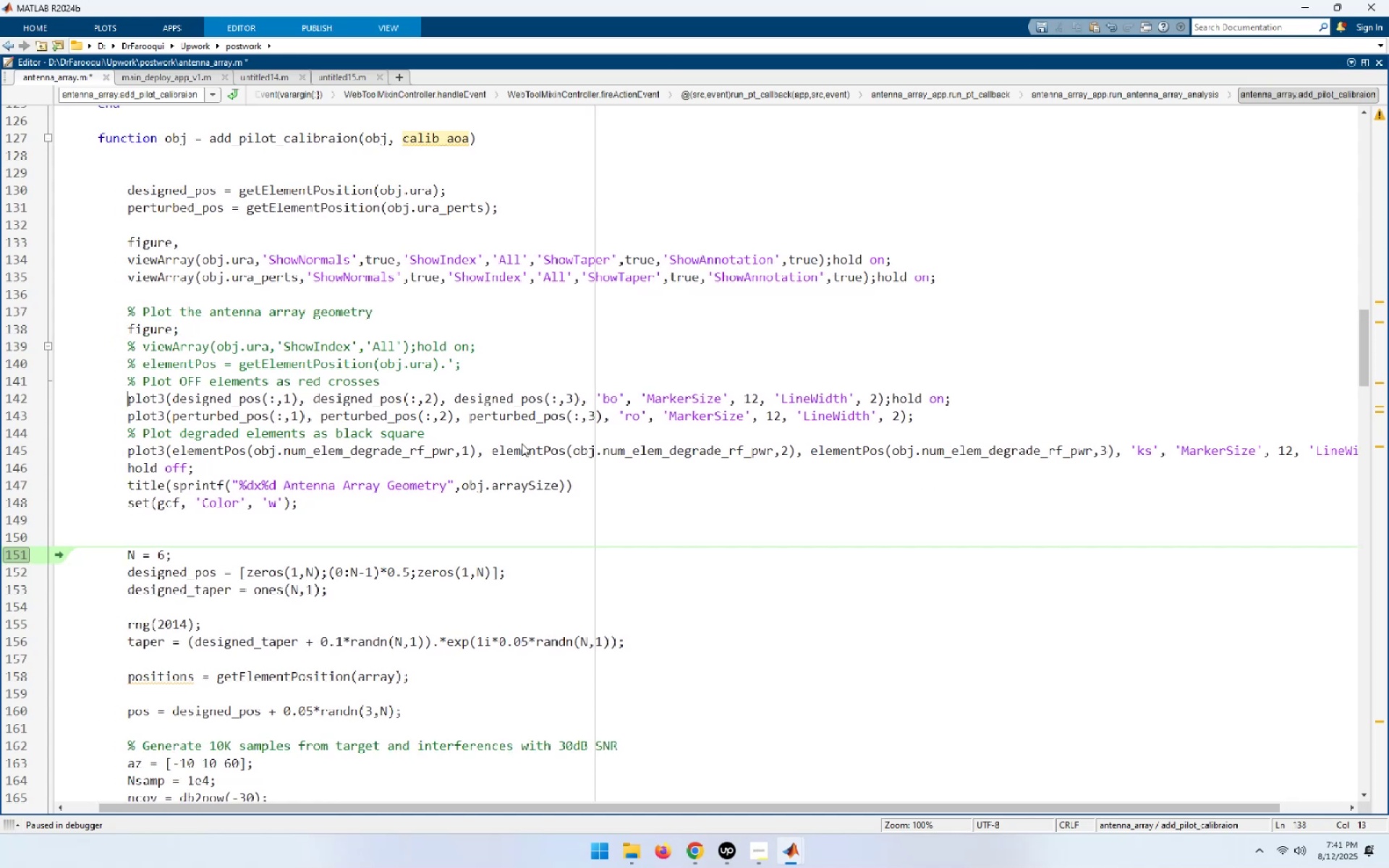 
key(ArrowUp)
 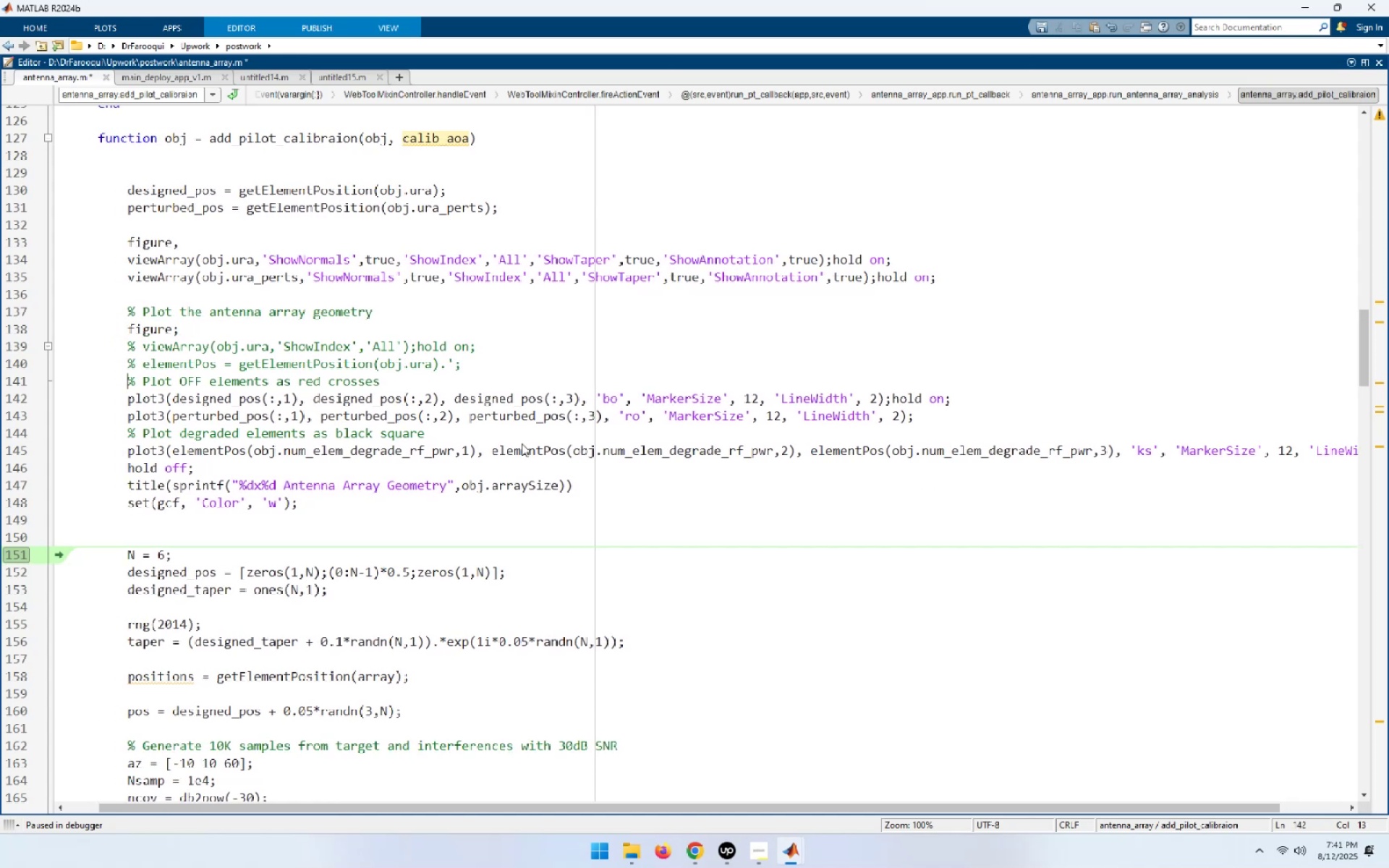 
key(End)
 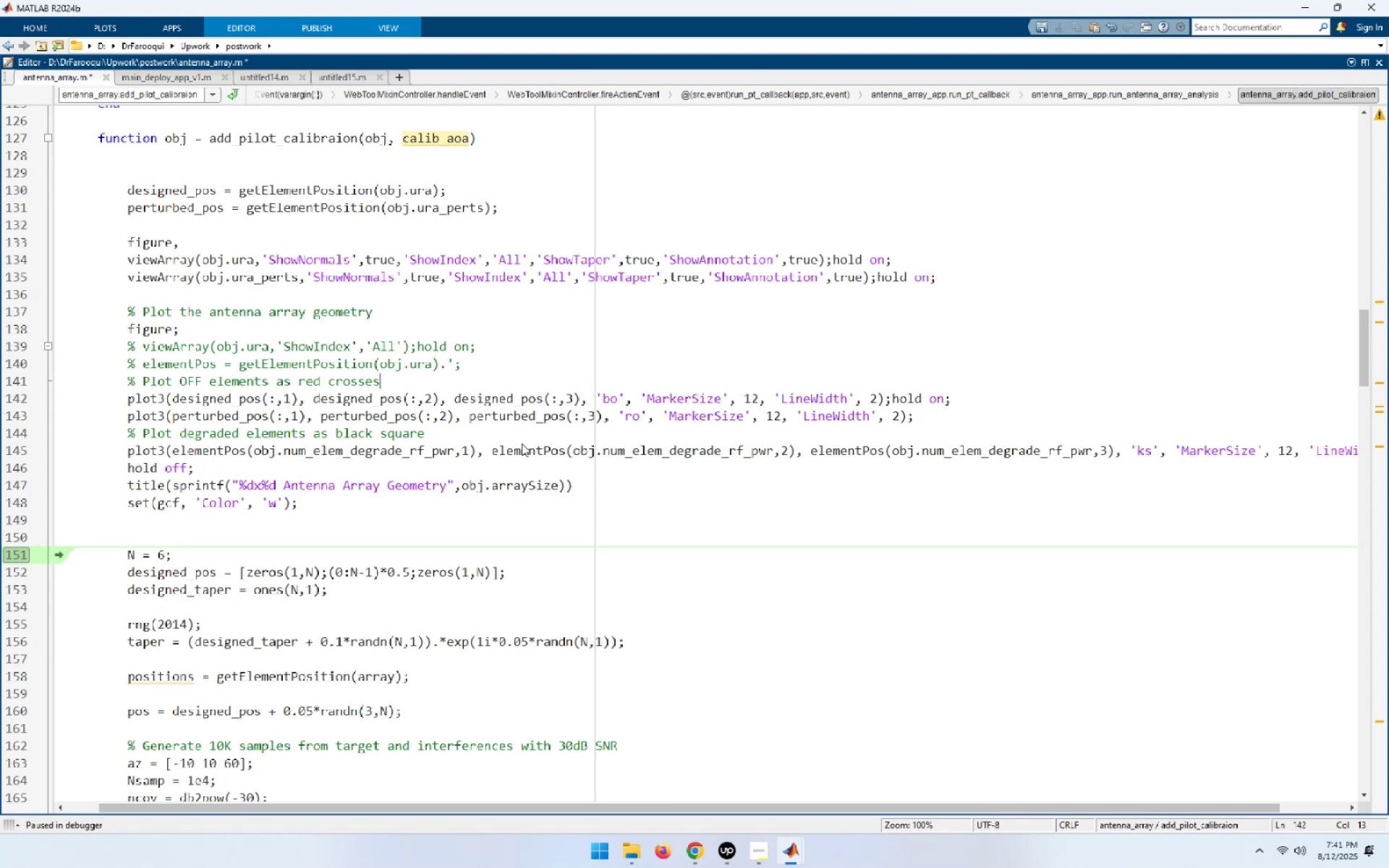 
key(NumpadEnter)
 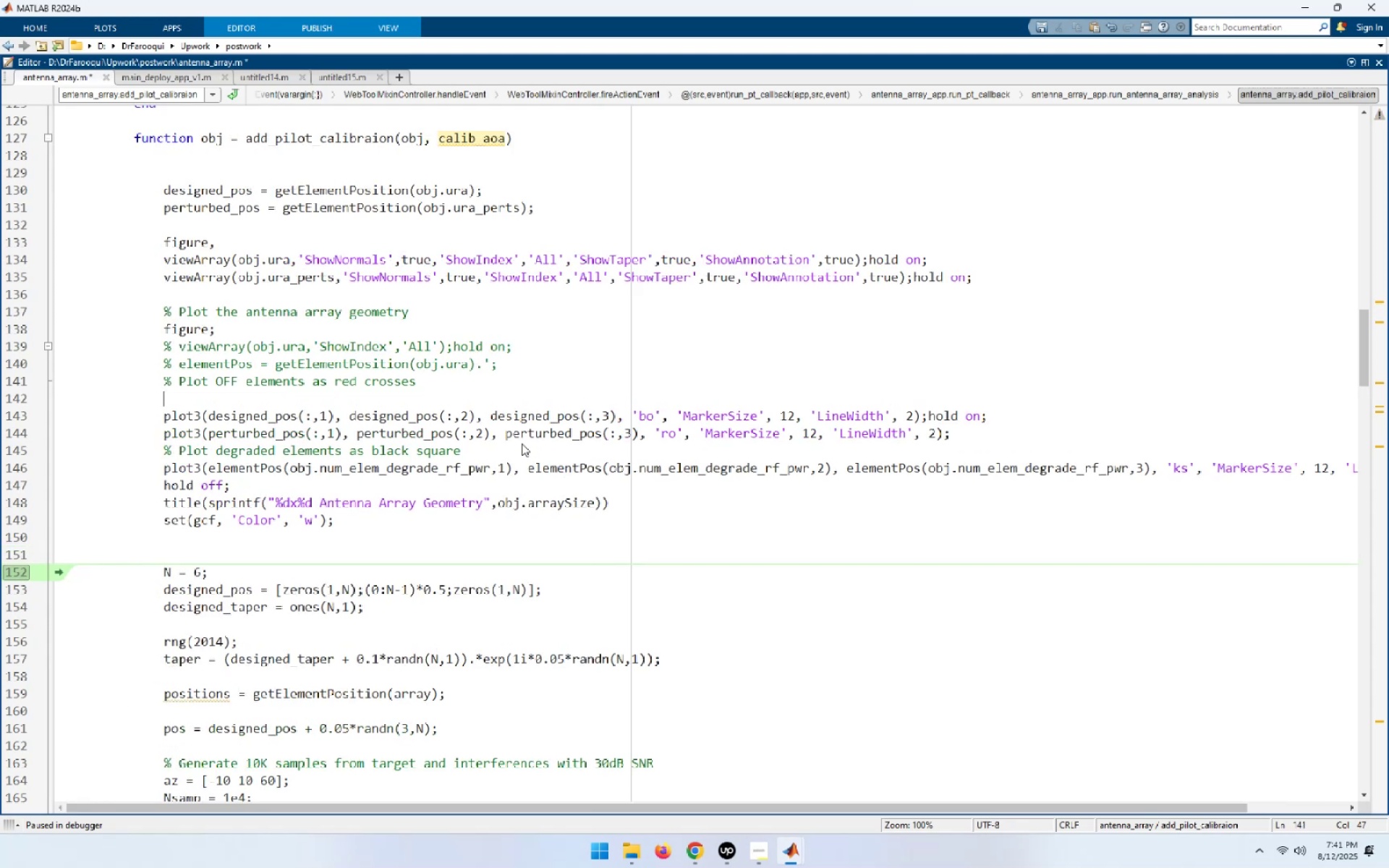 
key(Control+ControlLeft)
 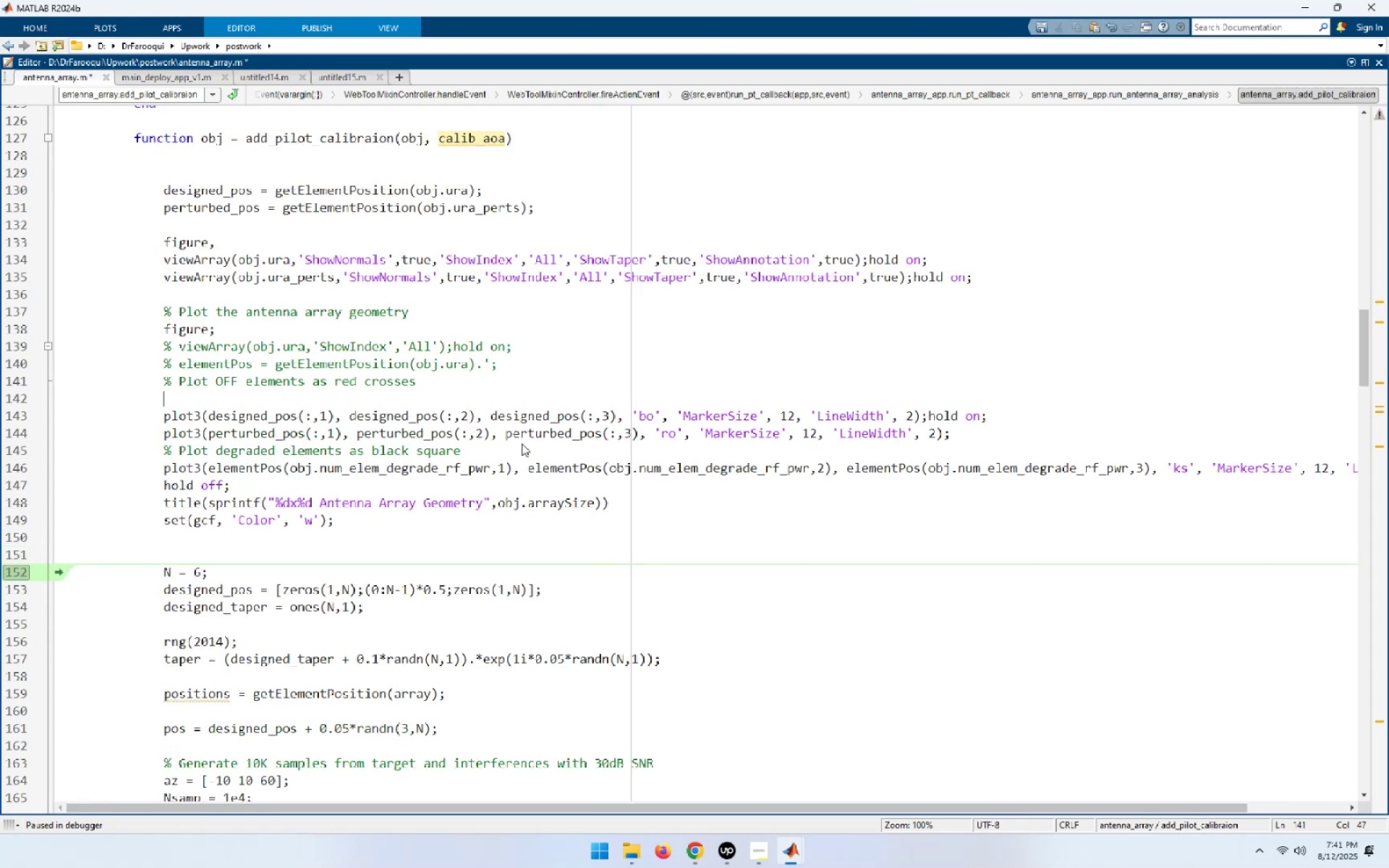 
key(Control+V)
 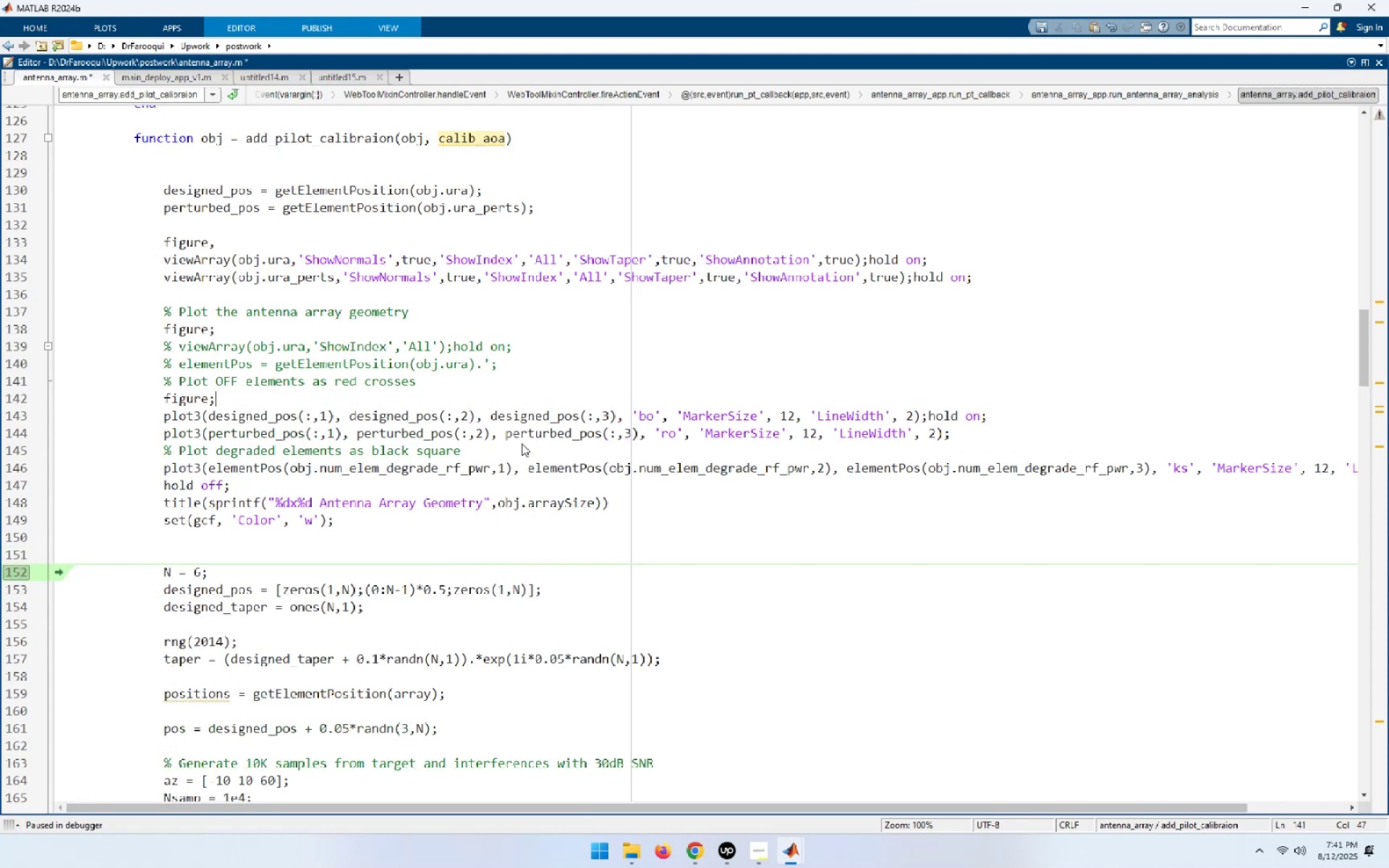 
key(Home)
 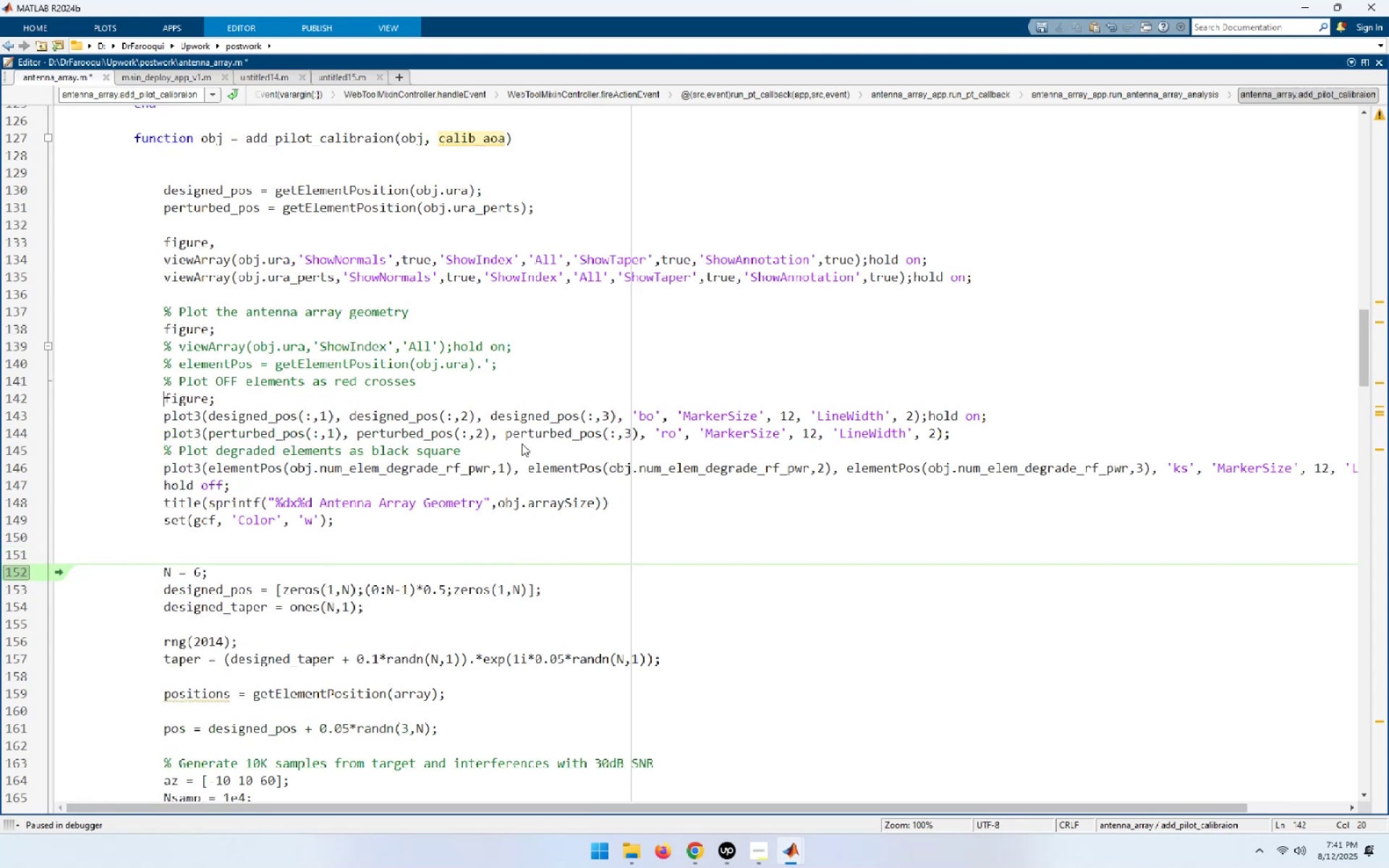 
key(Shift+End)
 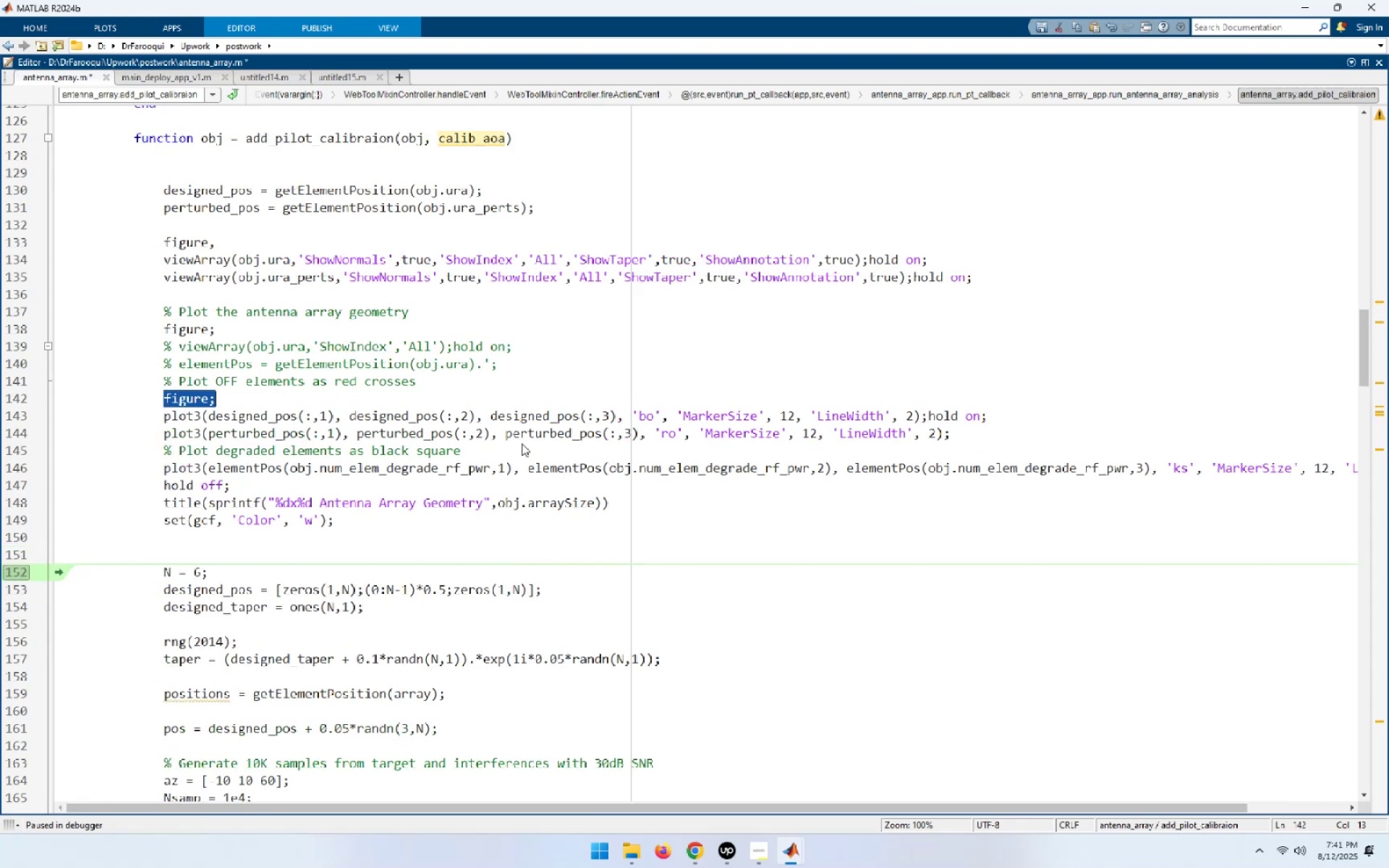 
key(Shift+ArrowDown)
 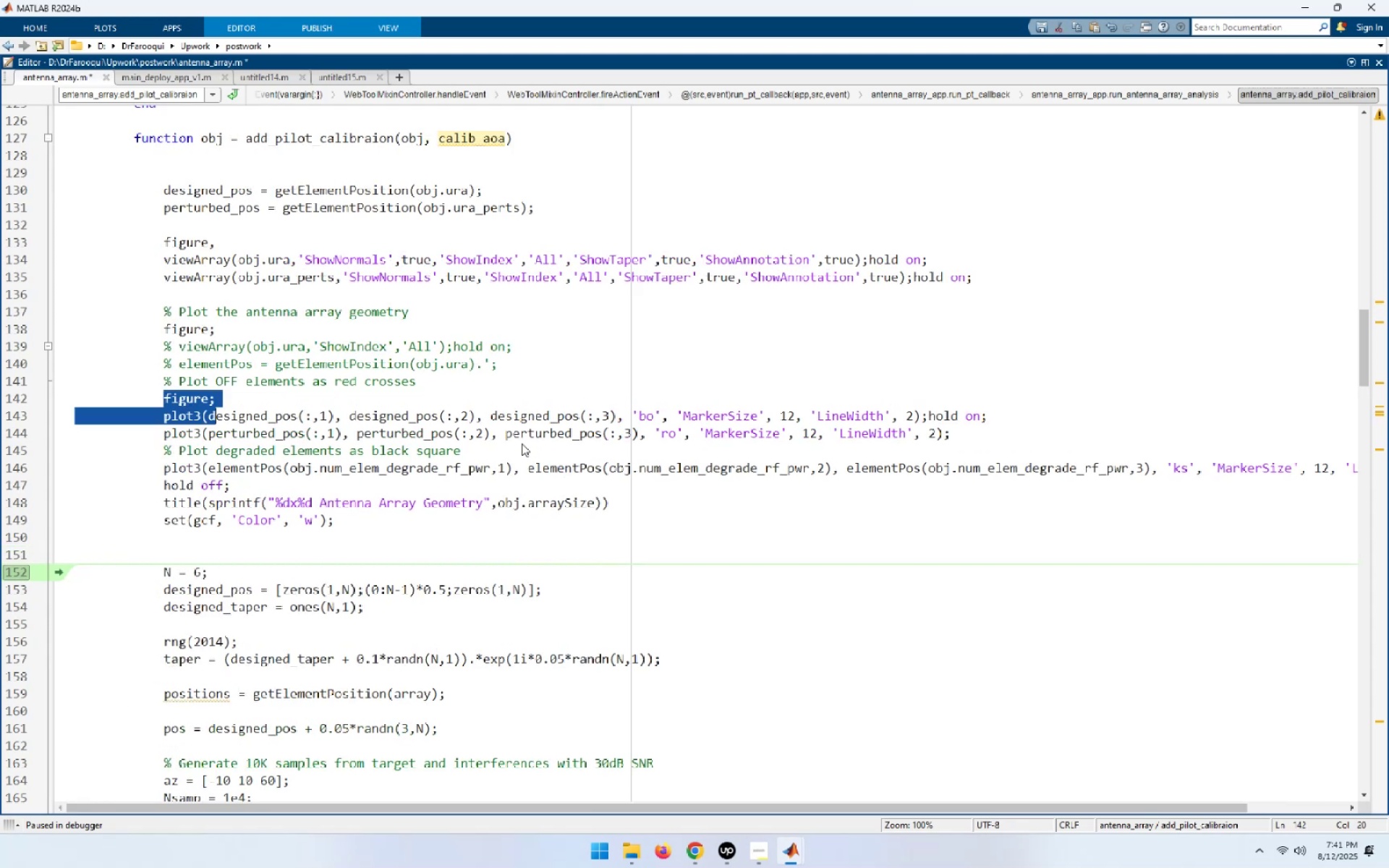 
key(Shift+ArrowDown)
 